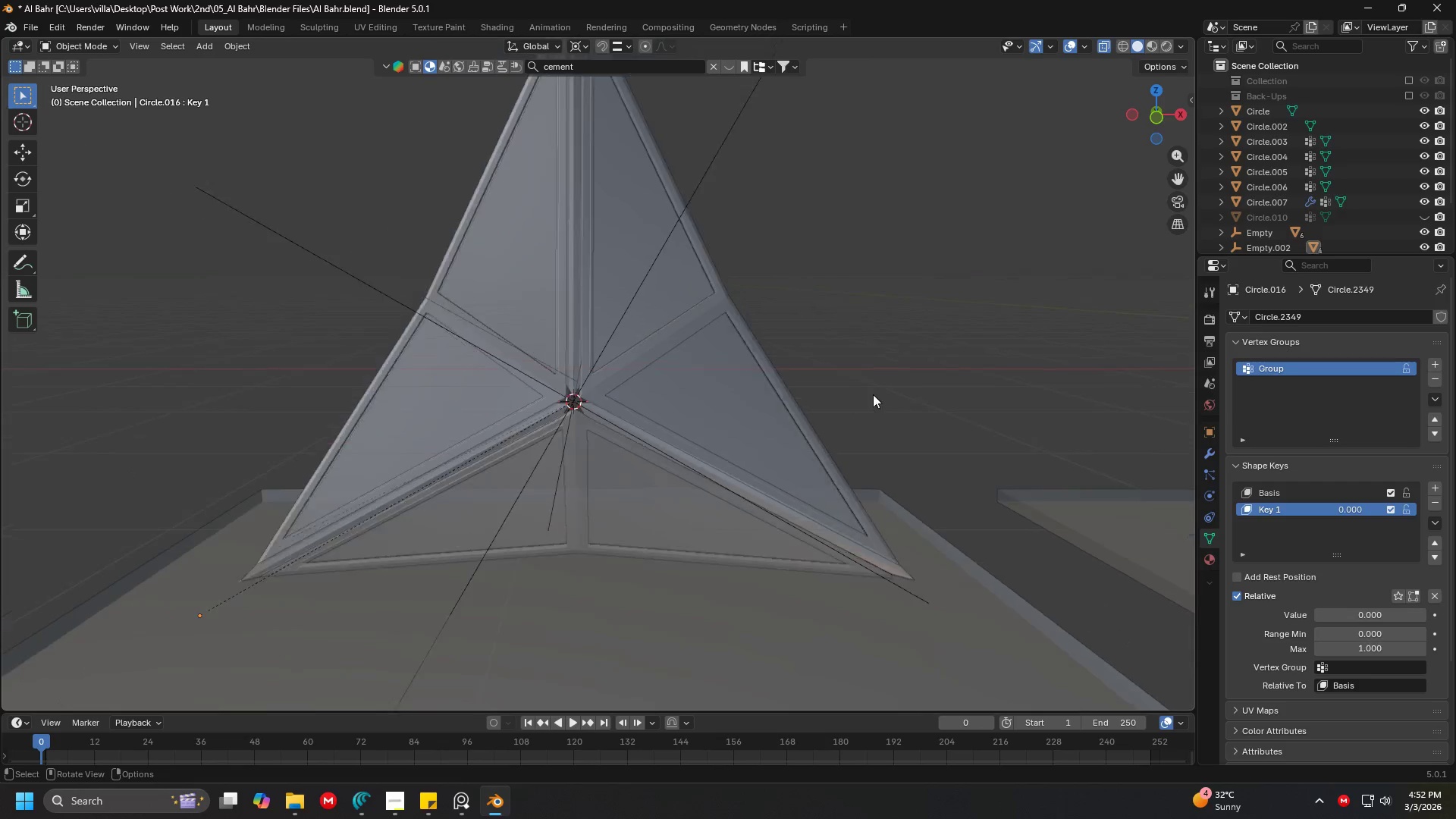 
left_click([830, 357])
 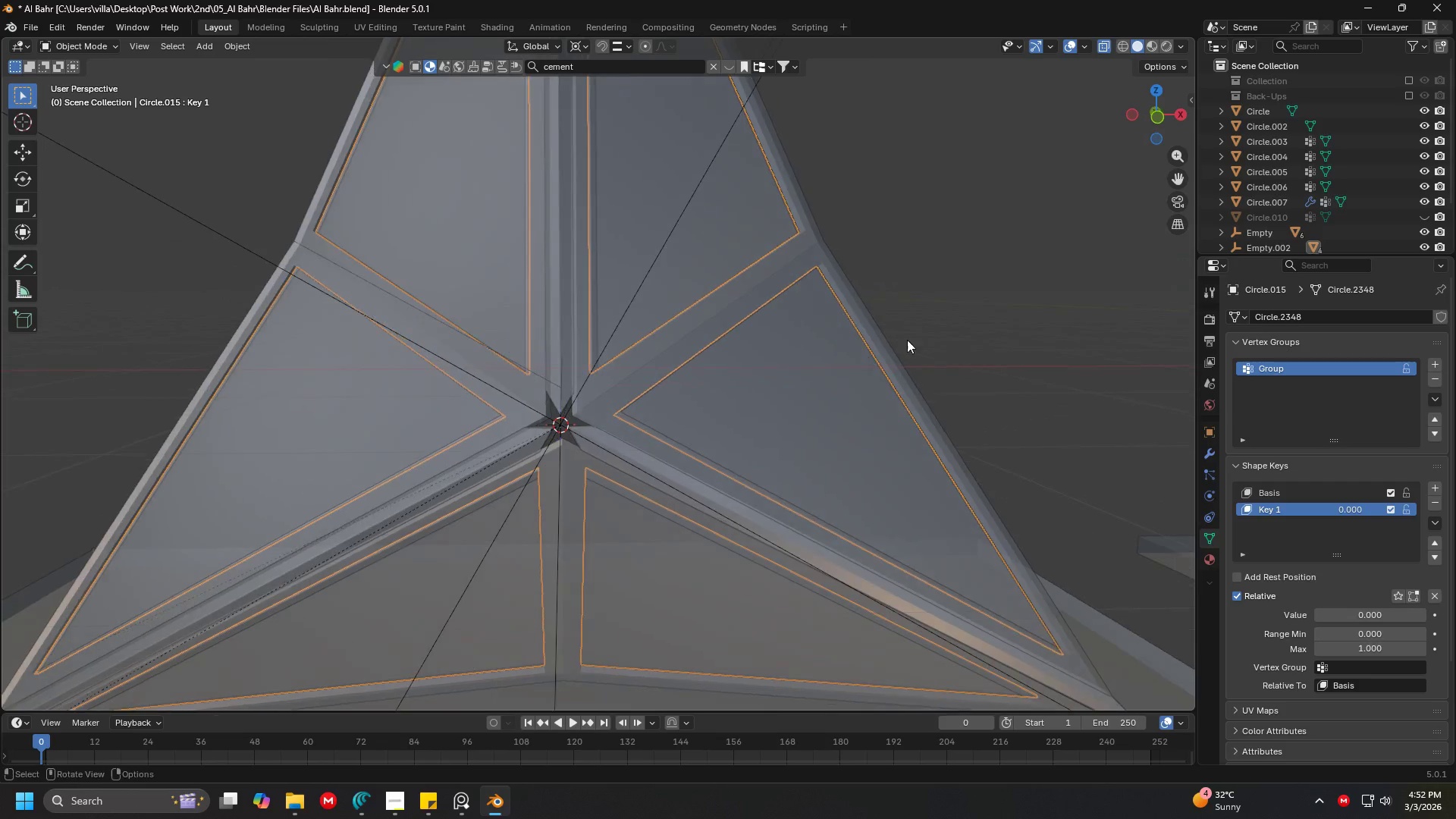 
scroll: coordinate [800, 396], scroll_direction: up, amount: 1.0
 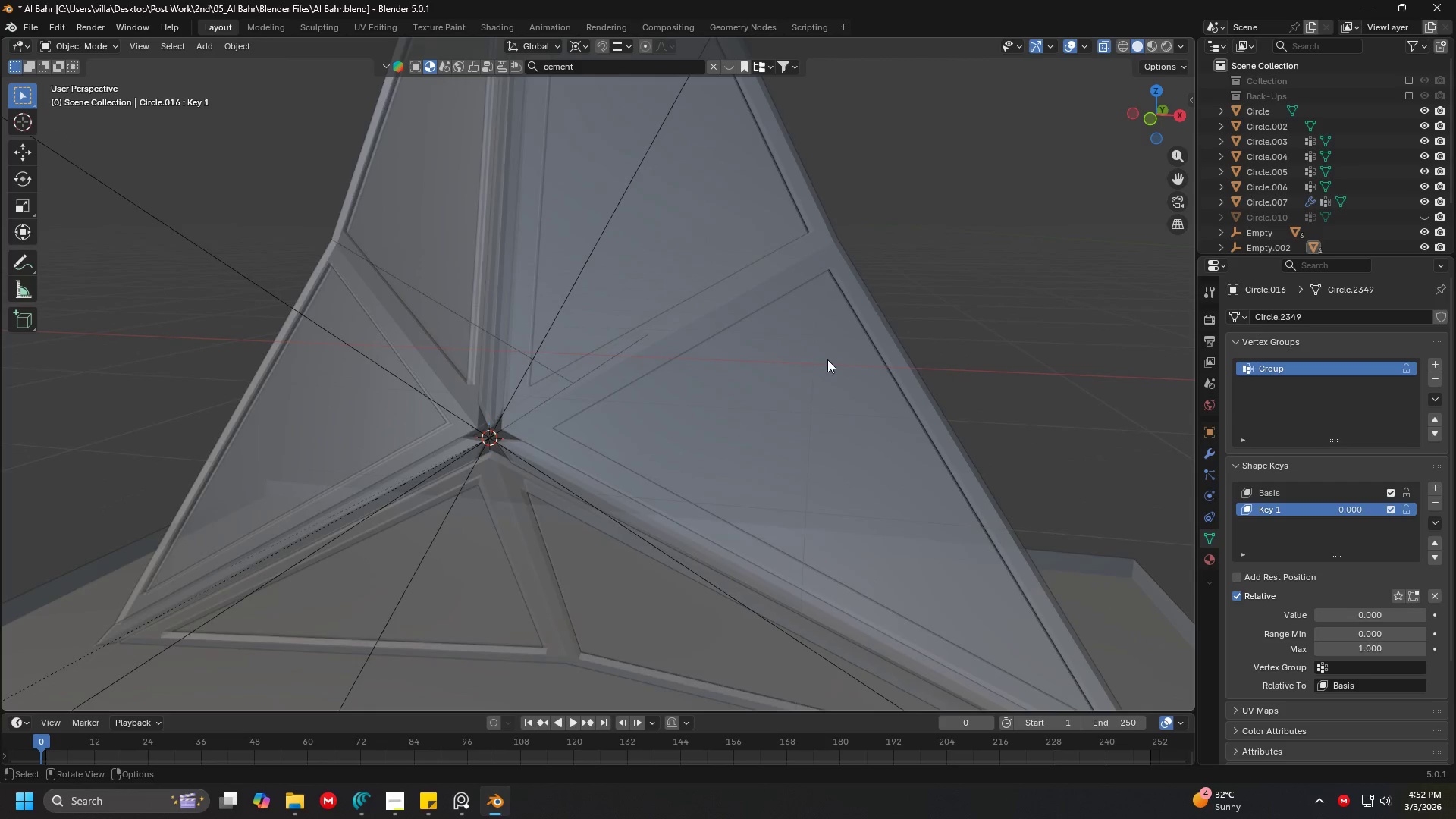 
left_click([971, 310])
 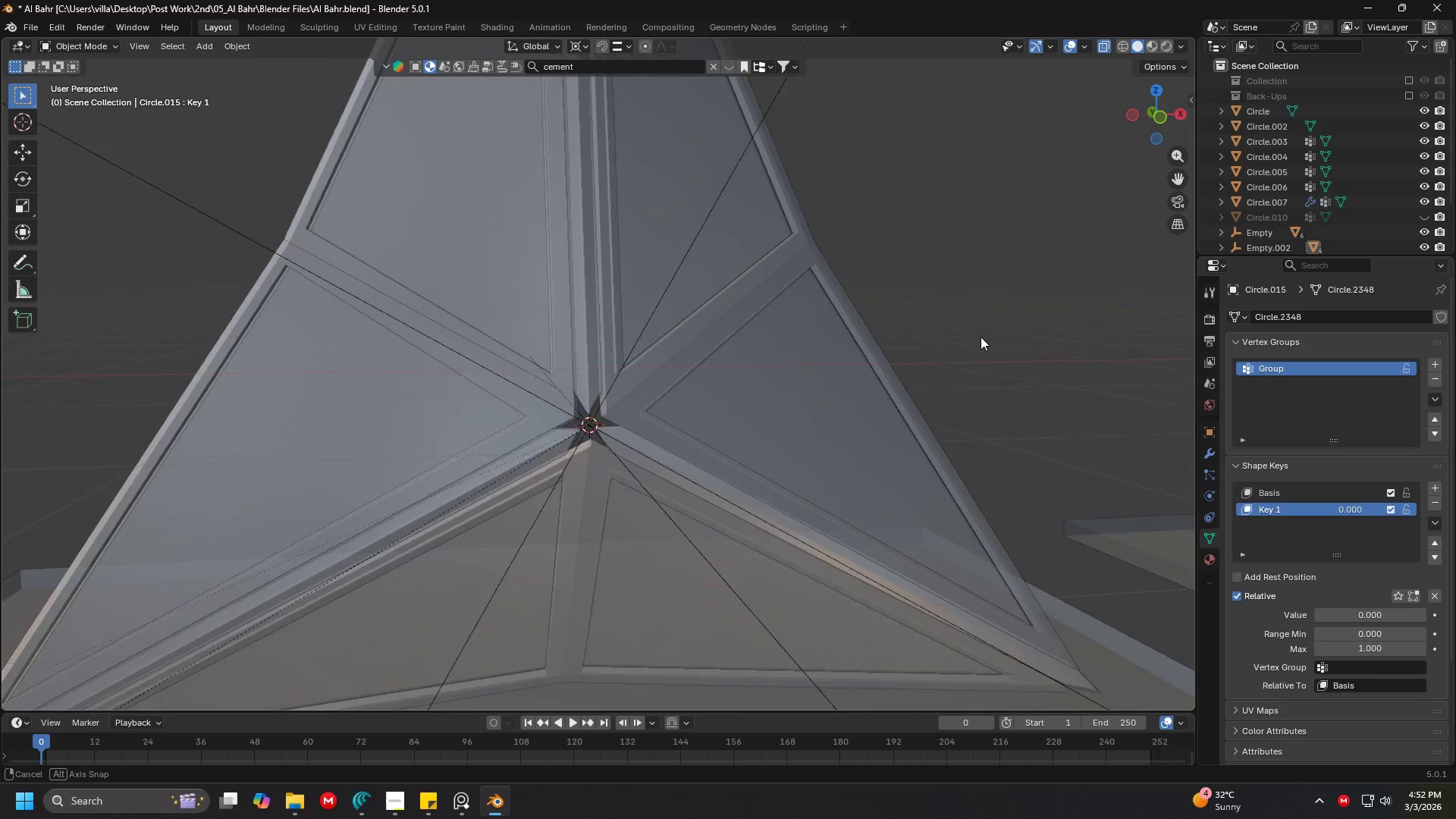 
scroll: coordinate [995, 331], scroll_direction: up, amount: 5.0
 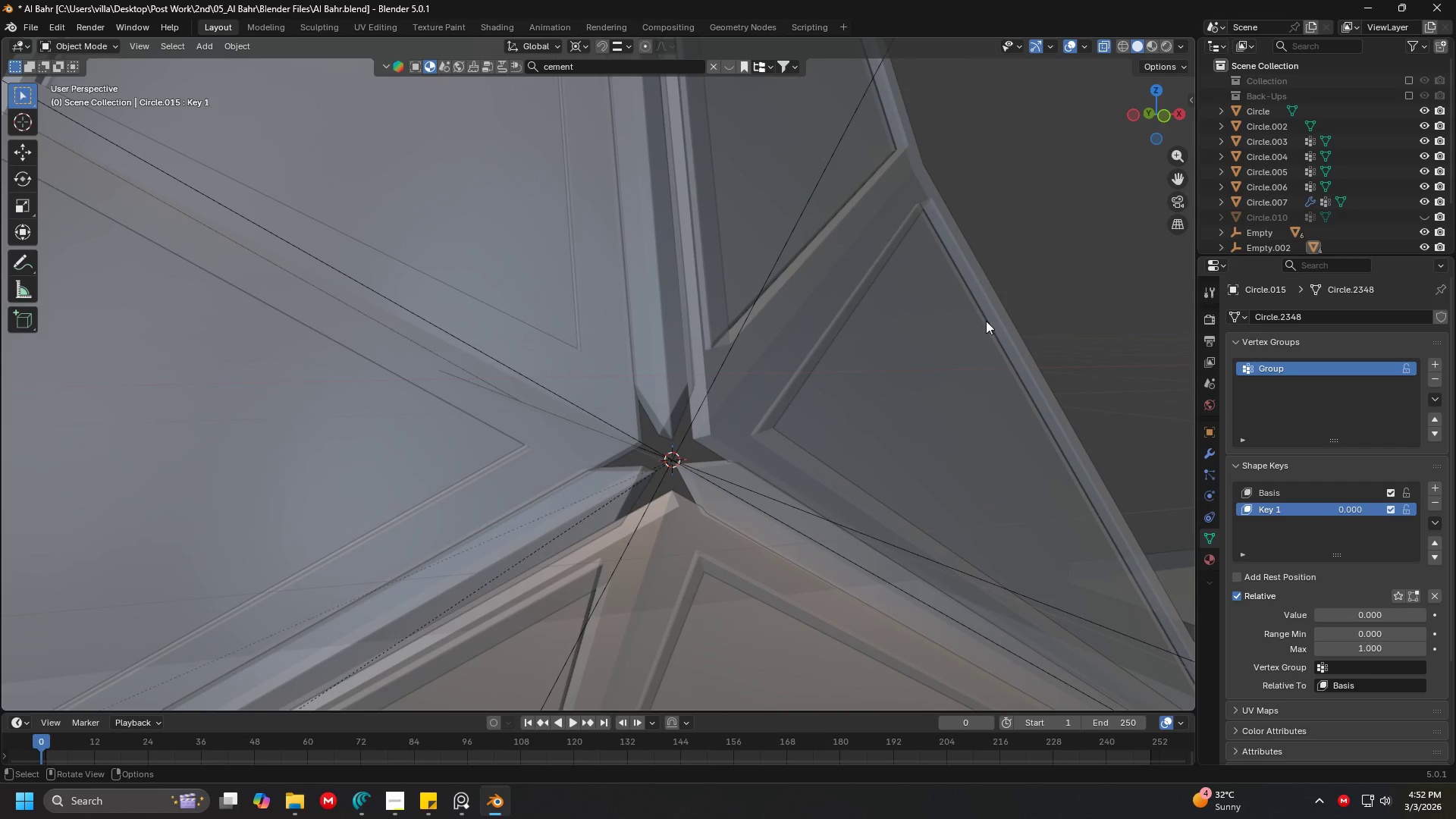 
hold_key(key=ShiftLeft, duration=0.31)
 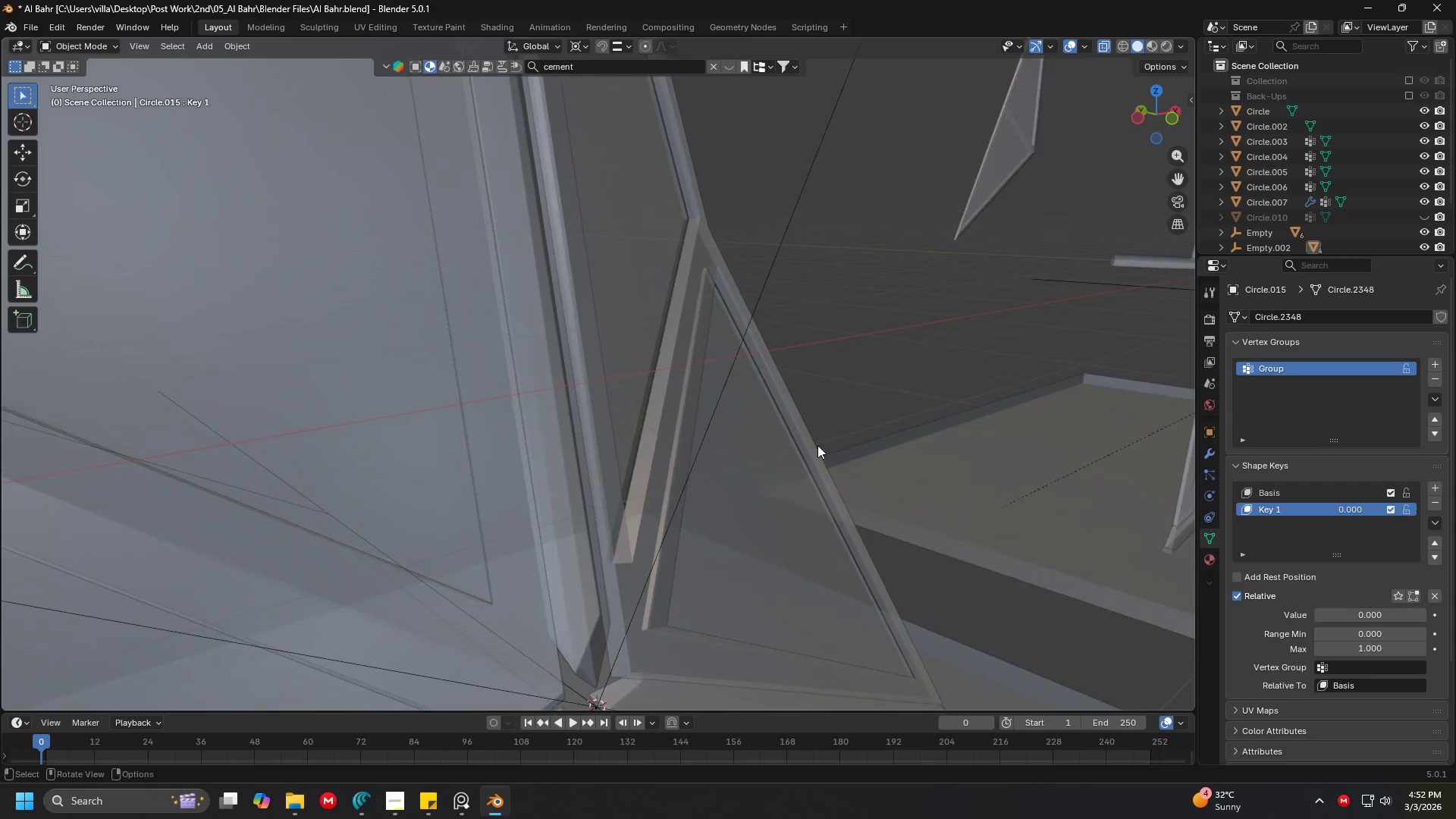 
left_click([764, 444])
 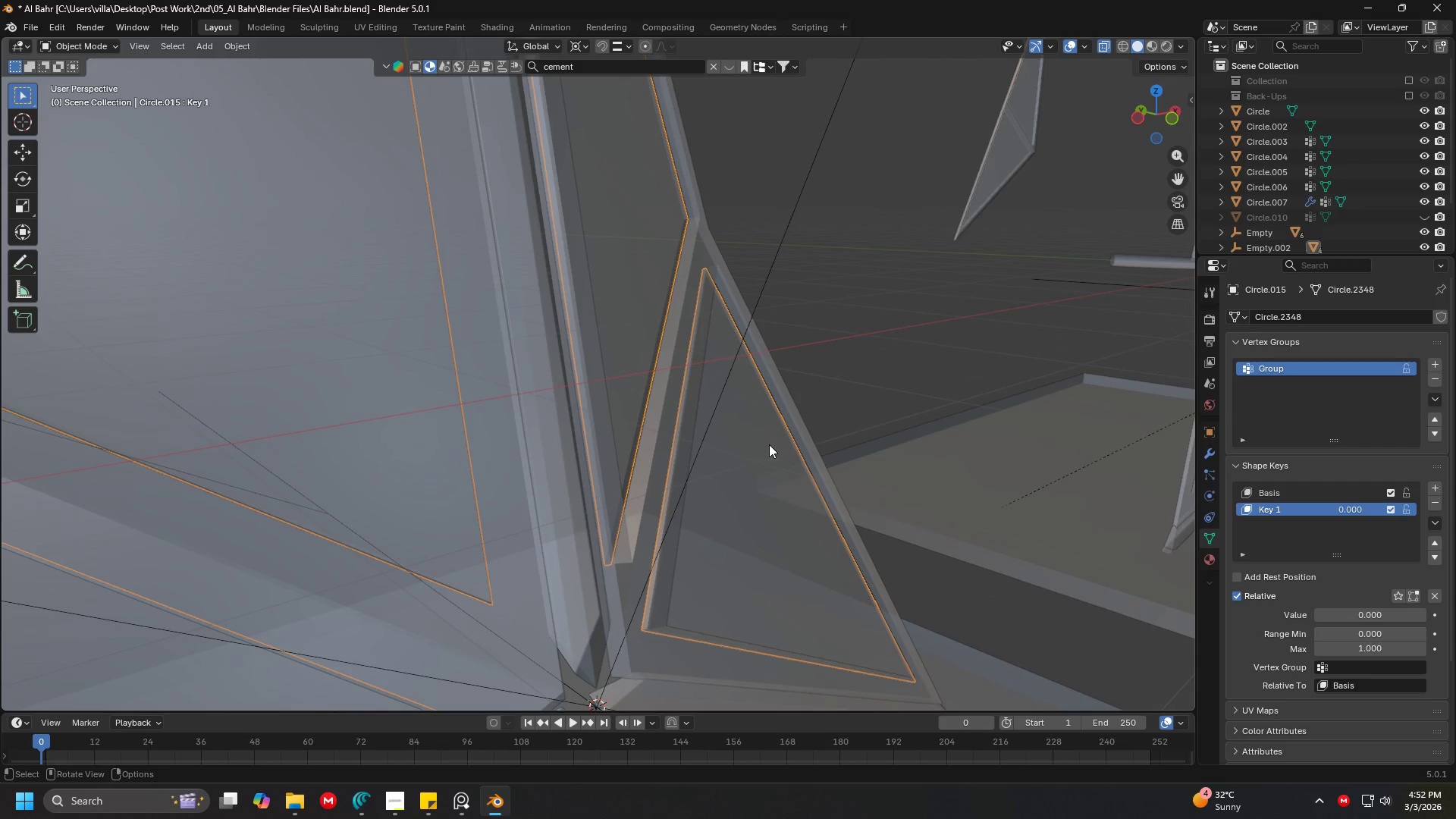 
key(Shift+ShiftLeft)
 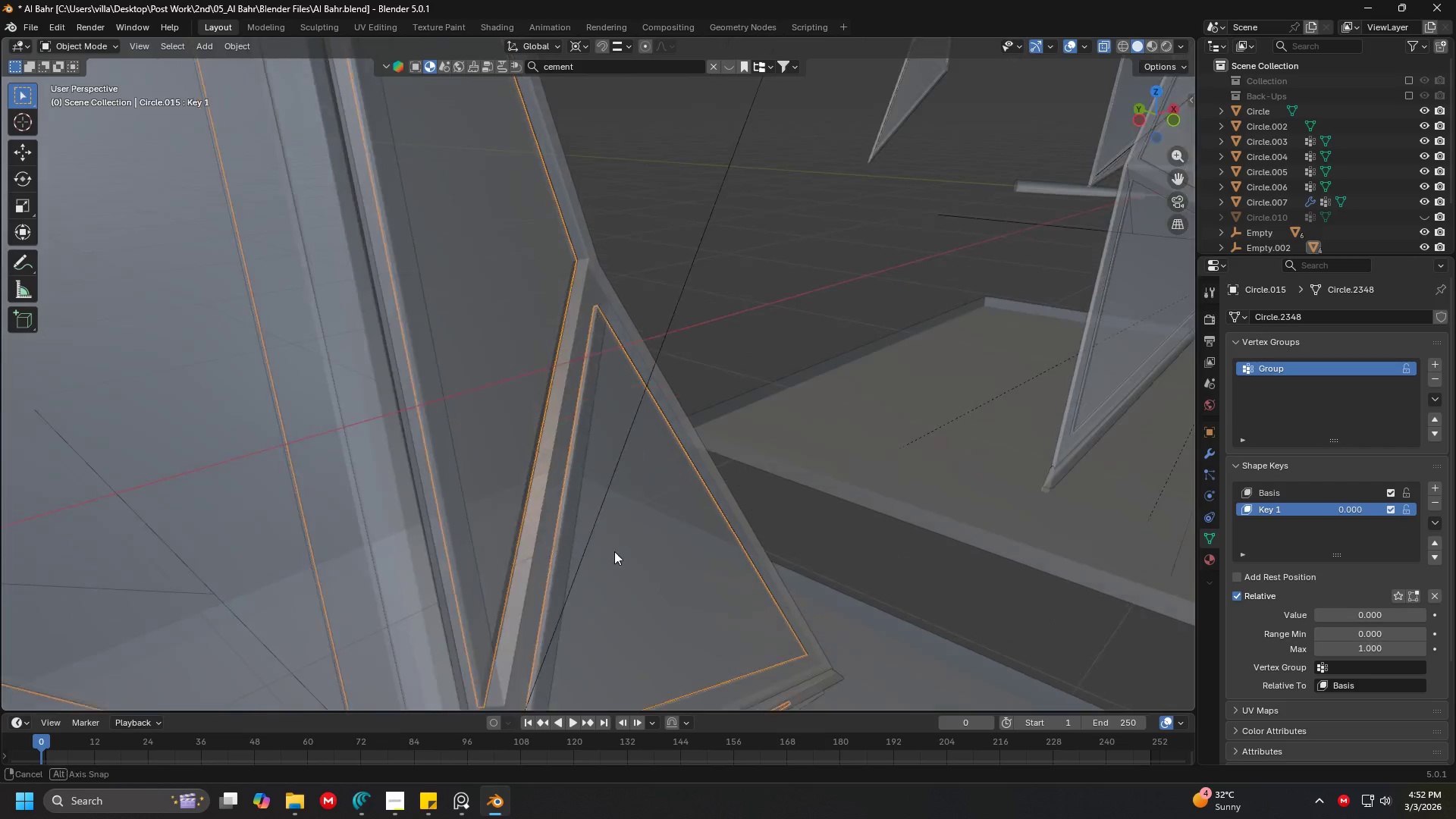 
scroll: coordinate [629, 548], scroll_direction: up, amount: 1.0
 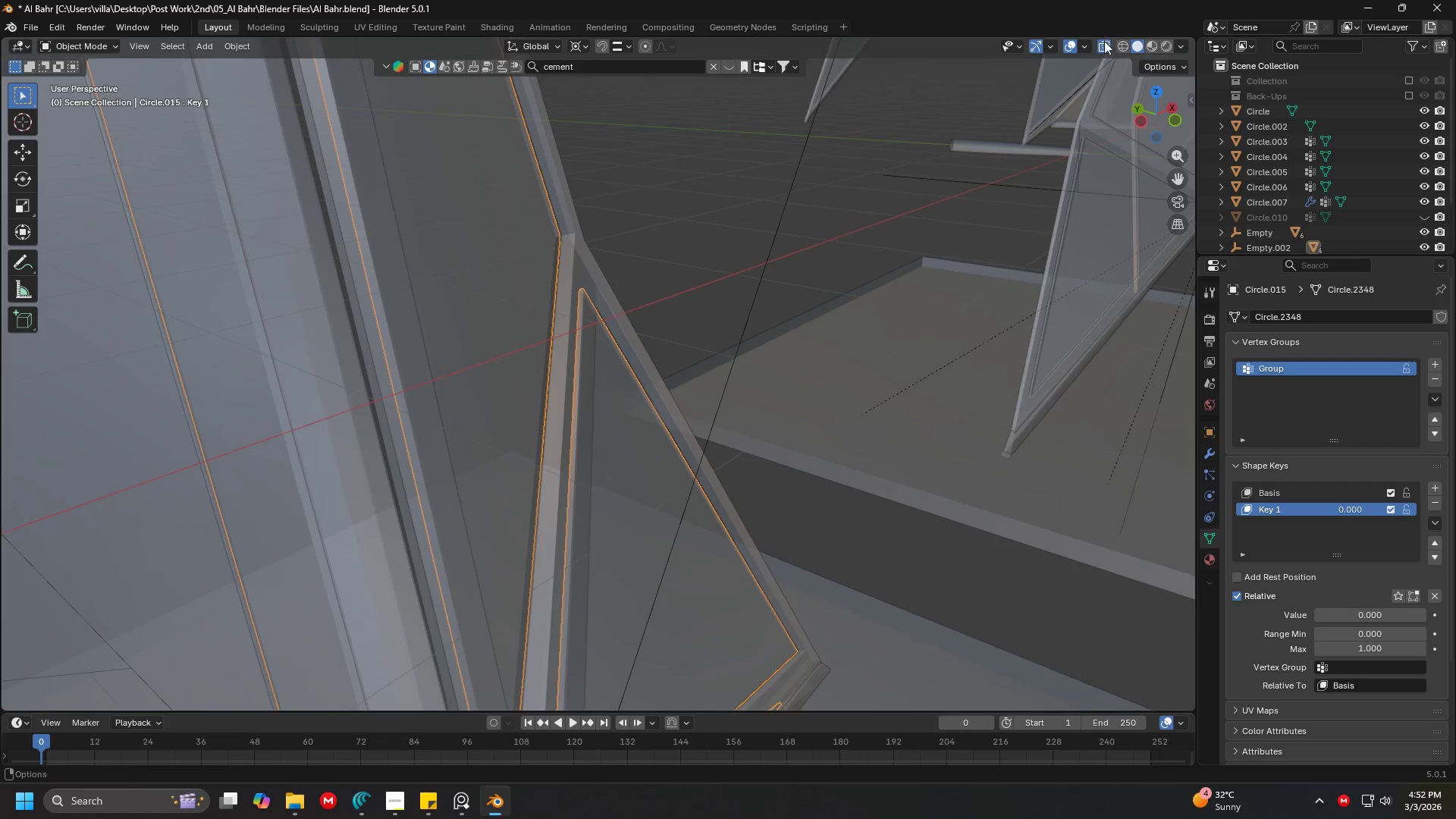 
left_click([1105, 46])
 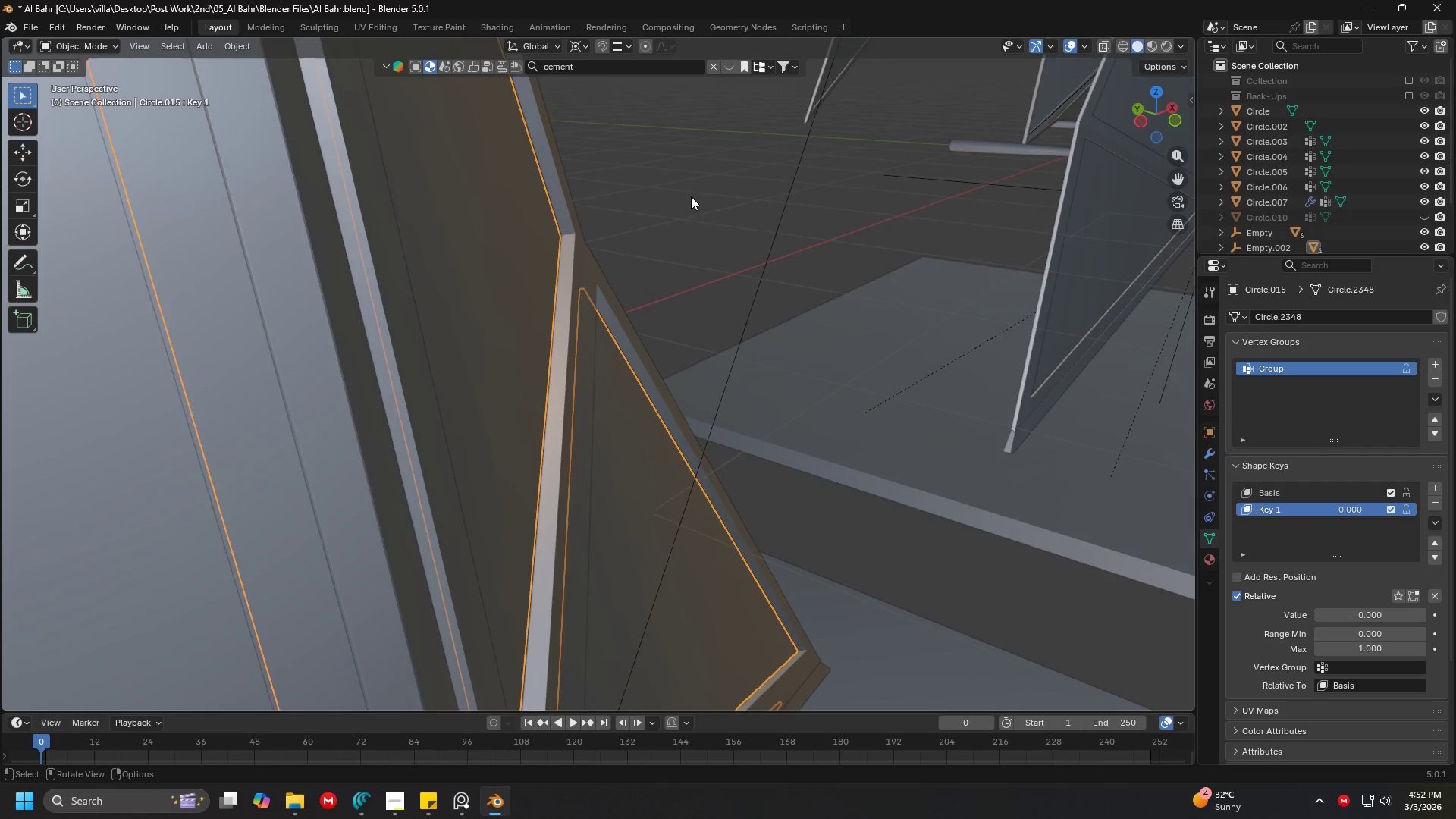 
scroll: coordinate [679, 220], scroll_direction: down, amount: 3.0
 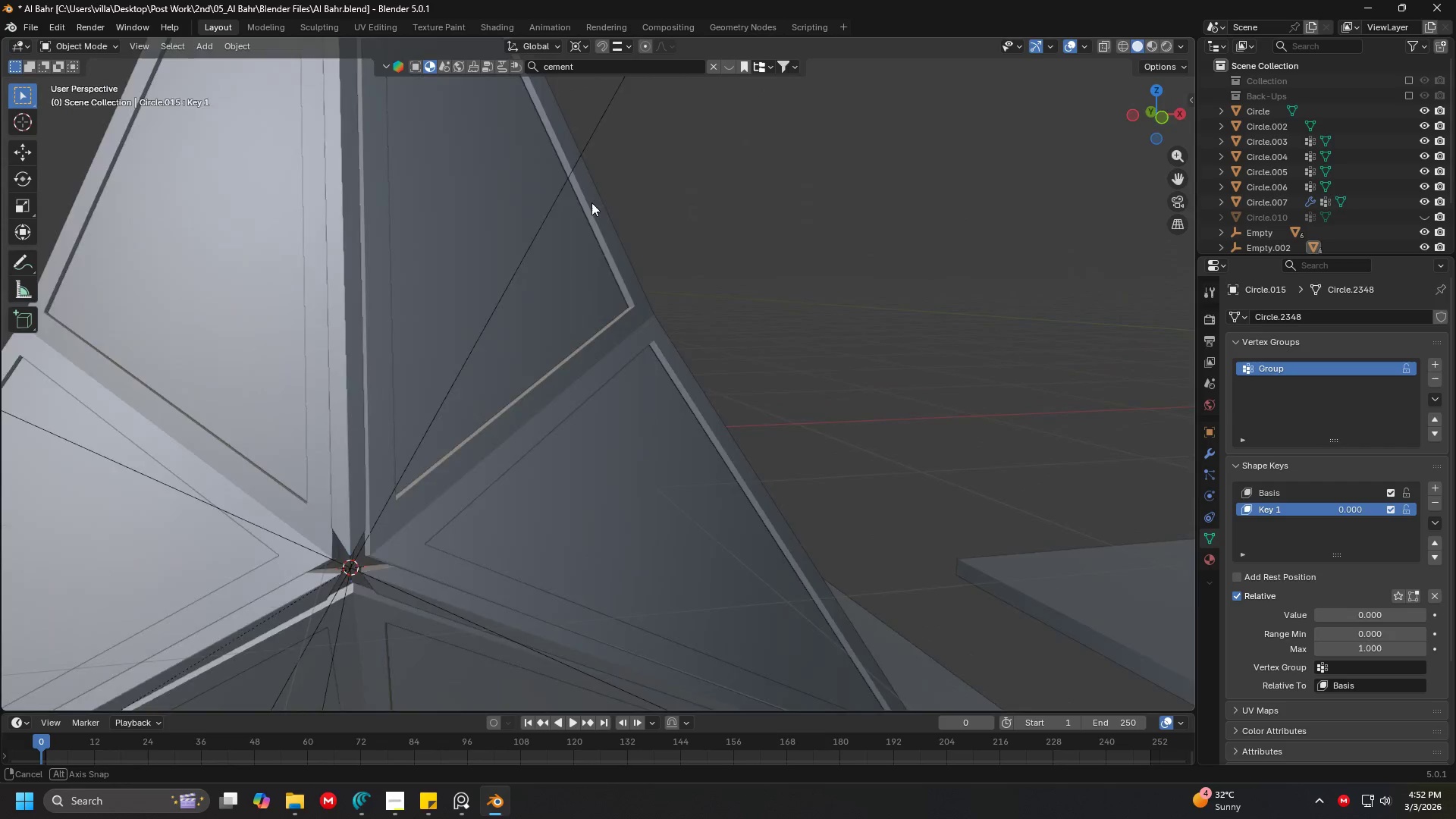 
scroll: coordinate [513, 199], scroll_direction: up, amount: 3.0
 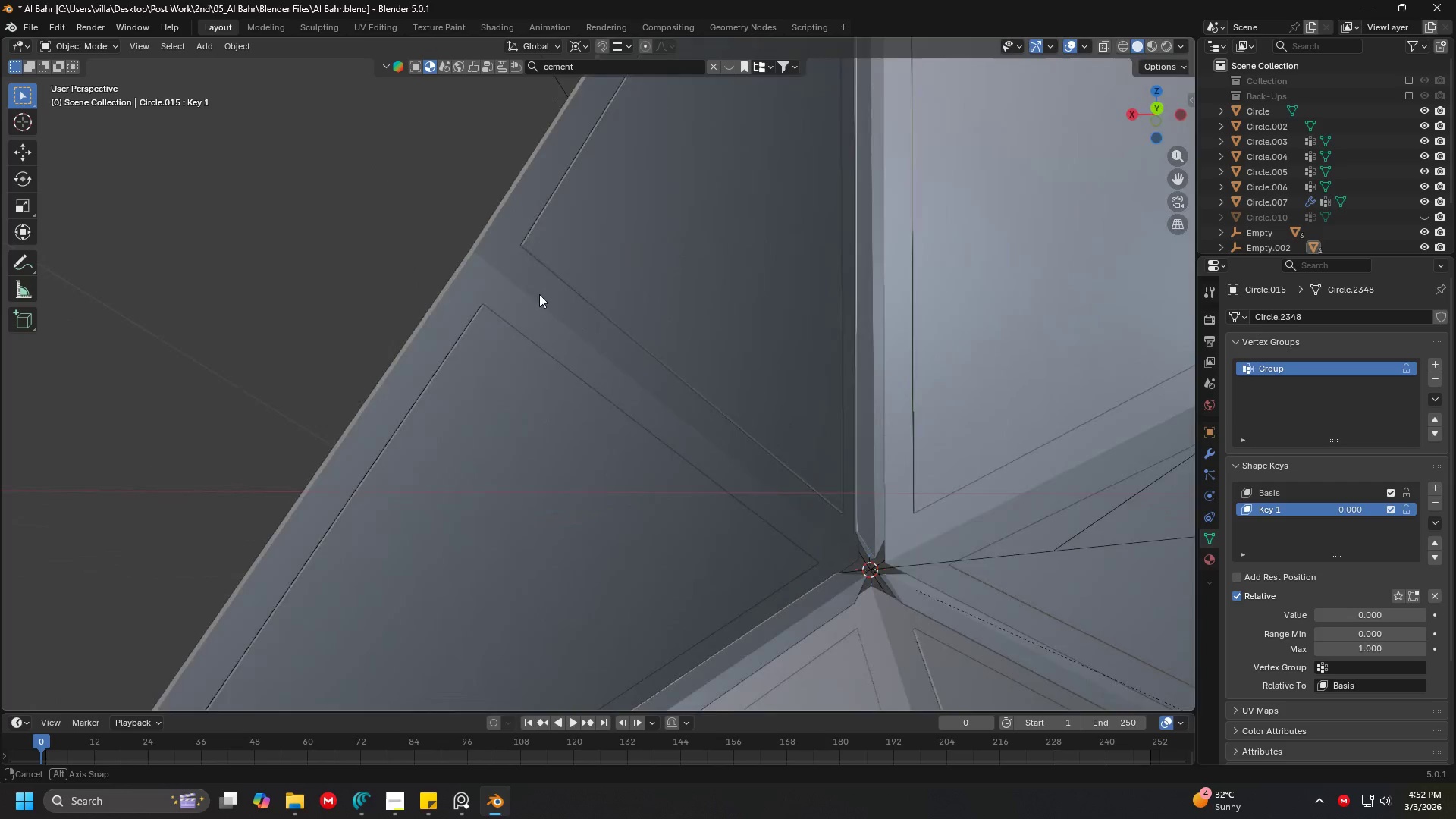 
key(Shift+ShiftLeft)
 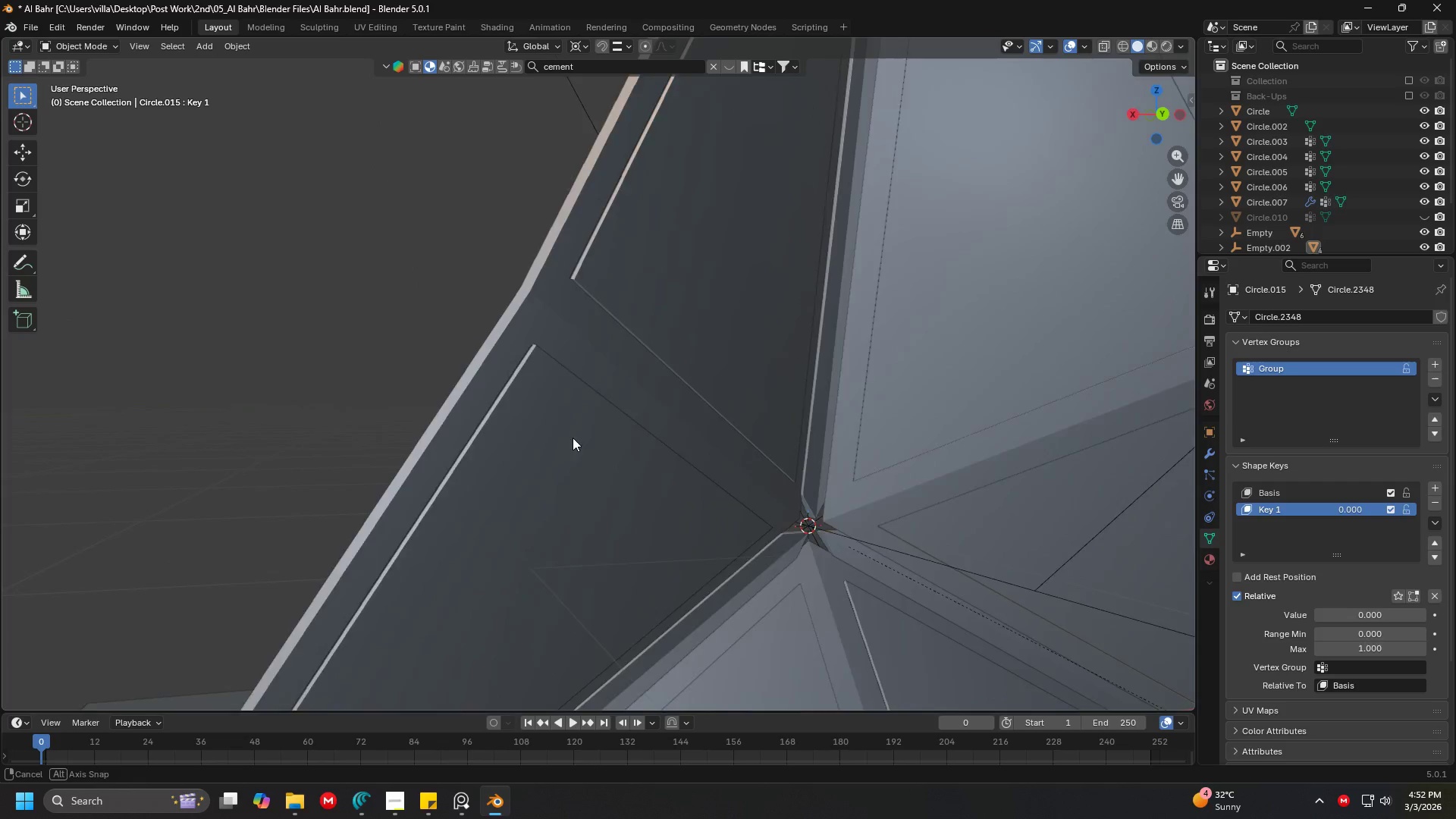 
left_click([588, 446])
 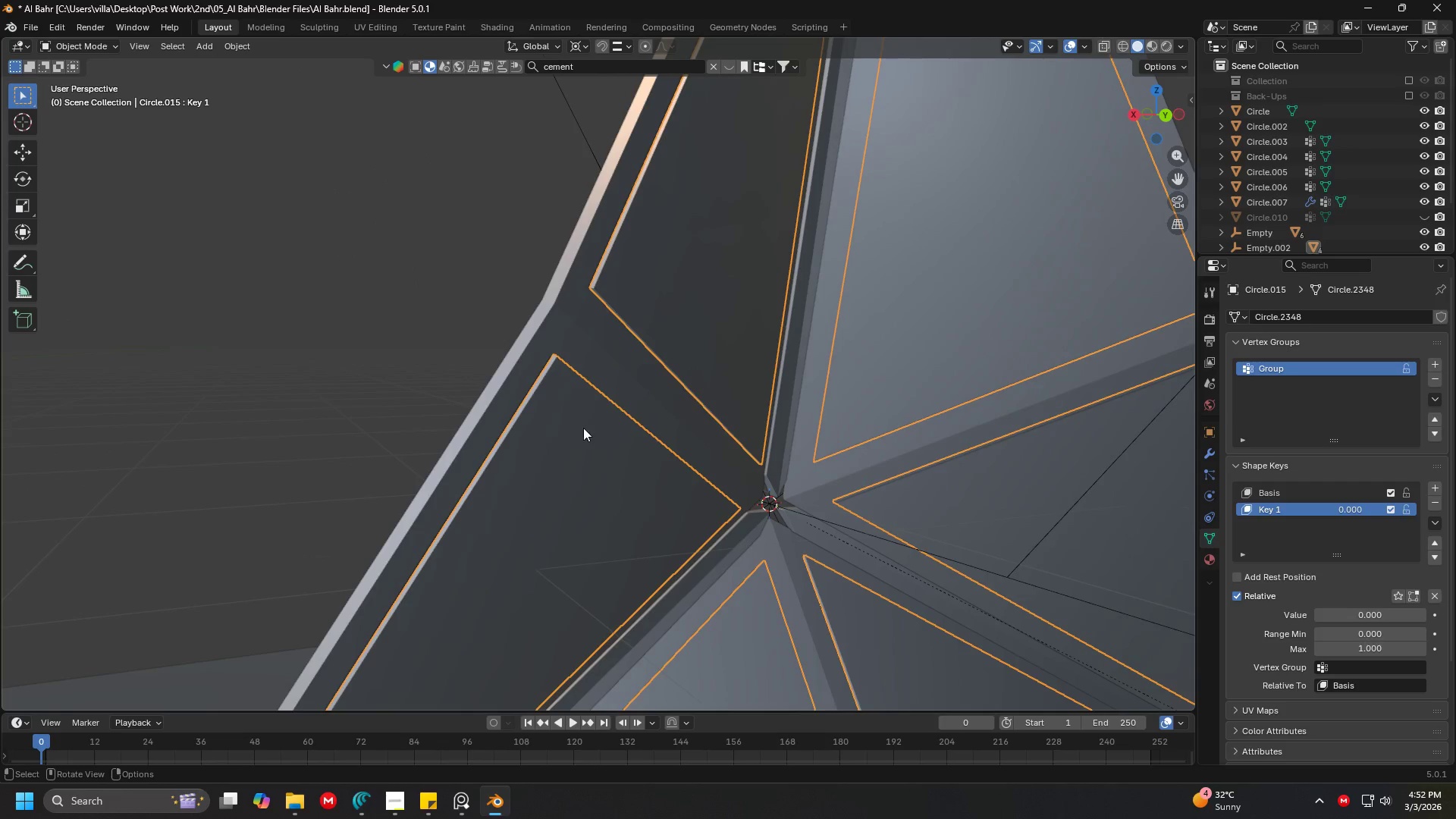 
key(Shift+ShiftLeft)
 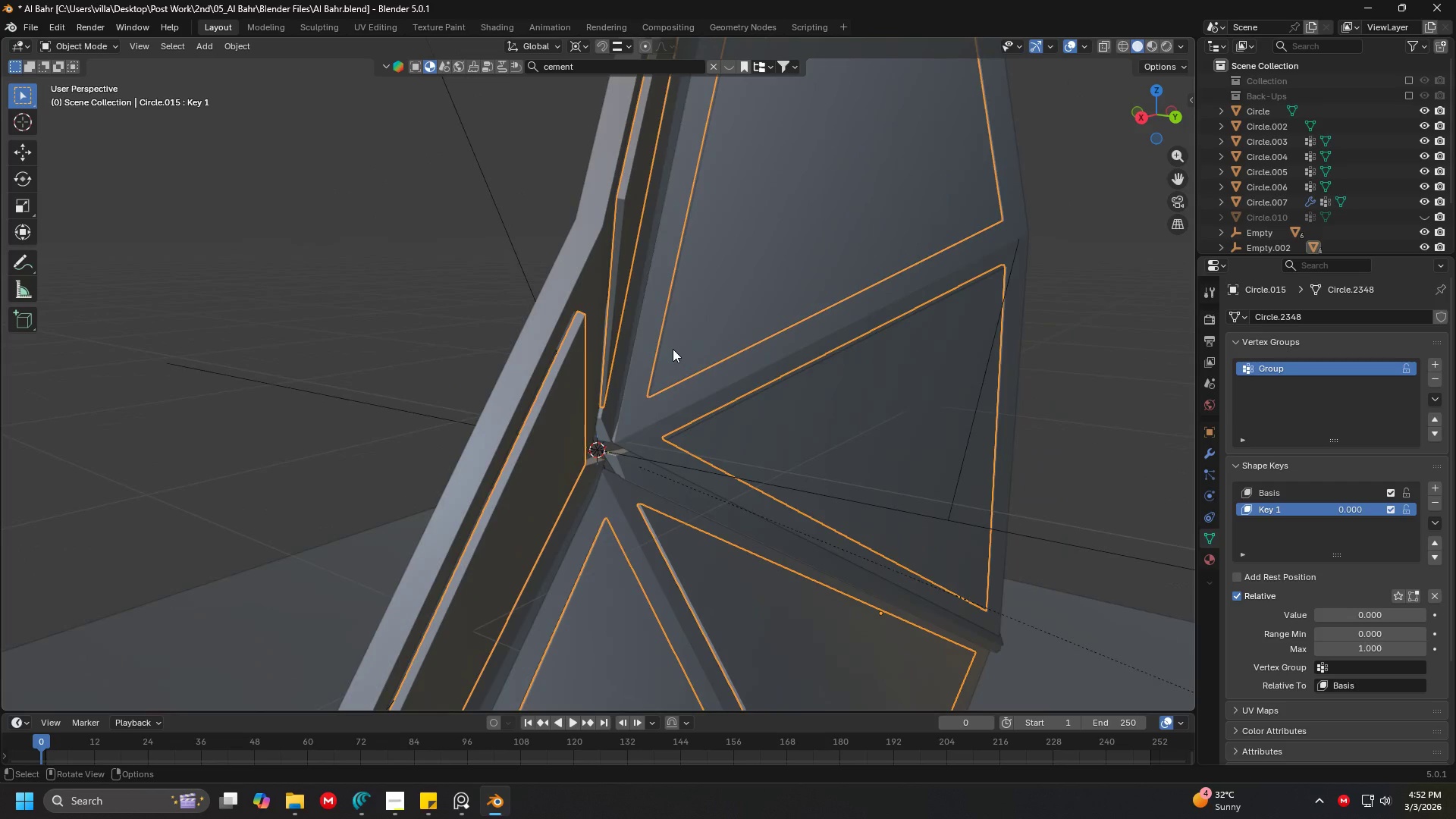 
scroll: coordinate [607, 434], scroll_direction: up, amount: 3.0
 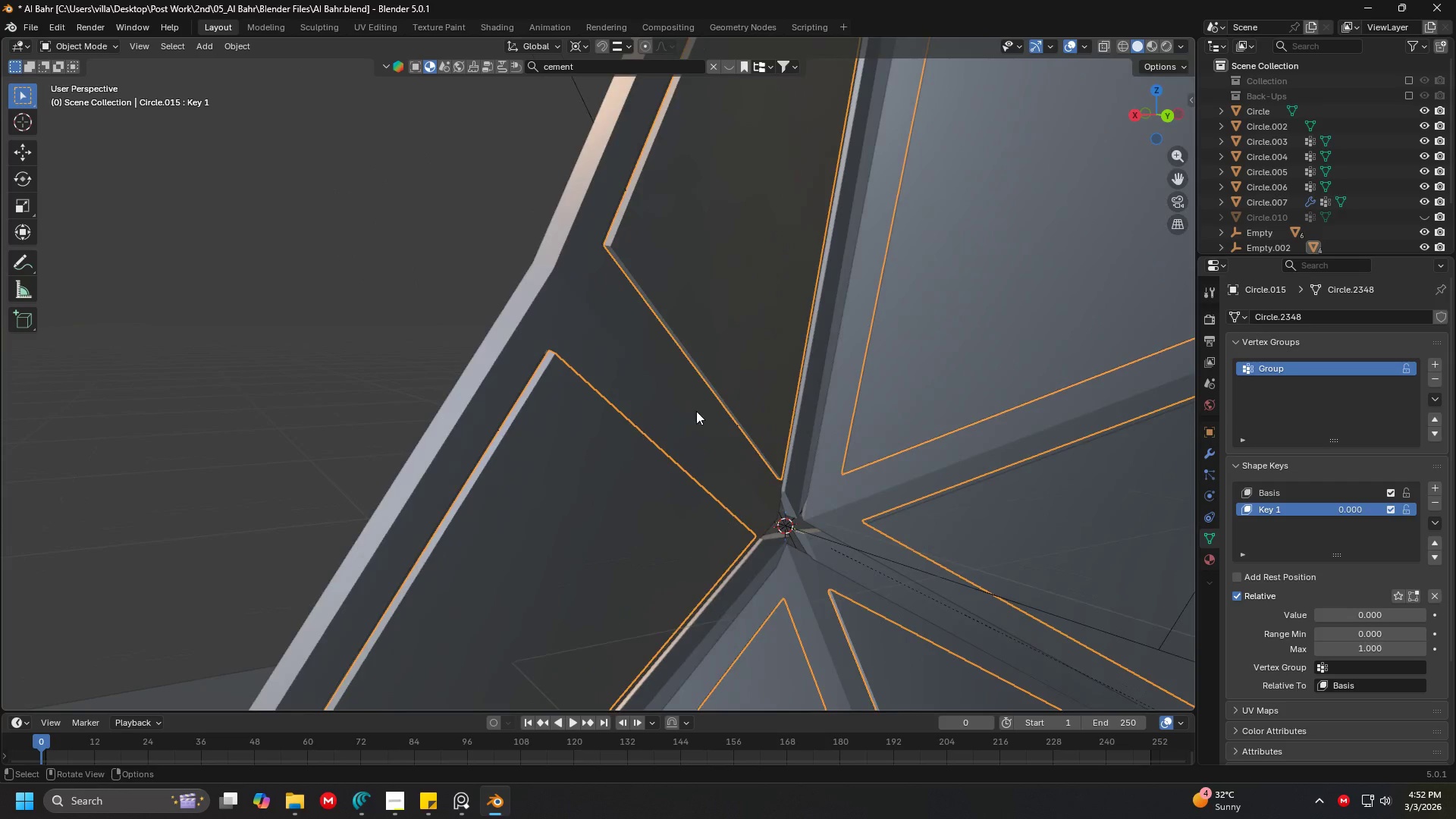 
key(A)
 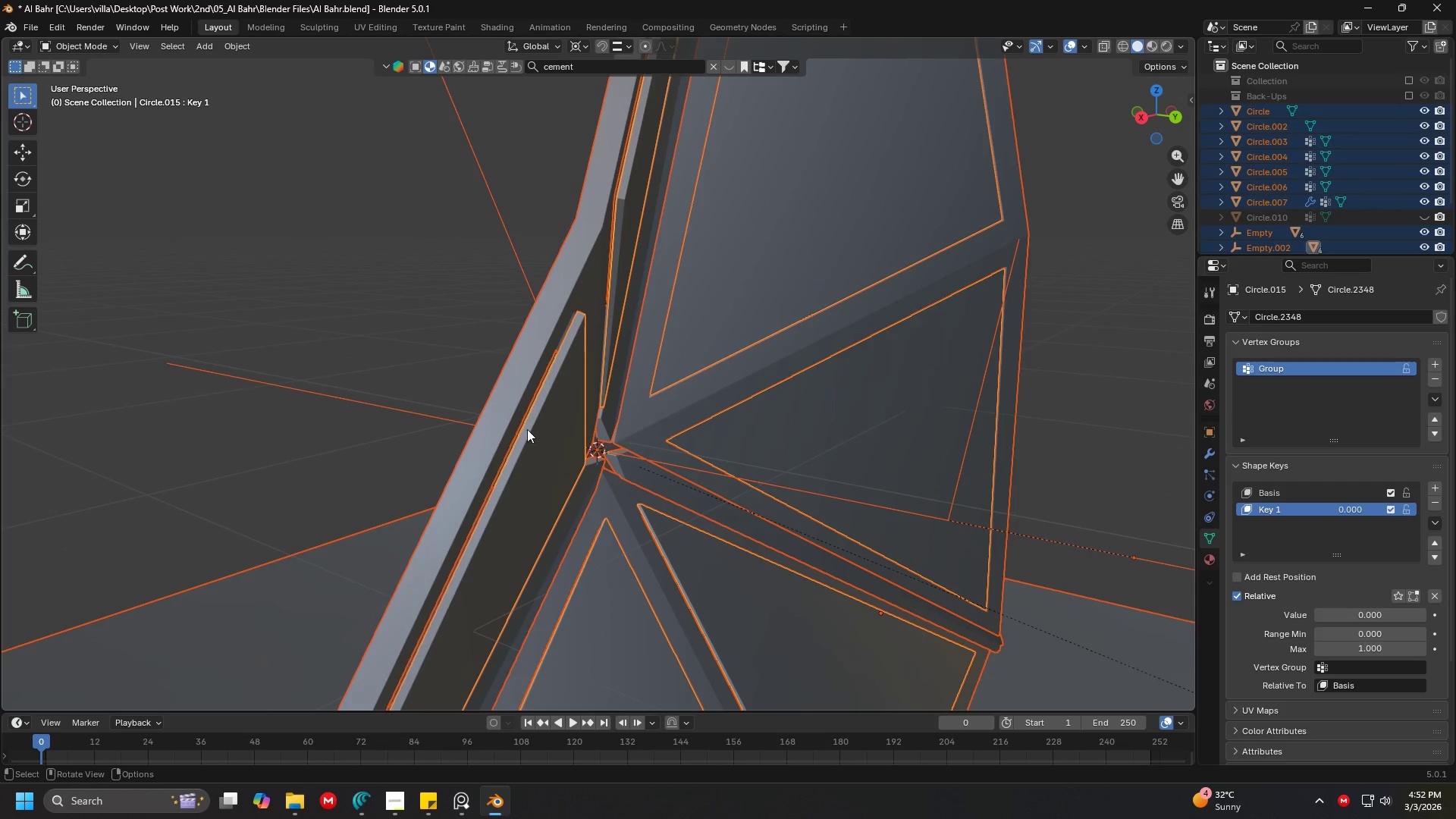 
double_click([551, 428])
 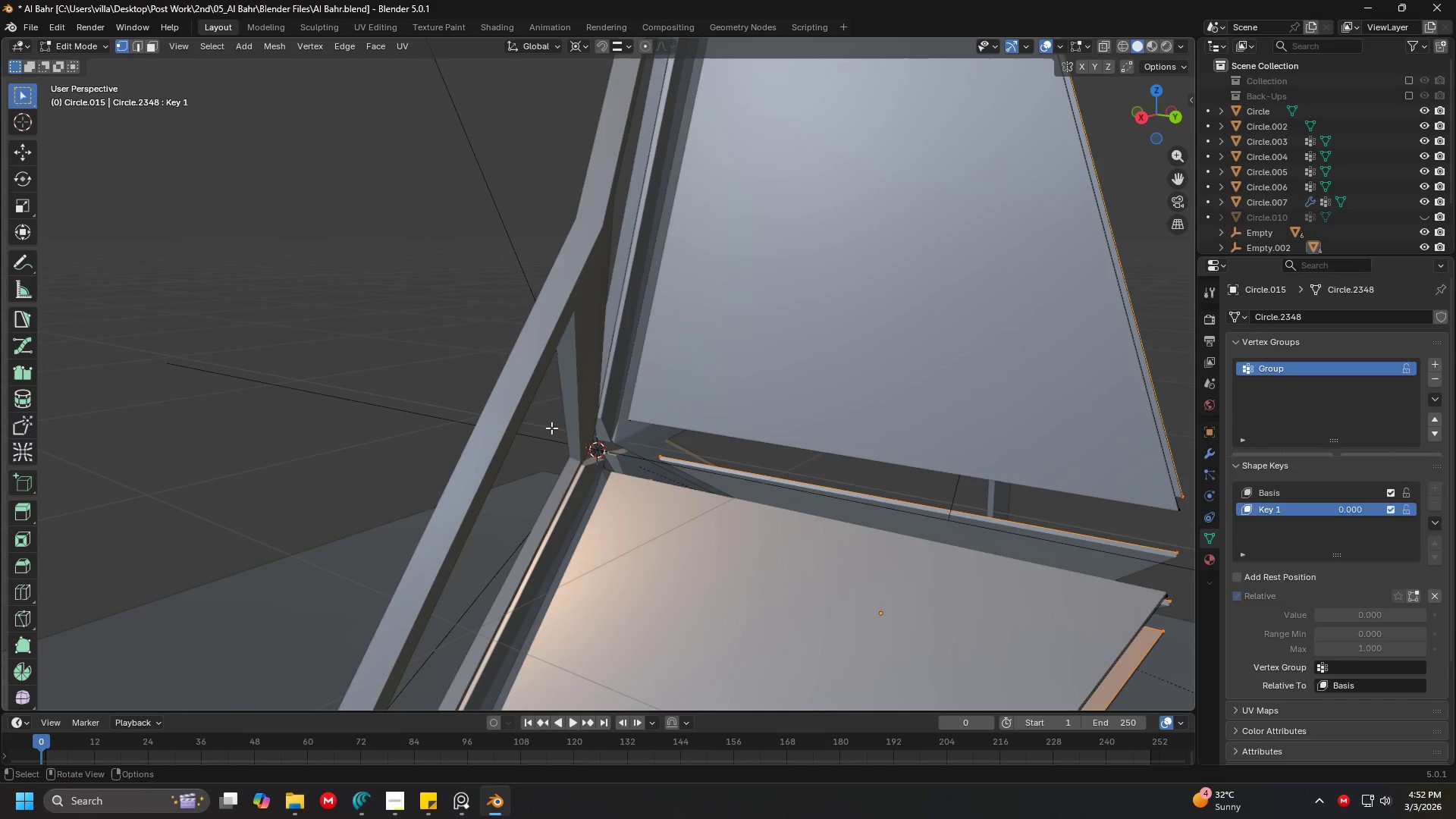 
key(Tab)
 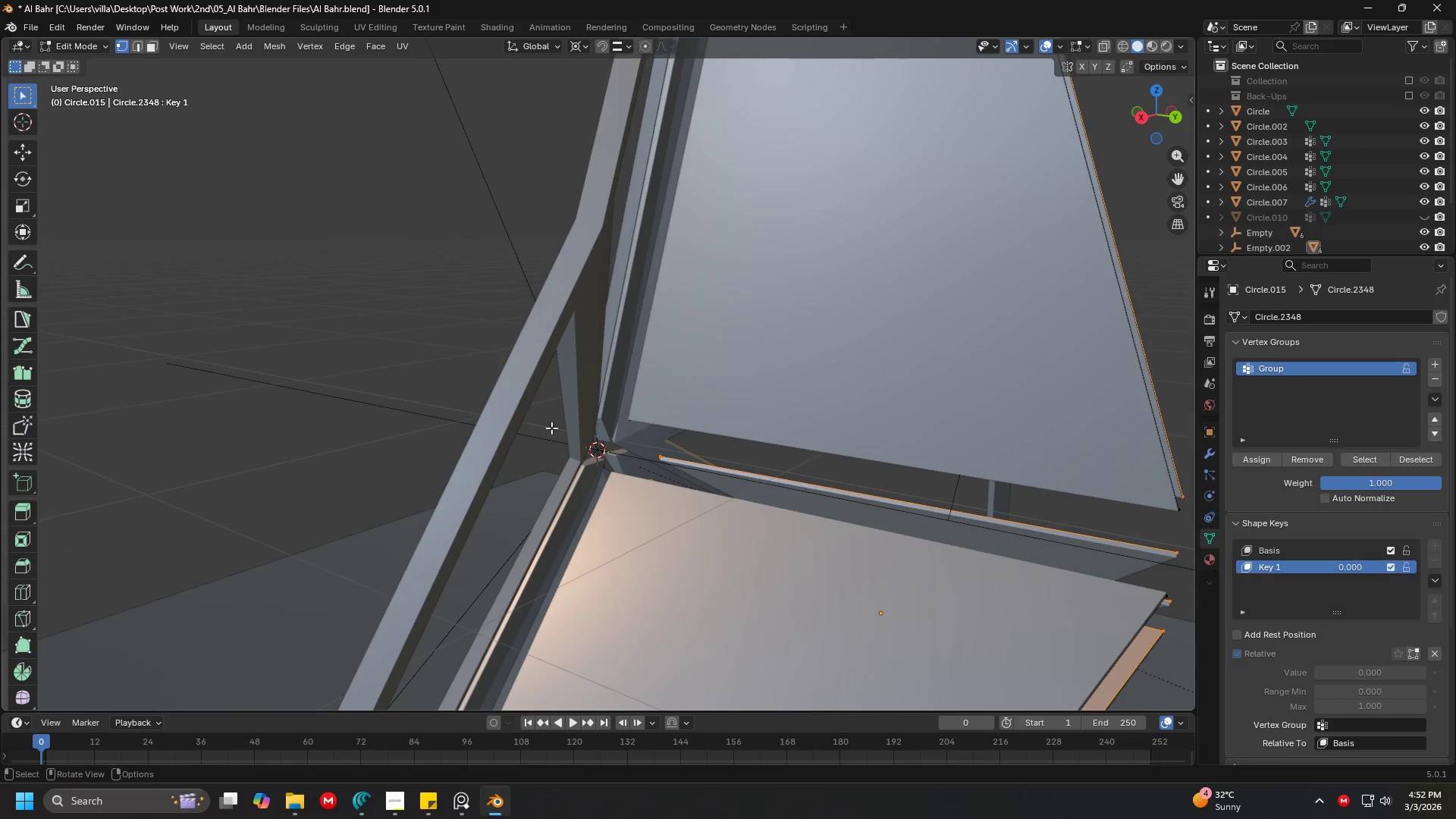 
key(A)
 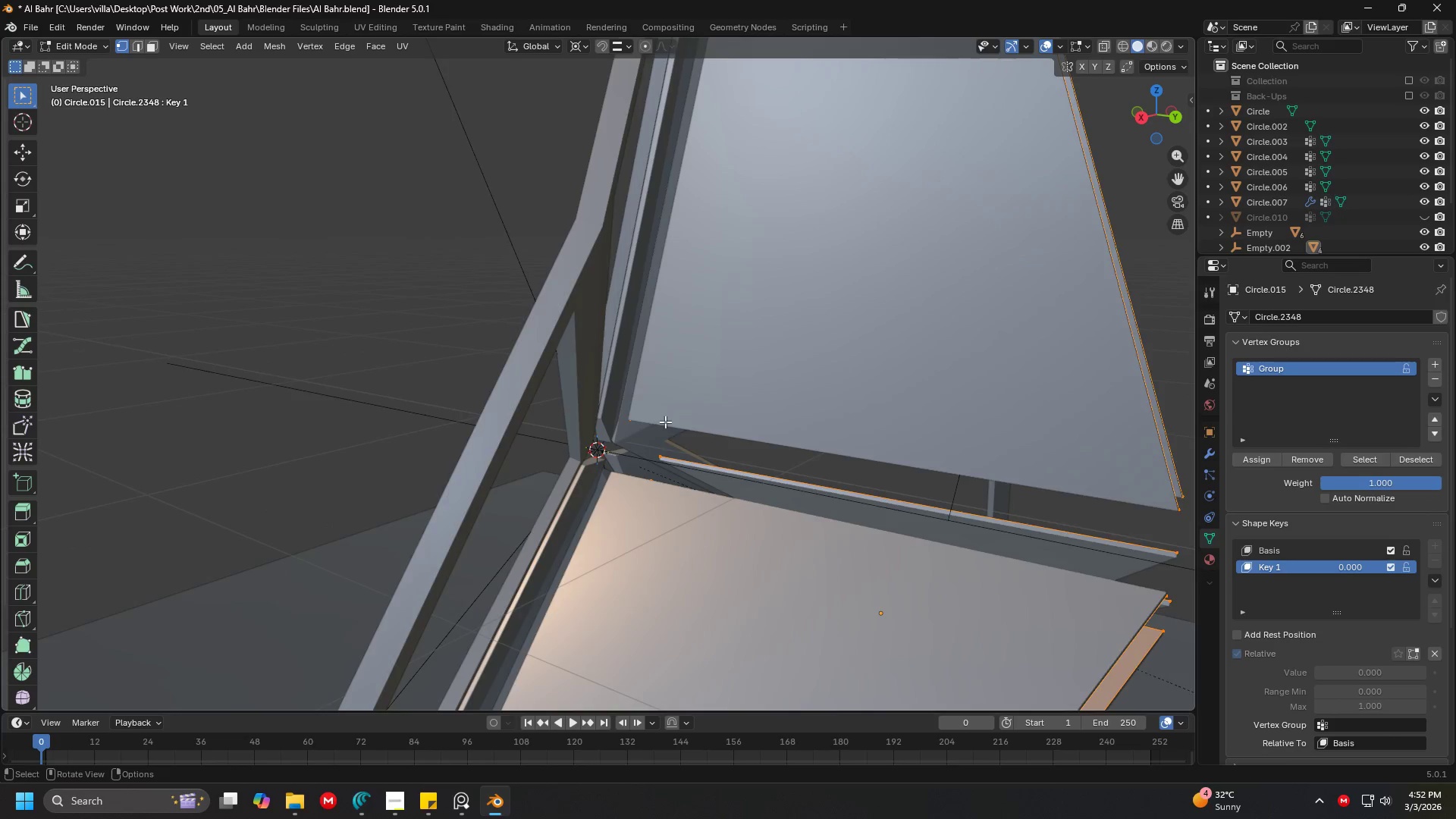 
scroll: coordinate [626, 422], scroll_direction: down, amount: 7.0
 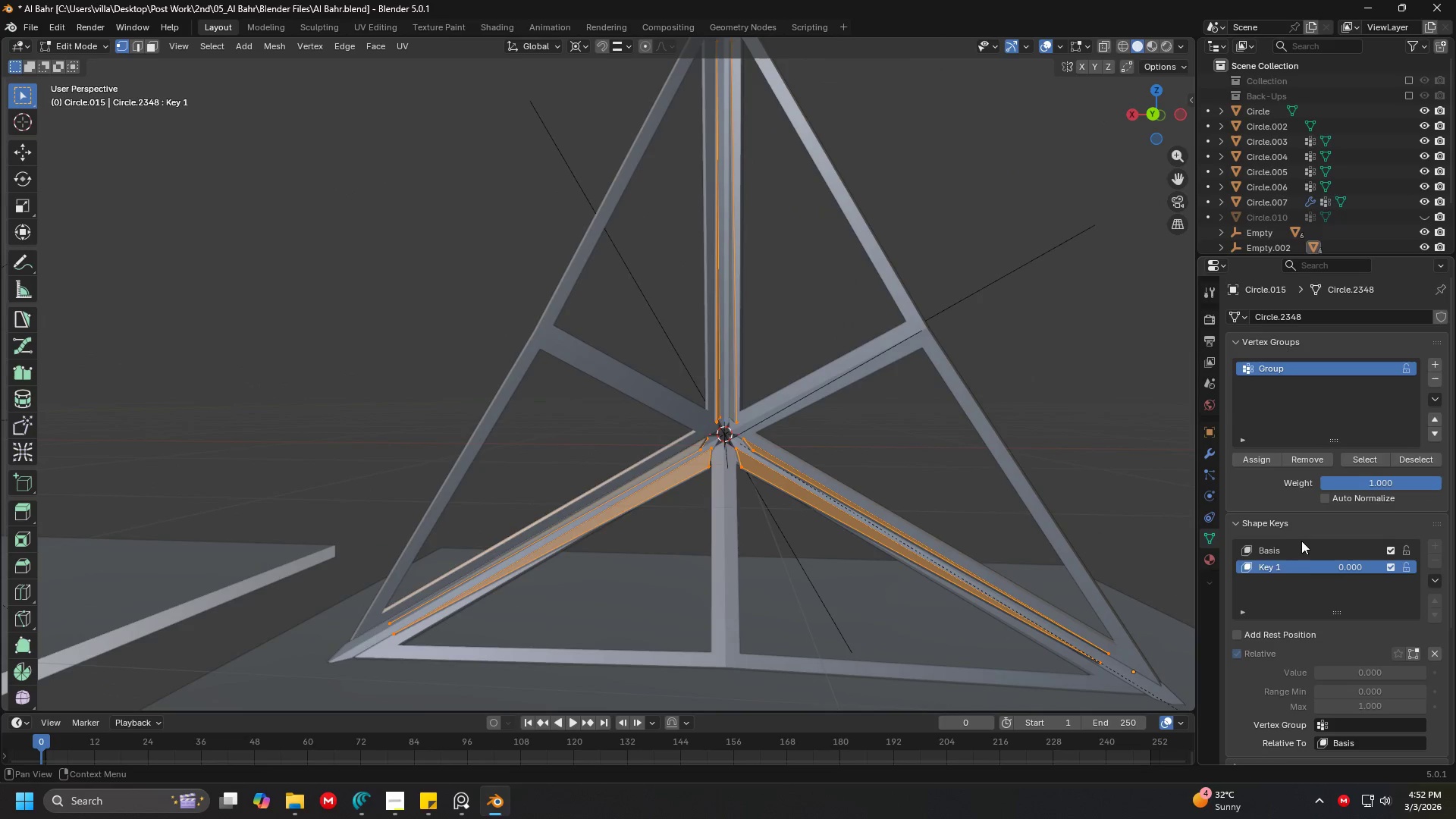 
left_click([1302, 549])
 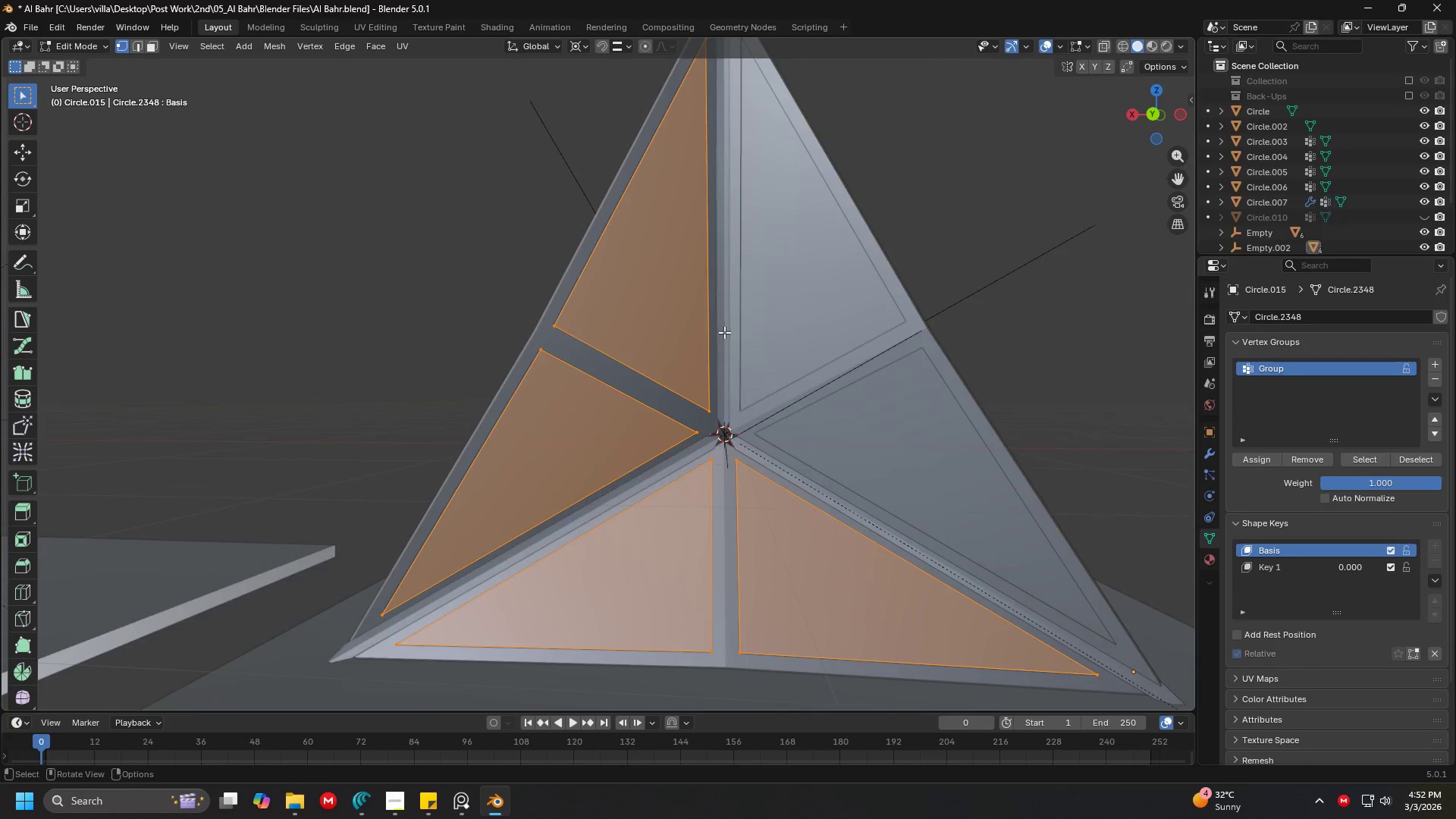 
key(A)
 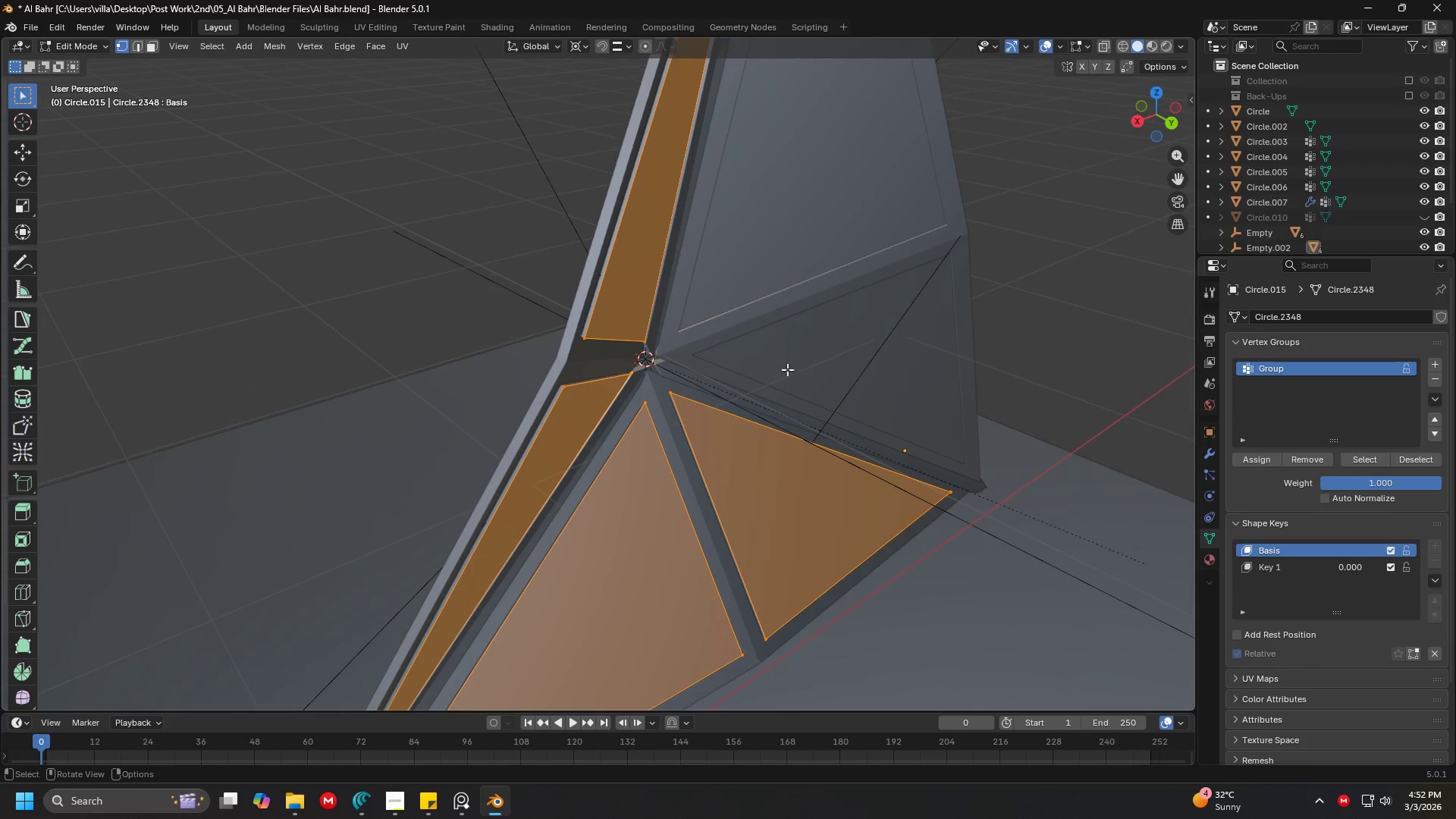 
key(Shift+ShiftLeft)
 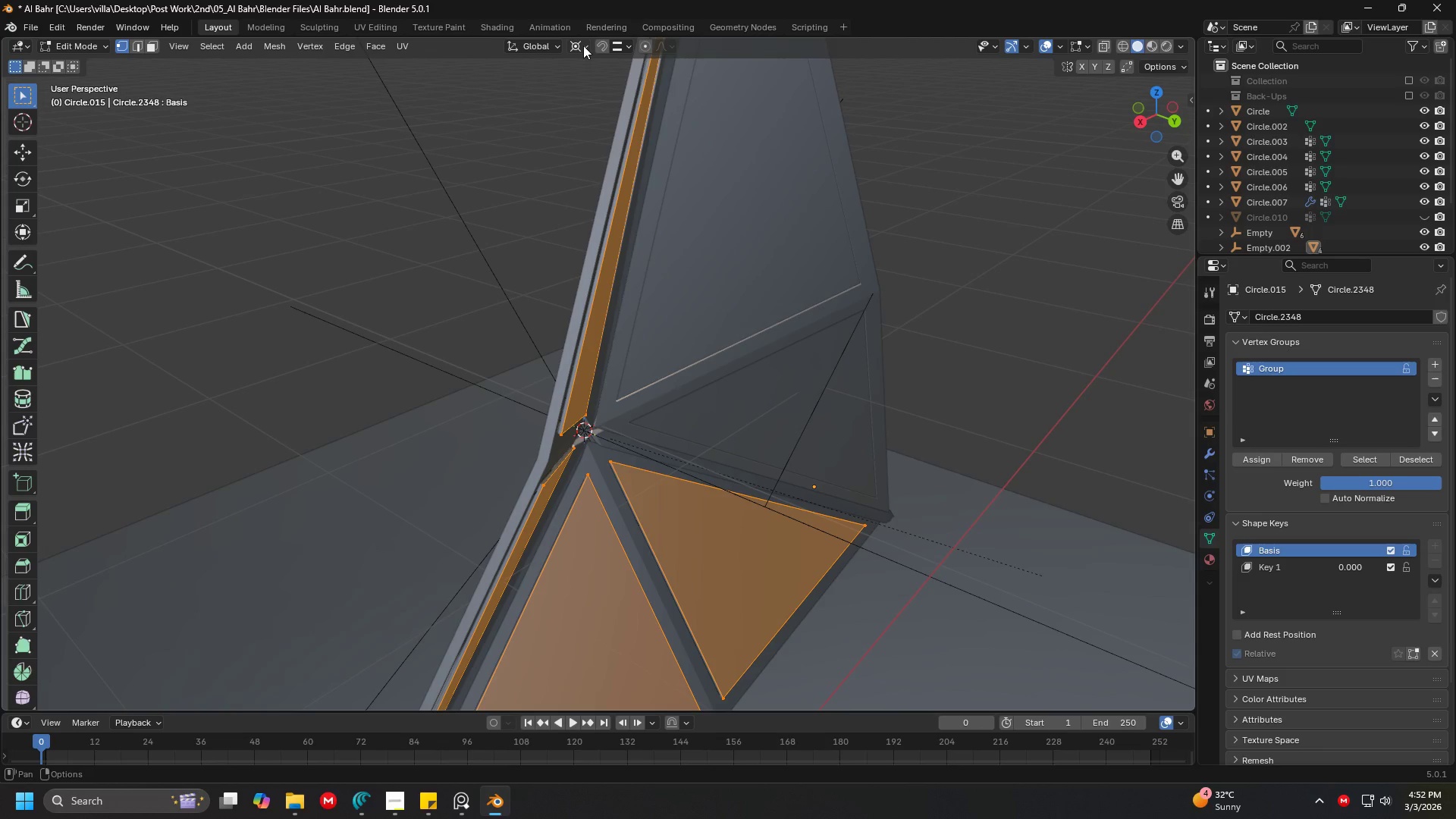 
scroll: coordinate [813, 385], scroll_direction: up, amount: 4.0
 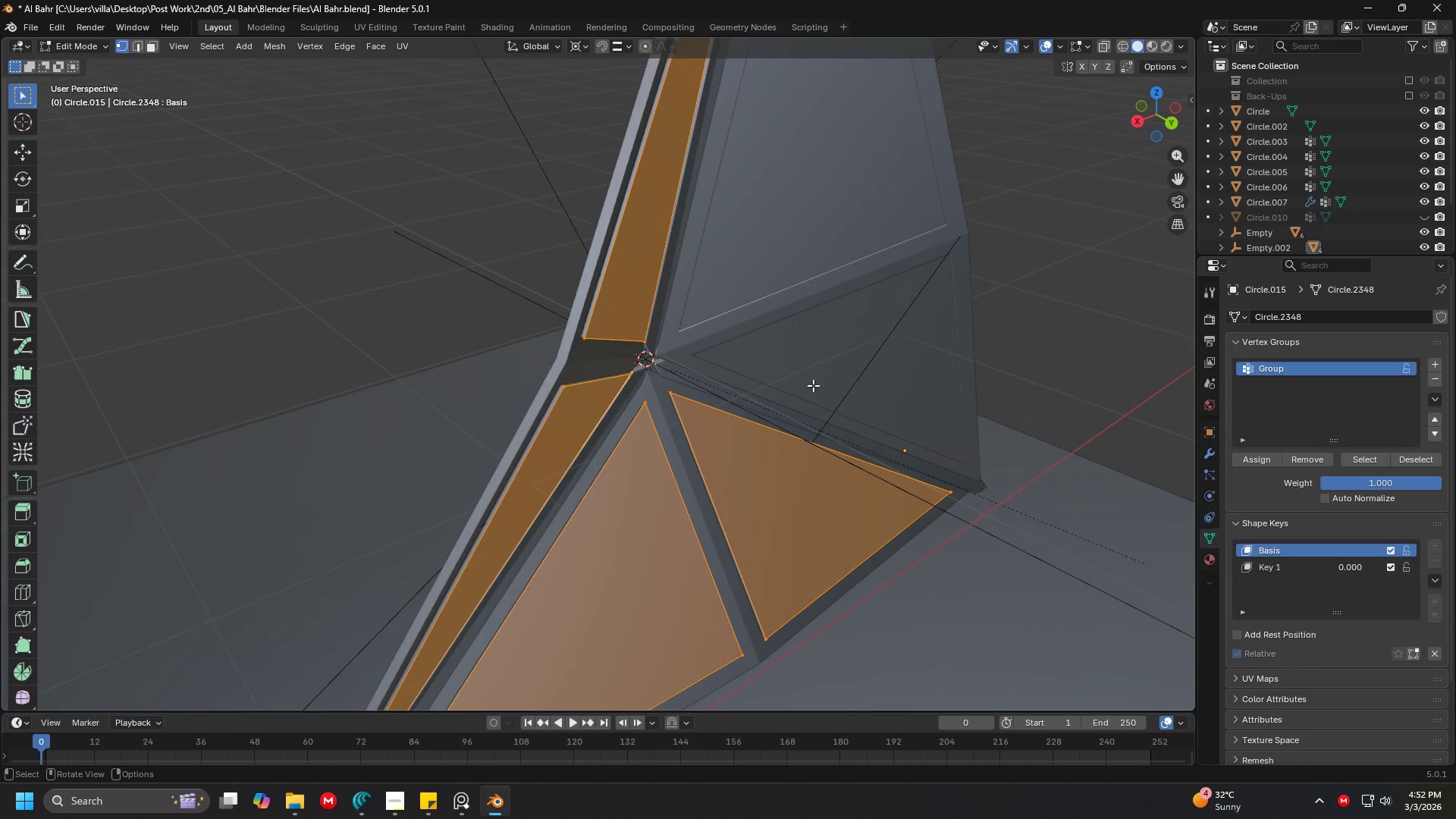 
left_click([552, 45])
 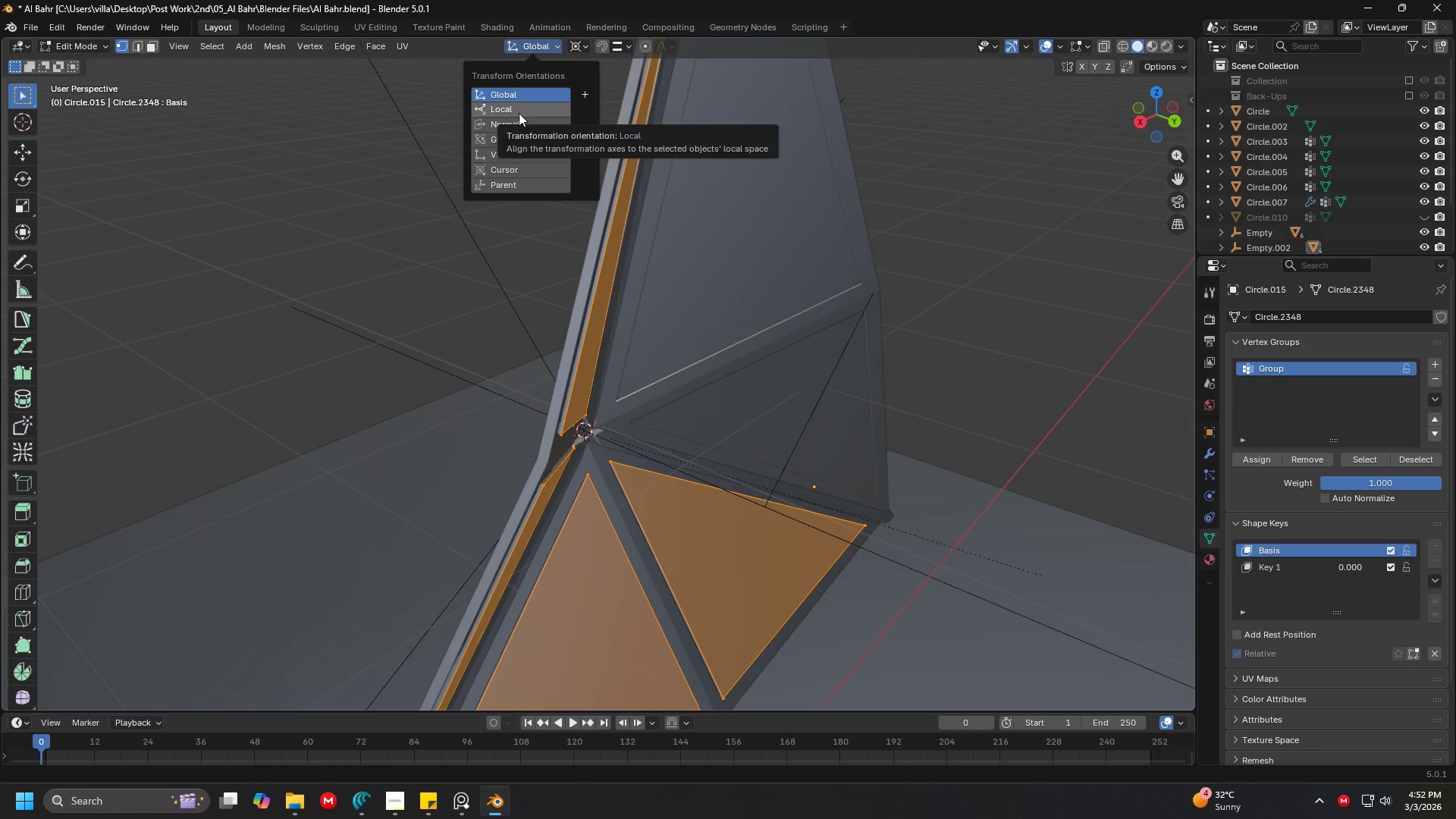 
left_click([524, 122])
 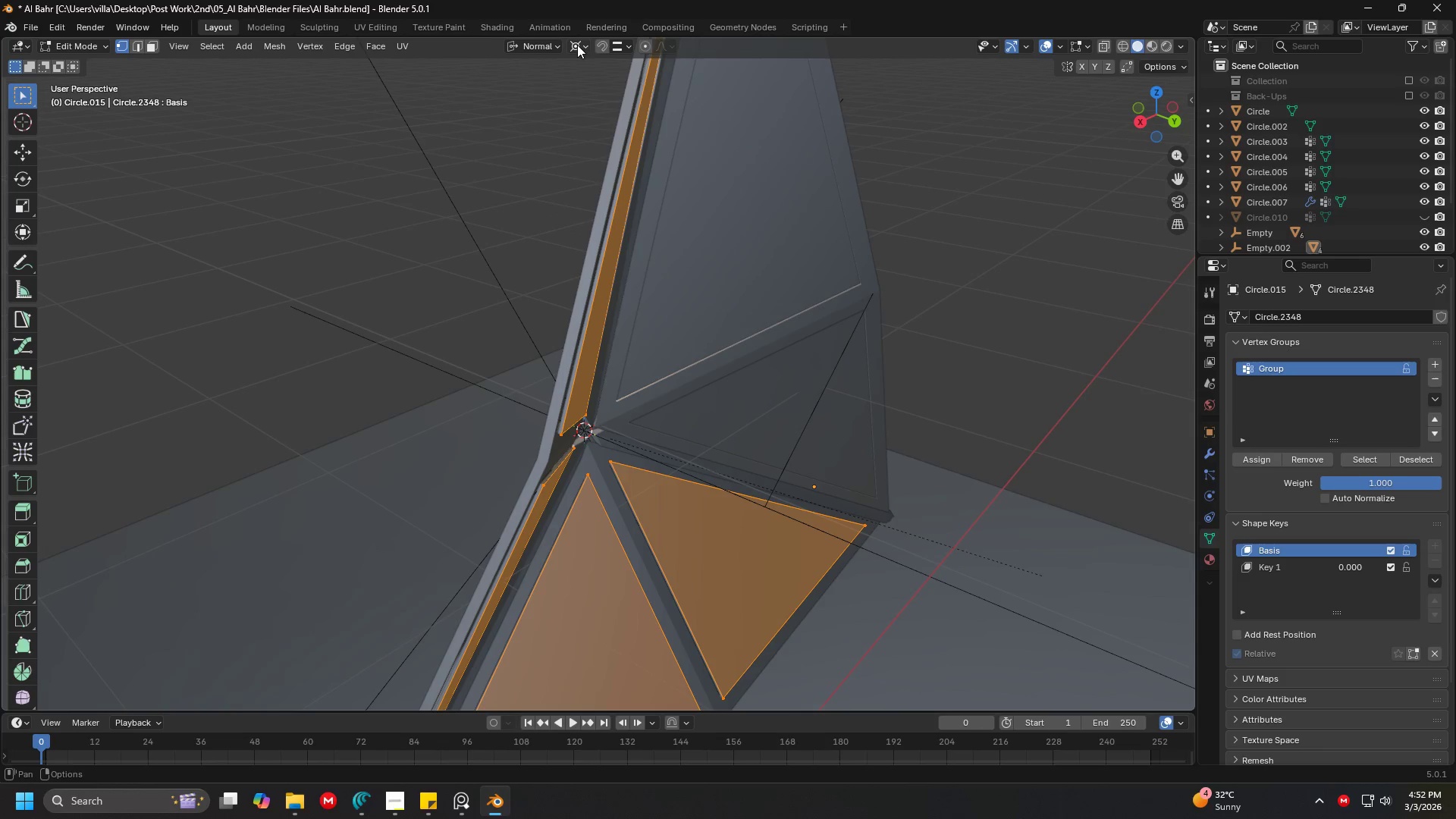 
double_click([577, 45])
 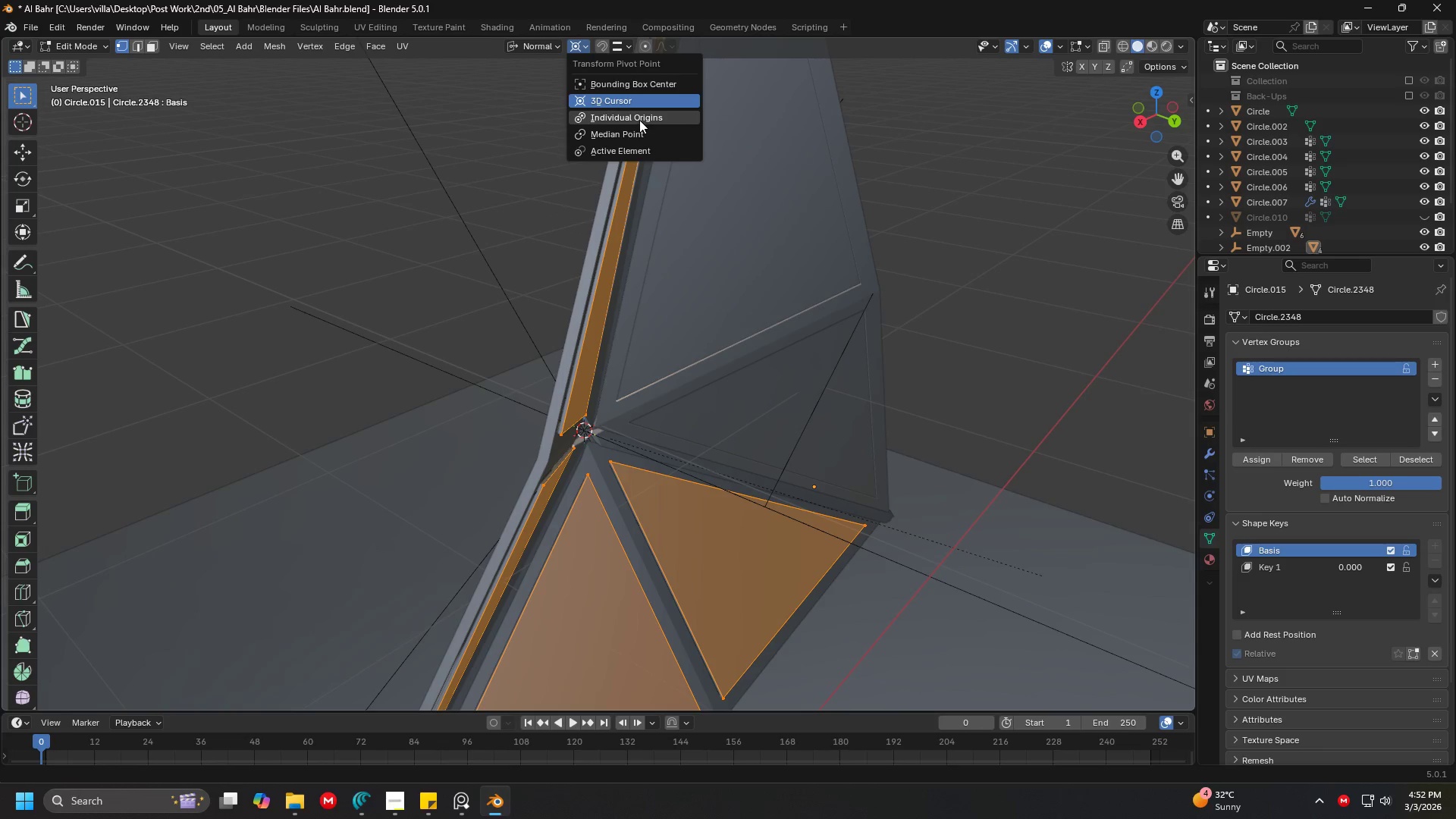 
left_click([639, 120])
 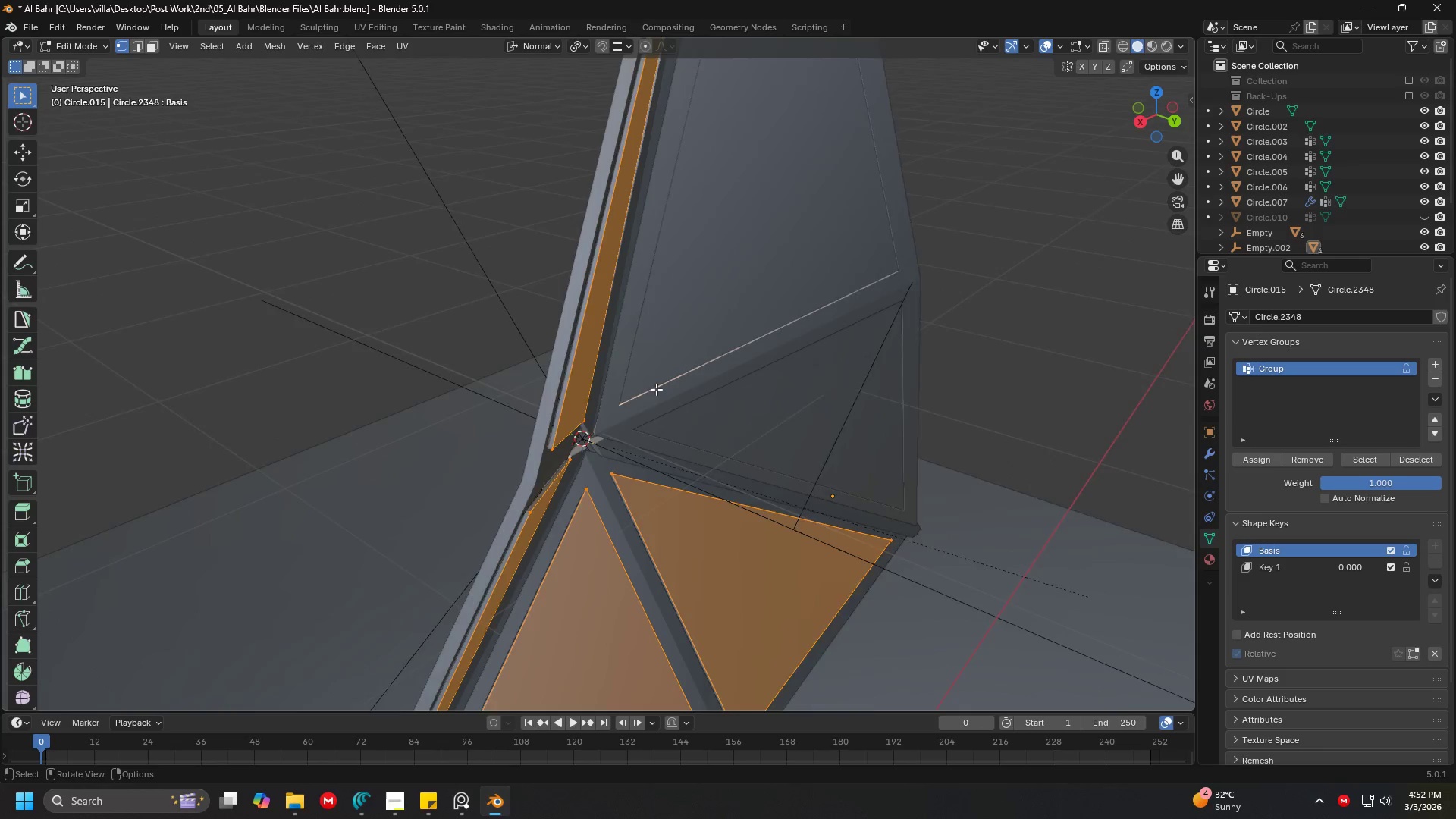 
key(Shift+ShiftLeft)
 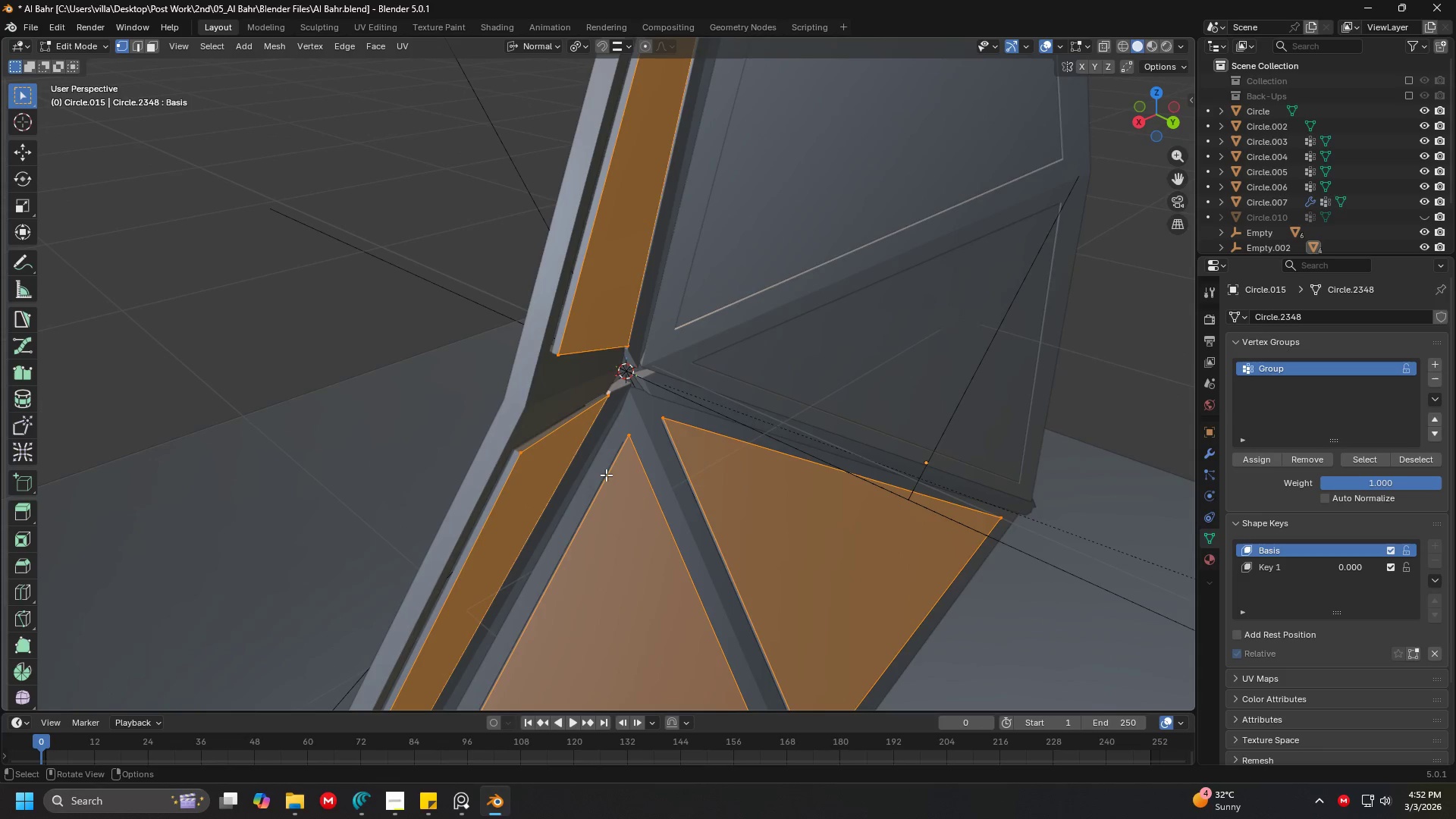 
scroll: coordinate [654, 392], scroll_direction: up, amount: 3.0
 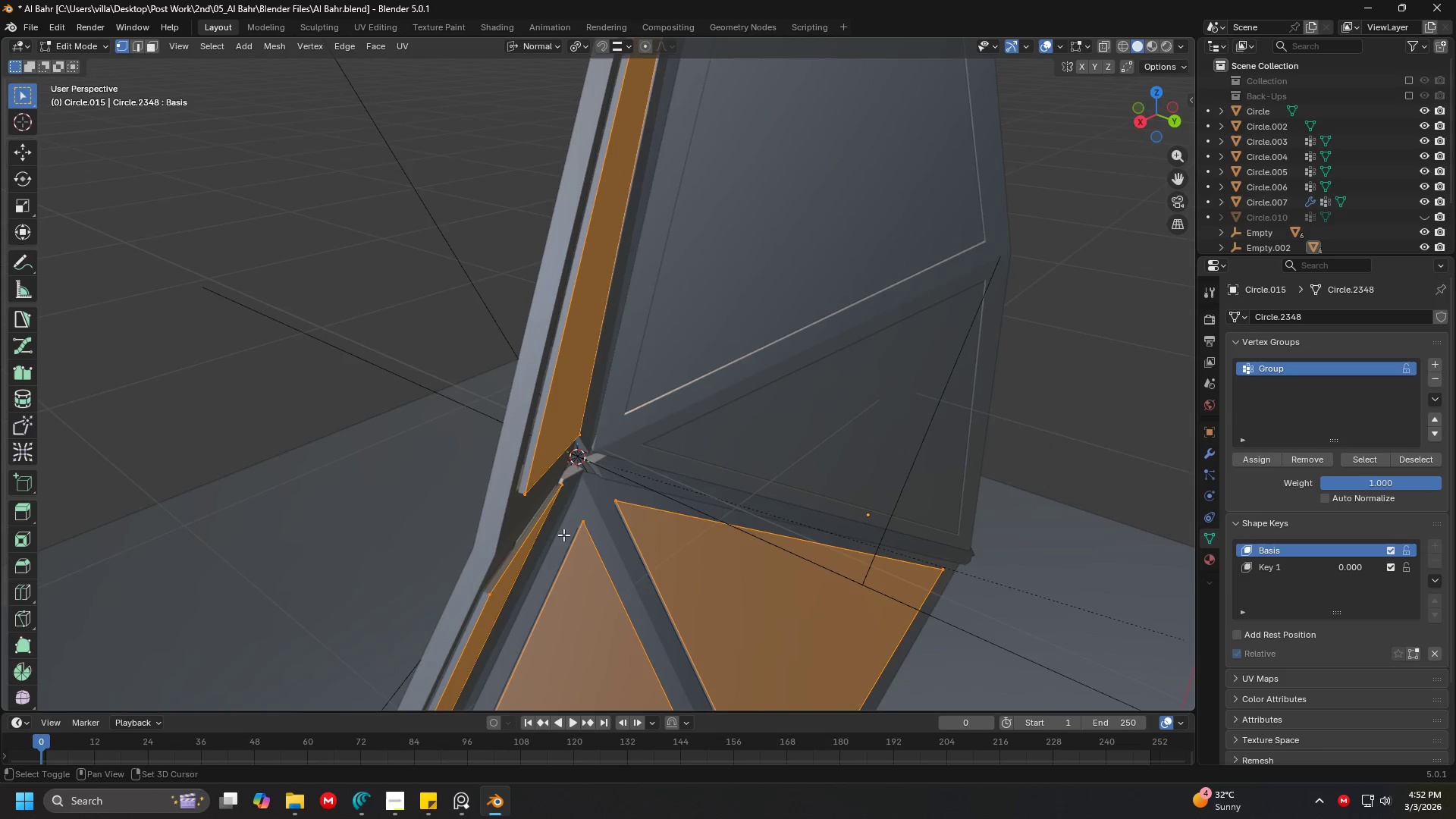 
key(Tab)
 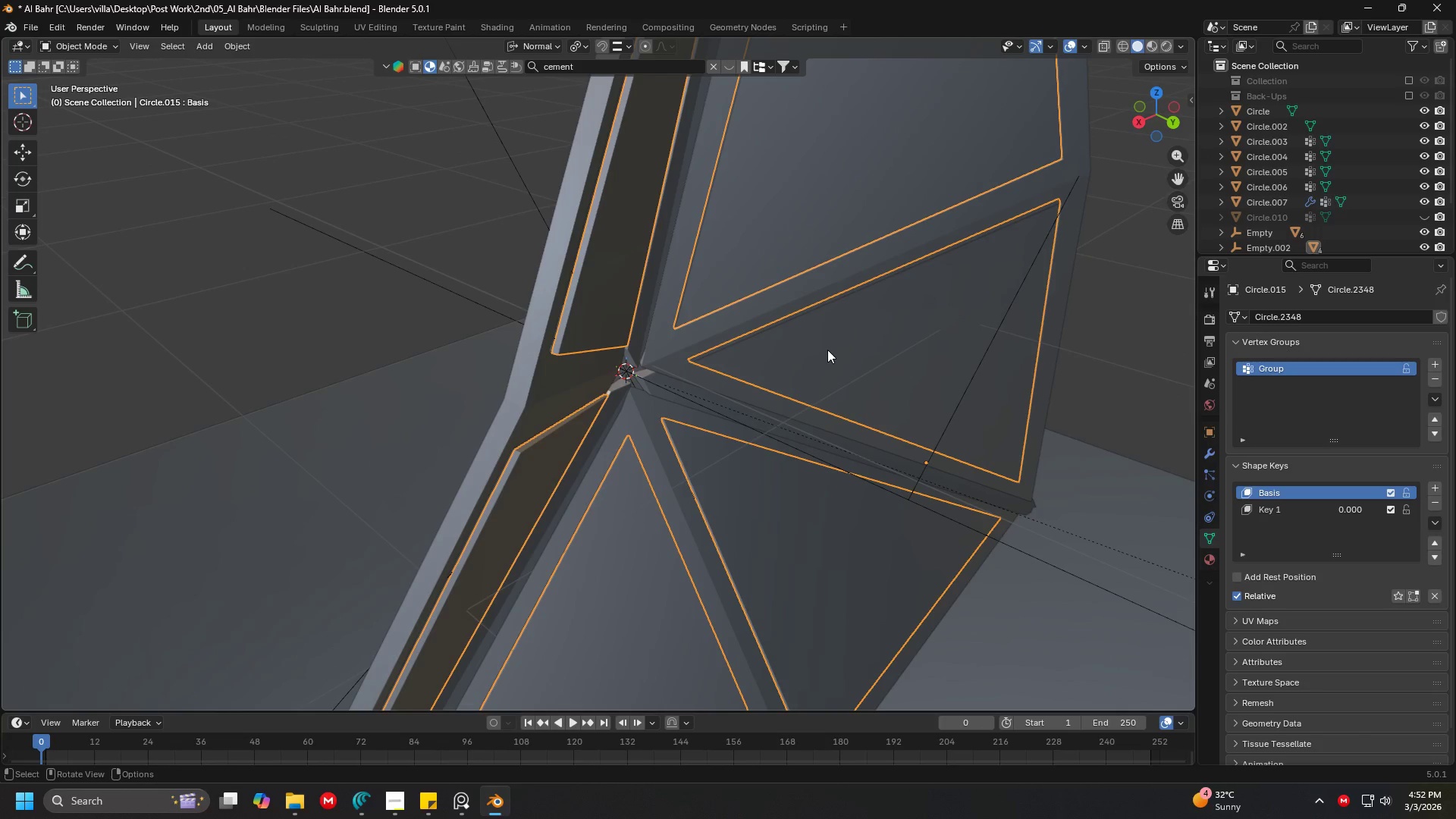 
key(Tab)
 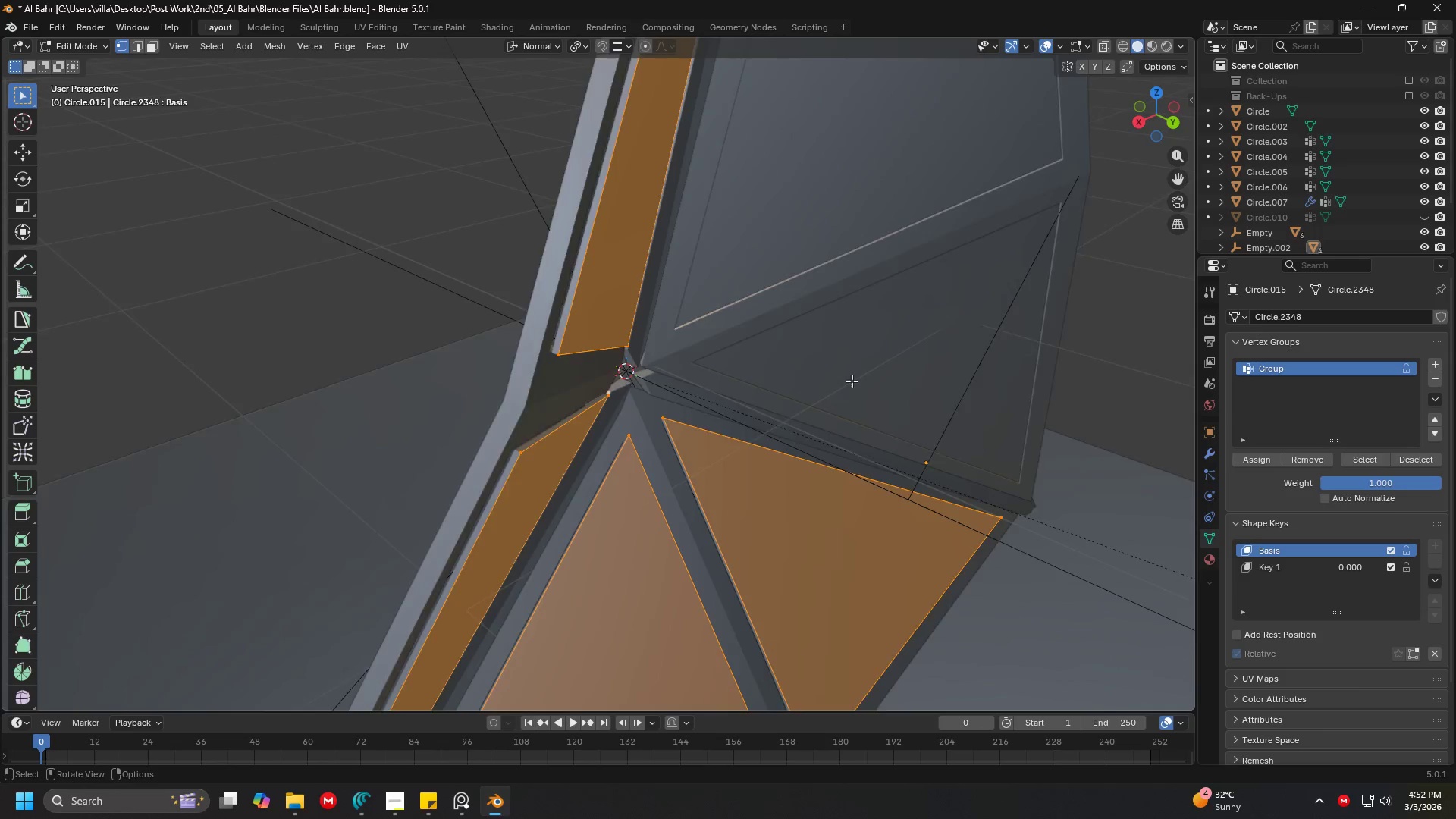 
scroll: coordinate [852, 381], scroll_direction: down, amount: 4.0
 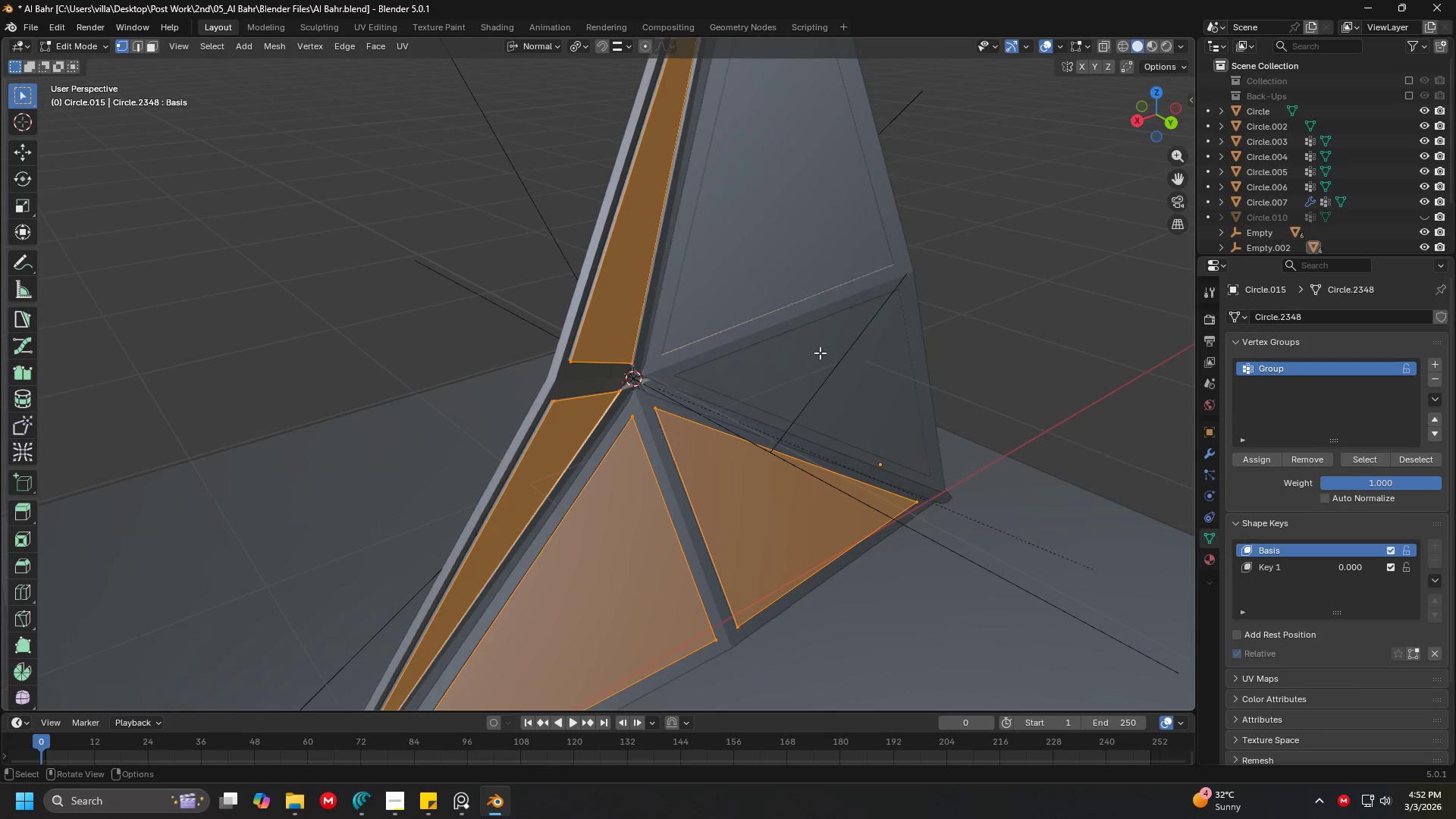 
key(Alt+H)
 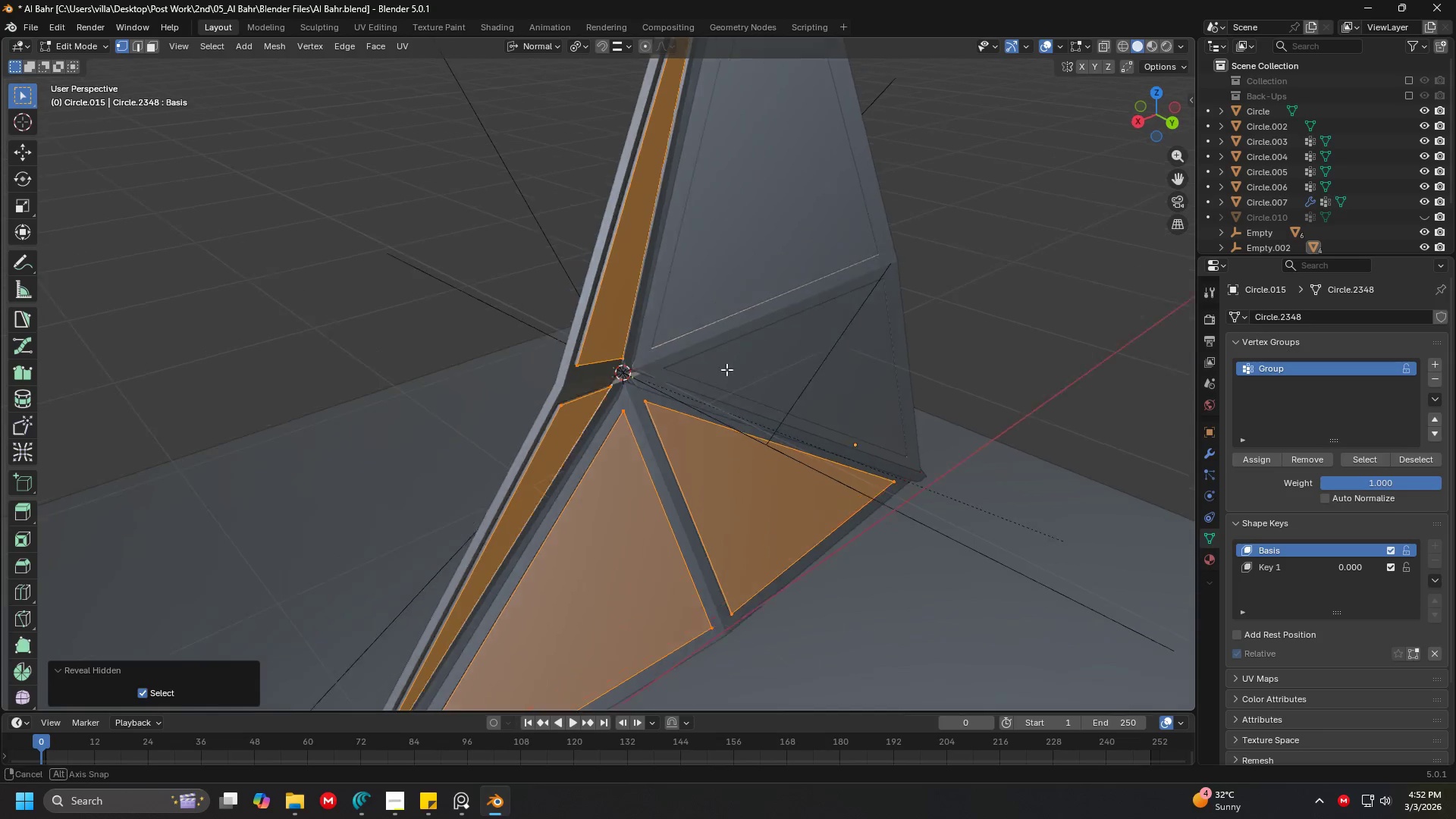 
key(G)
 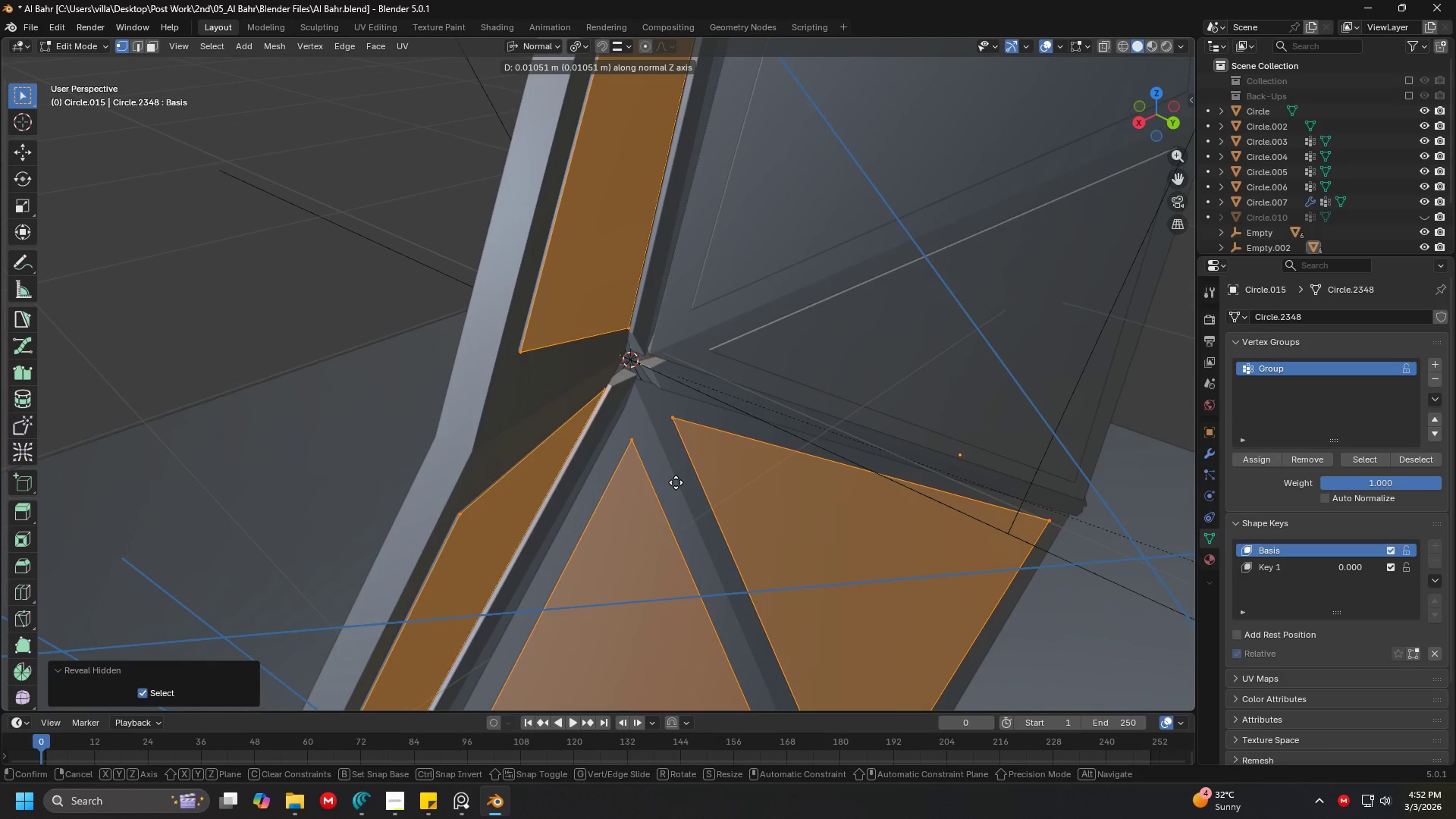 
scroll: coordinate [670, 479], scroll_direction: up, amount: 8.0
 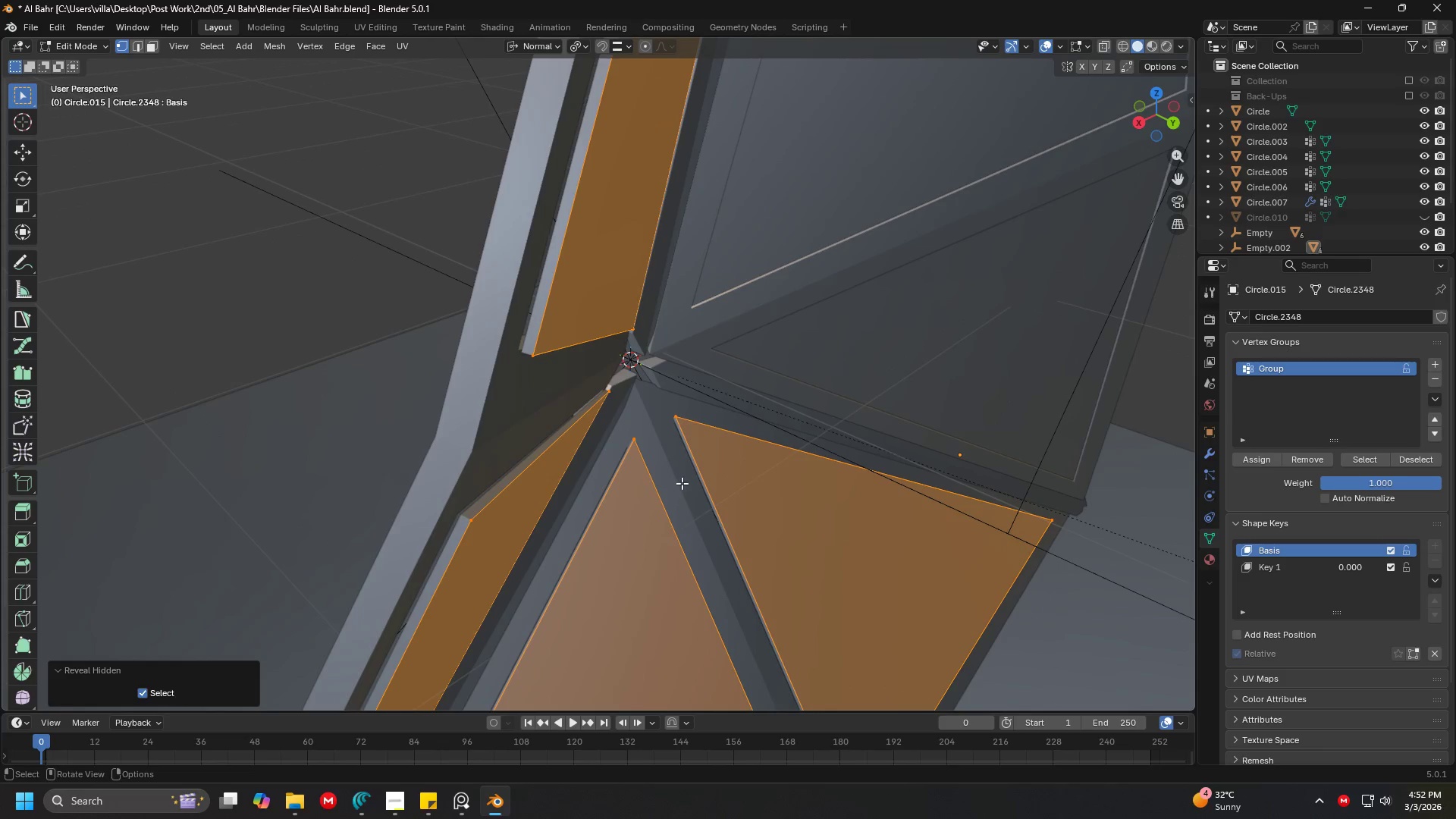 
left_click([676, 482])
 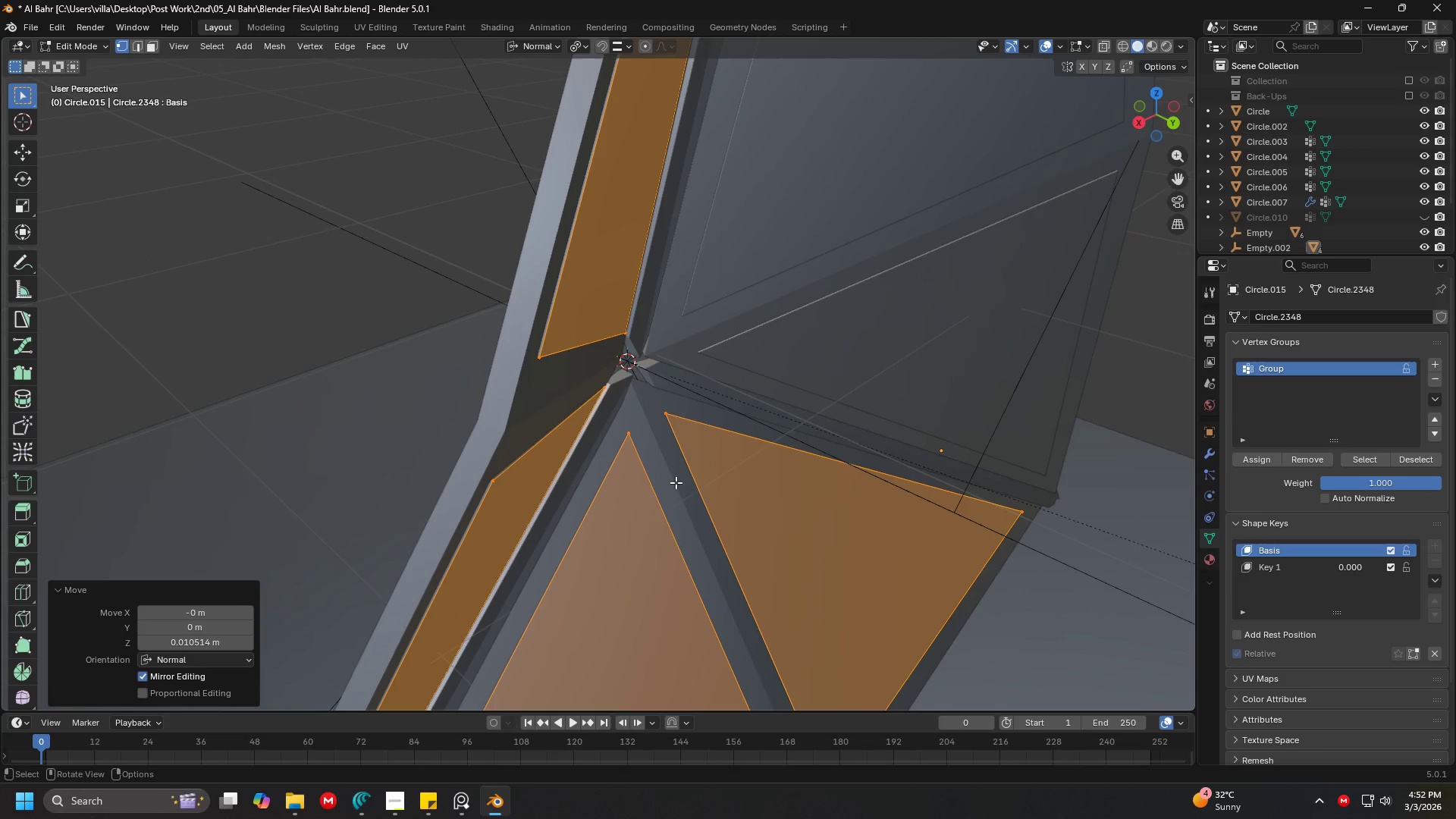 
scroll: coordinate [801, 445], scroll_direction: down, amount: 6.0
 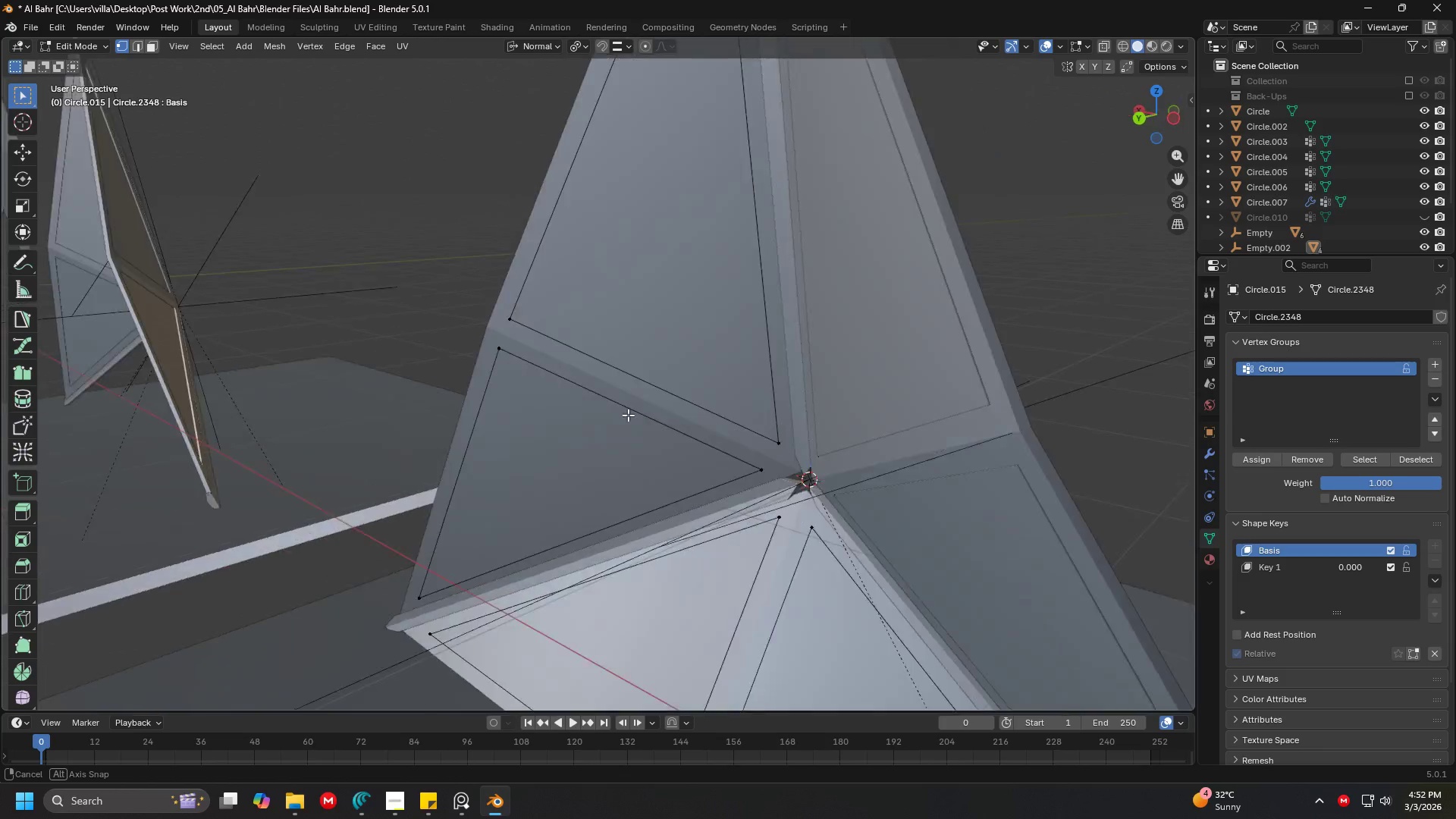 
key(Shift+ShiftLeft)
 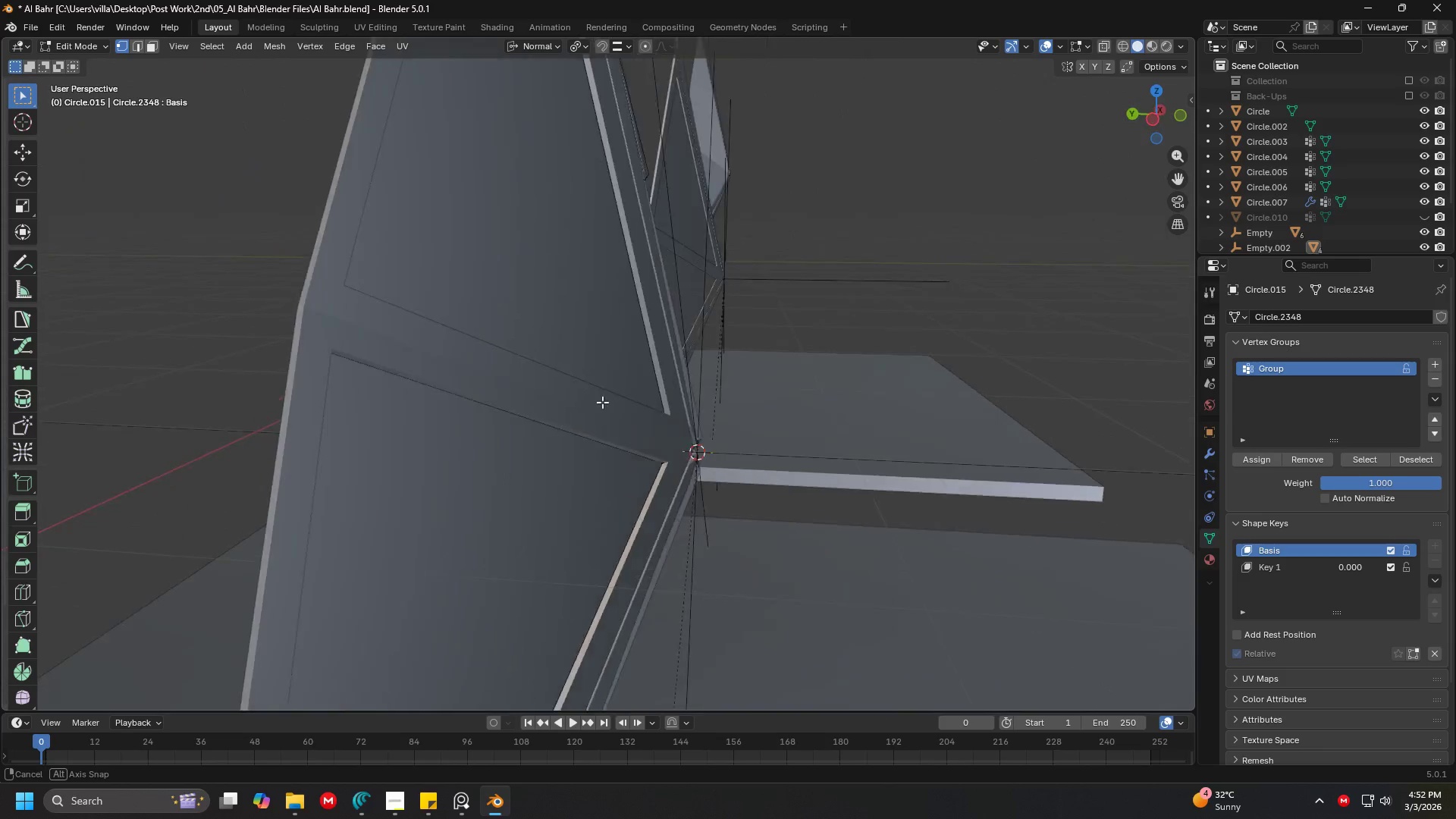 
key(Tab)
 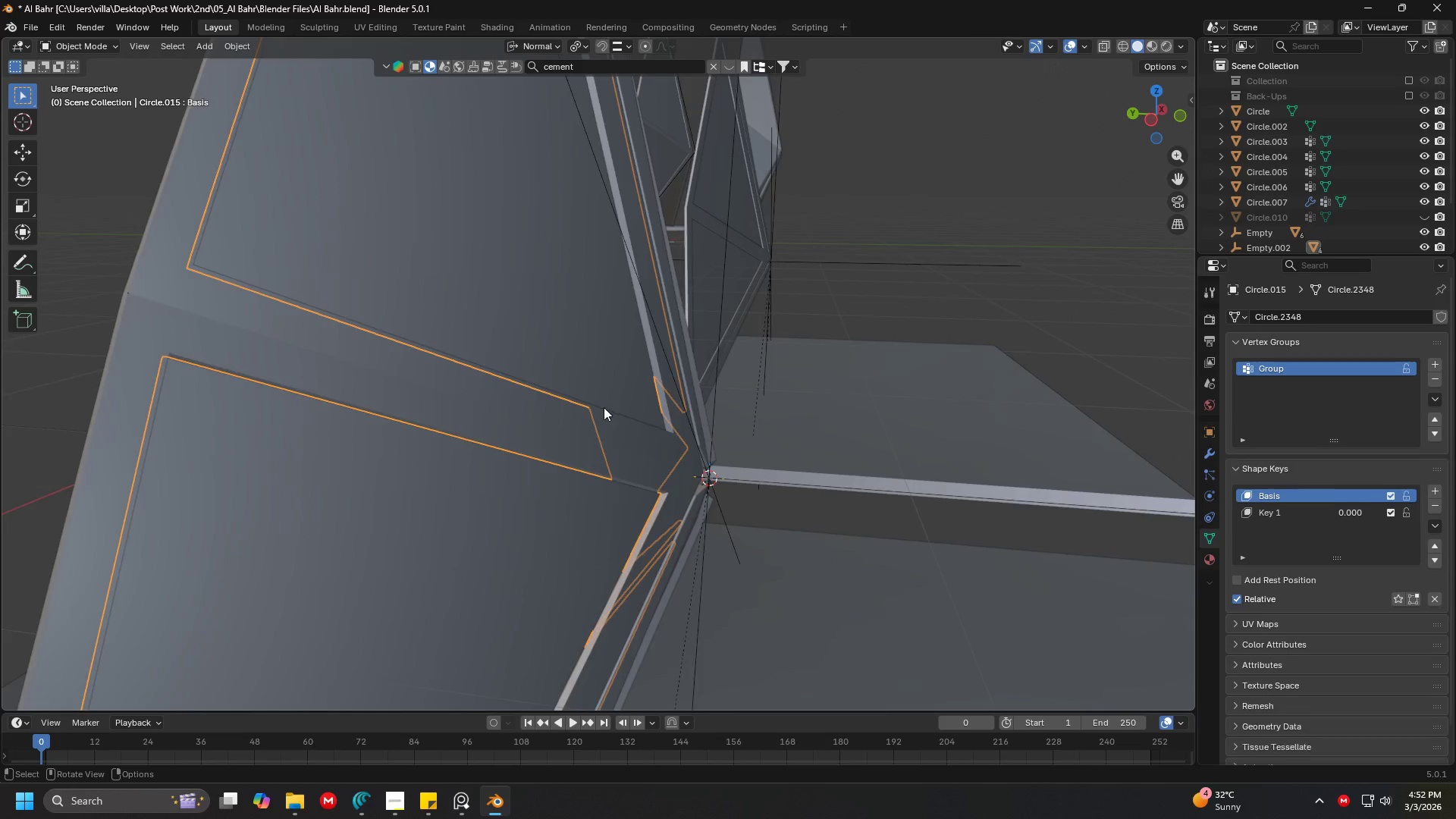 
scroll: coordinate [597, 405], scroll_direction: up, amount: 2.0
 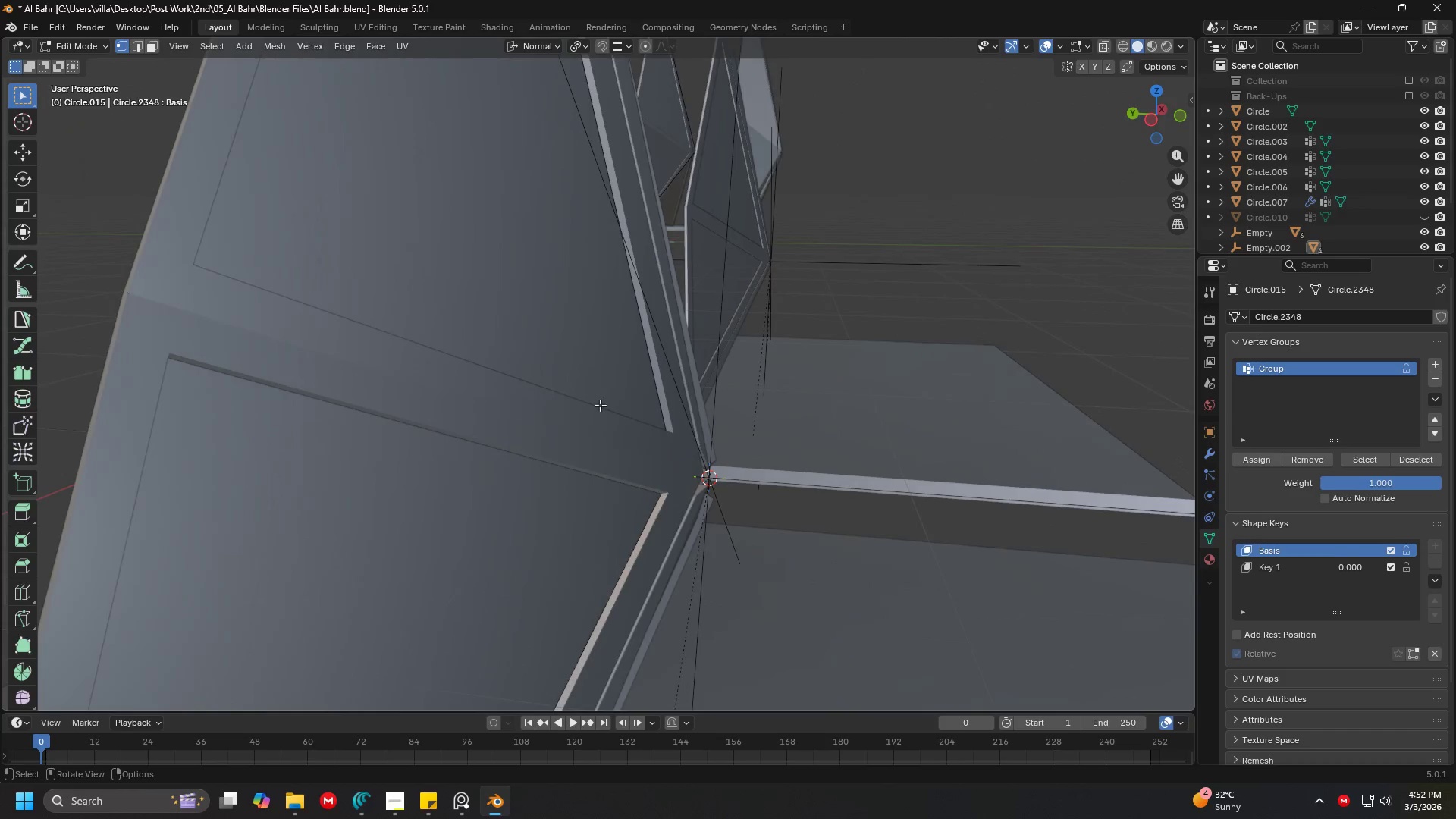 
scroll: coordinate [931, 335], scroll_direction: down, amount: 4.0
 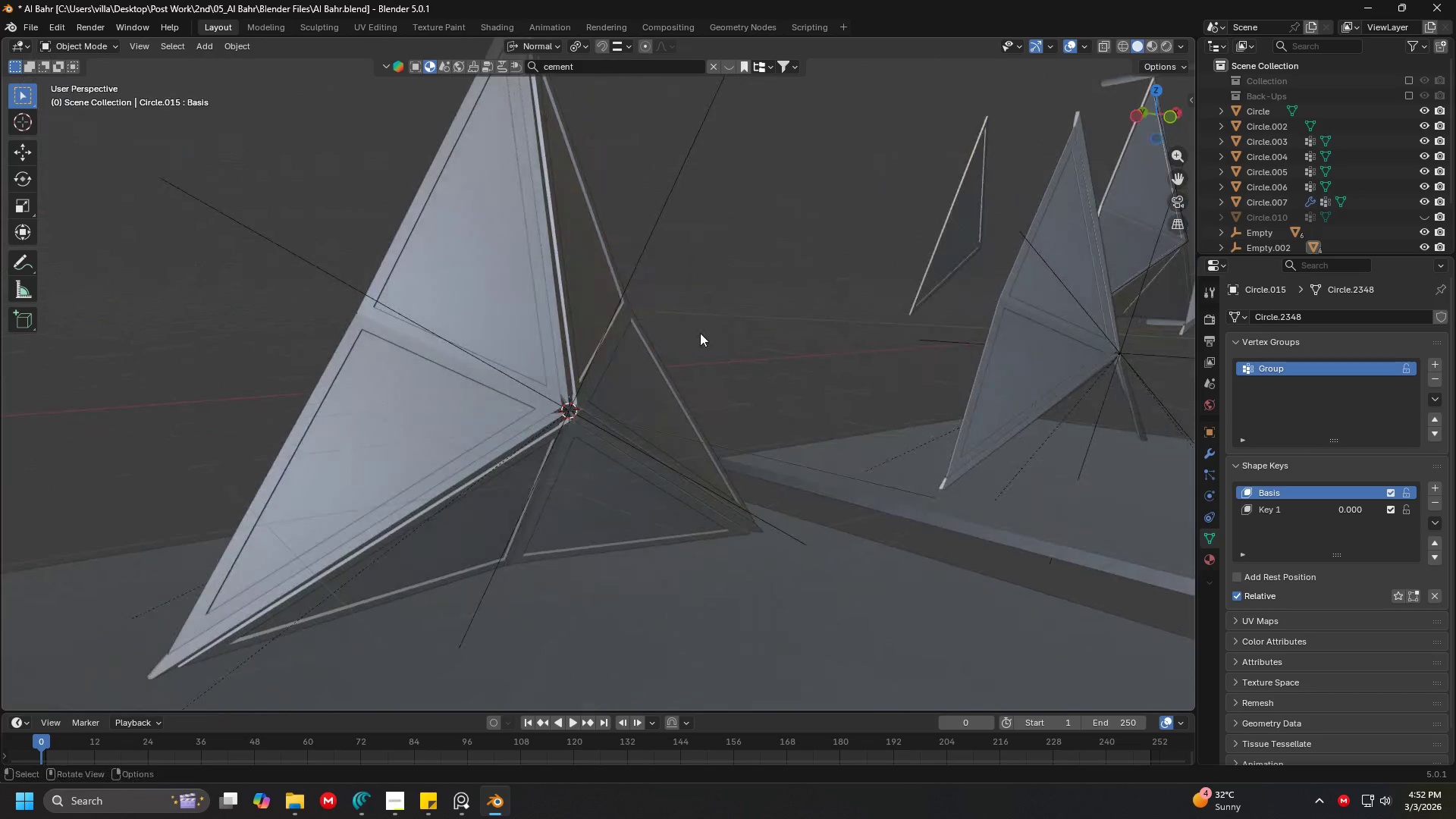 
key(Shift+ShiftLeft)
 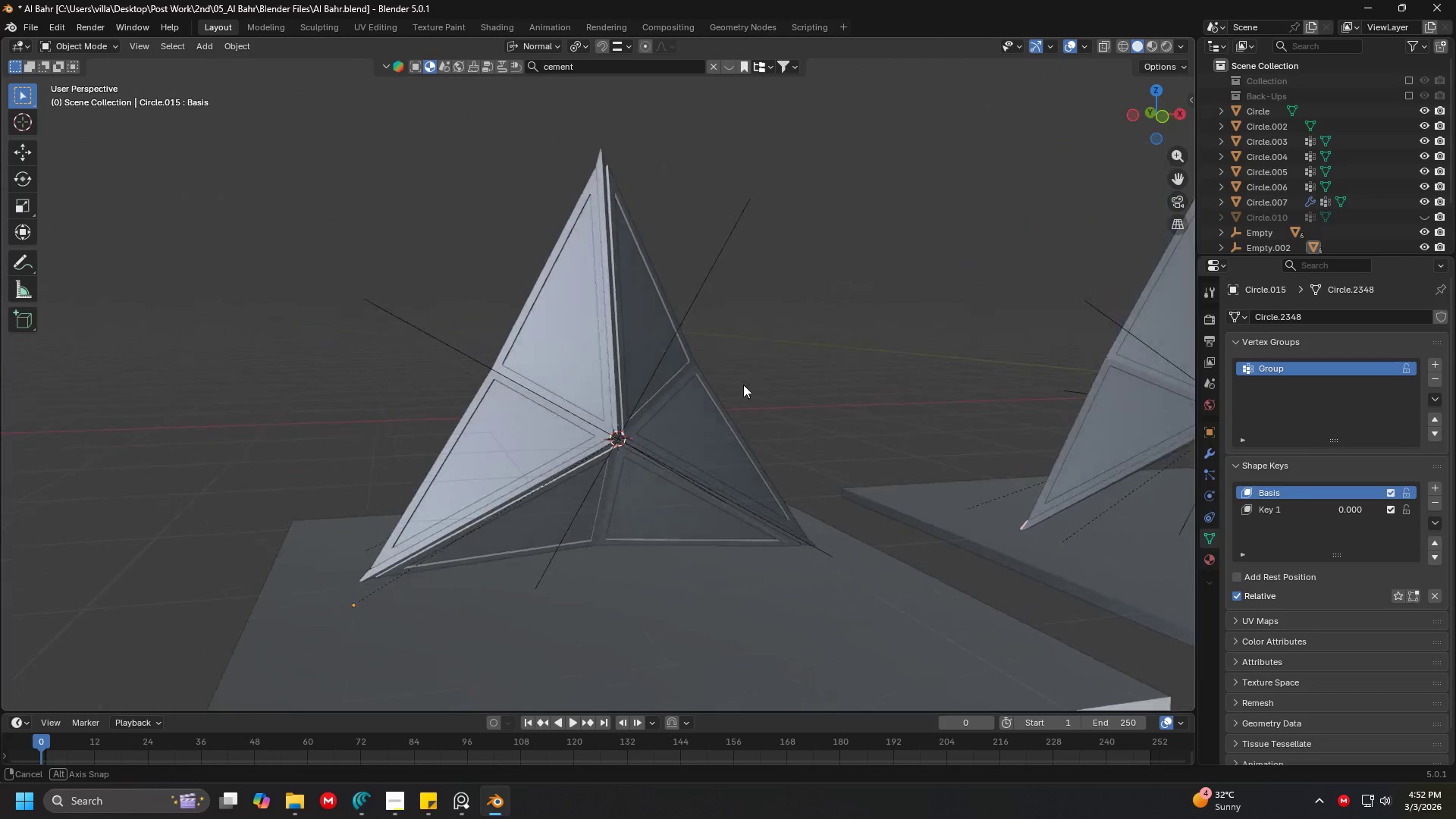 
scroll: coordinate [700, 332], scroll_direction: down, amount: 2.0
 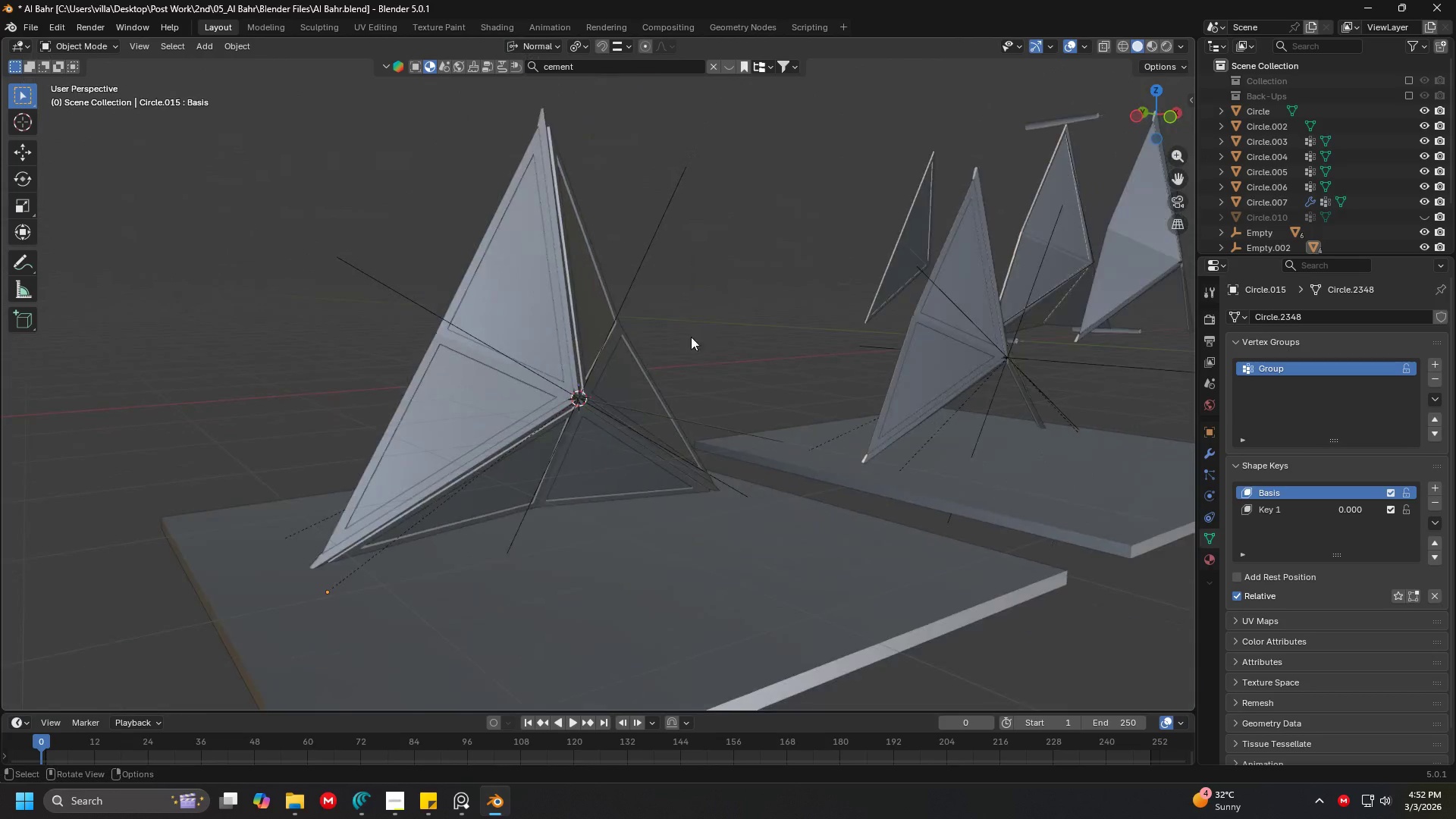 
key(Shift+ShiftLeft)
 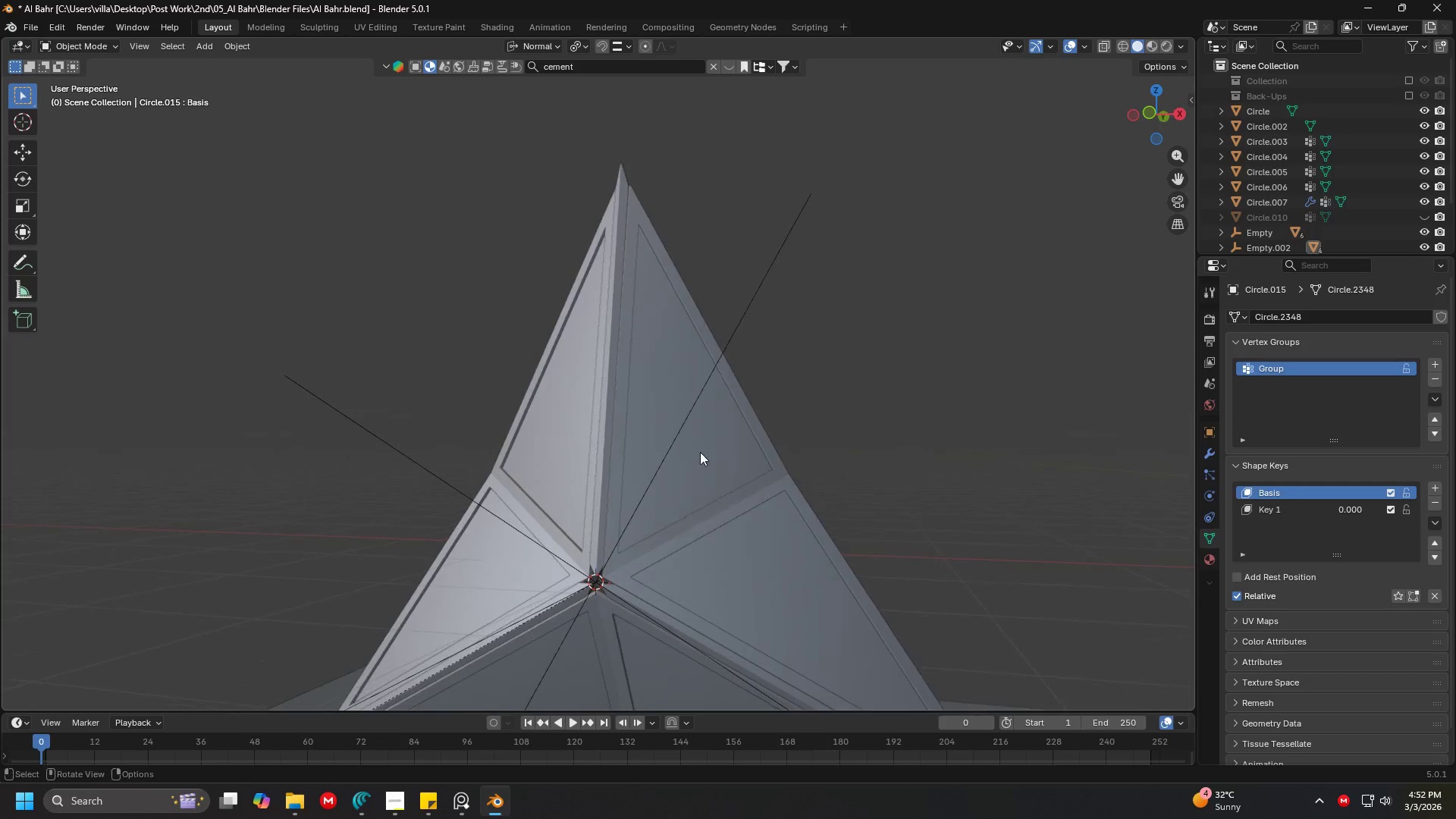 
scroll: coordinate [676, 359], scroll_direction: up, amount: 2.0
 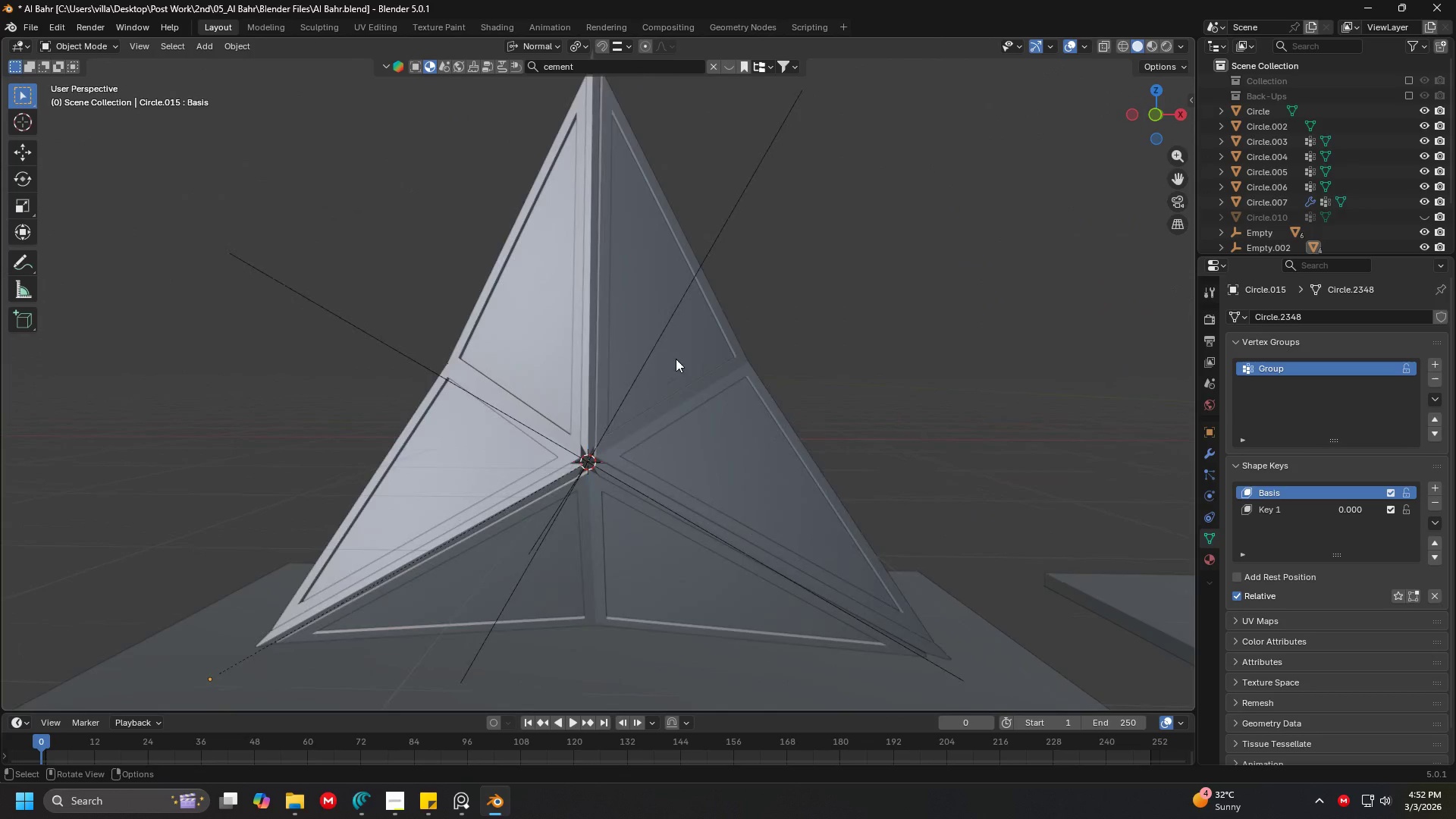 
left_click([784, 434])
 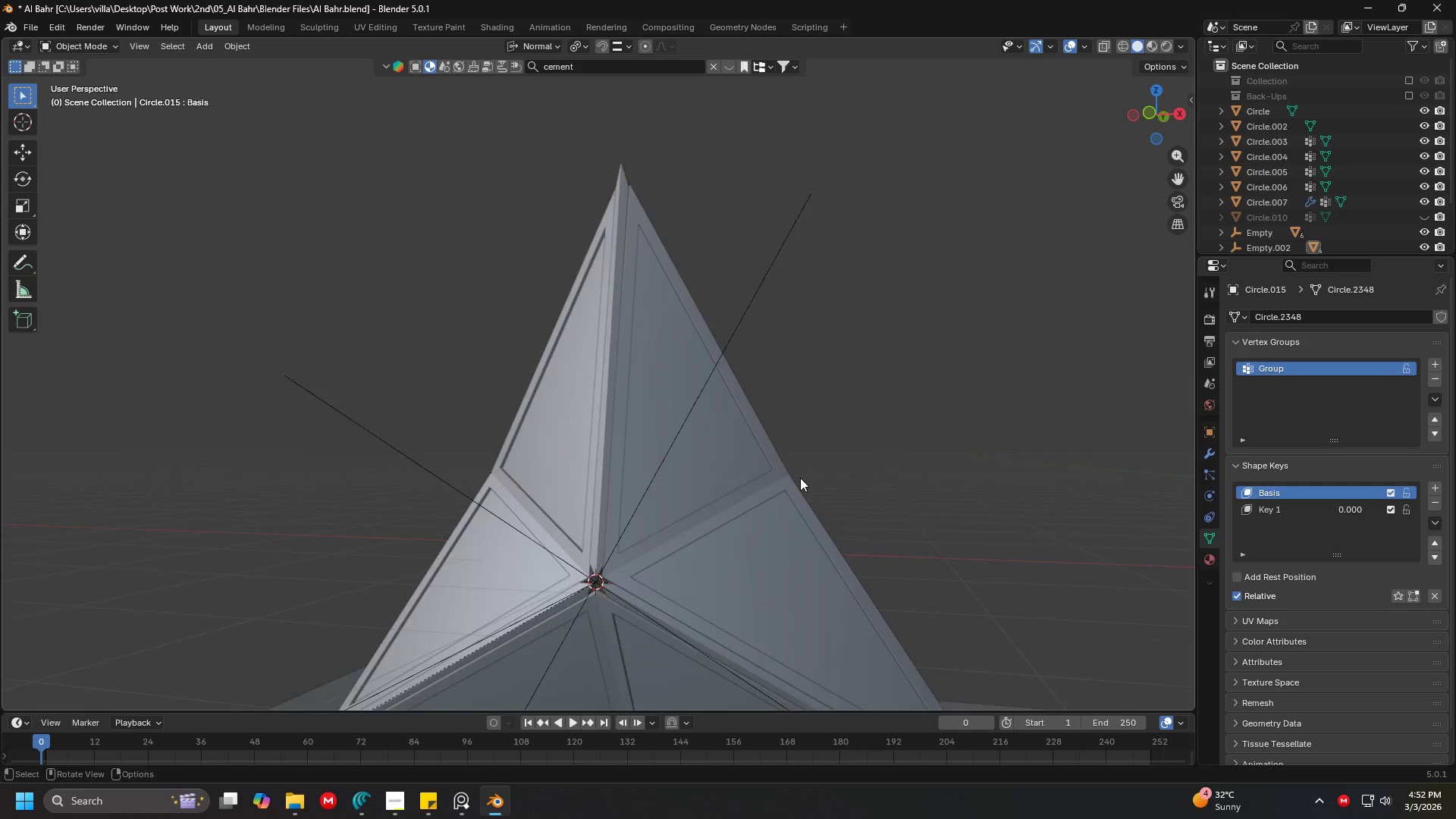 
key(Shift+ShiftLeft)
 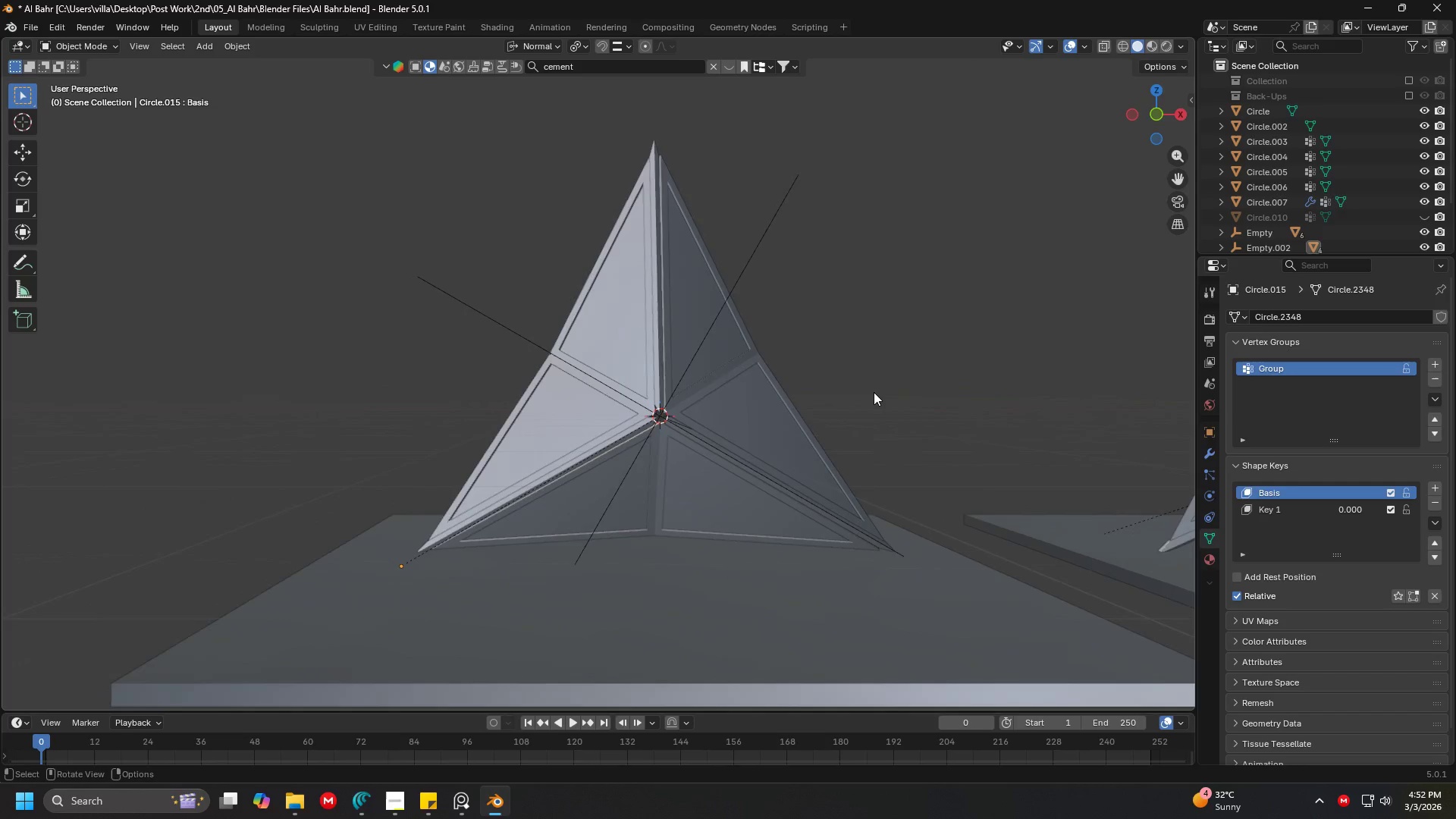 
scroll: coordinate [801, 479], scroll_direction: down, amount: 2.0
 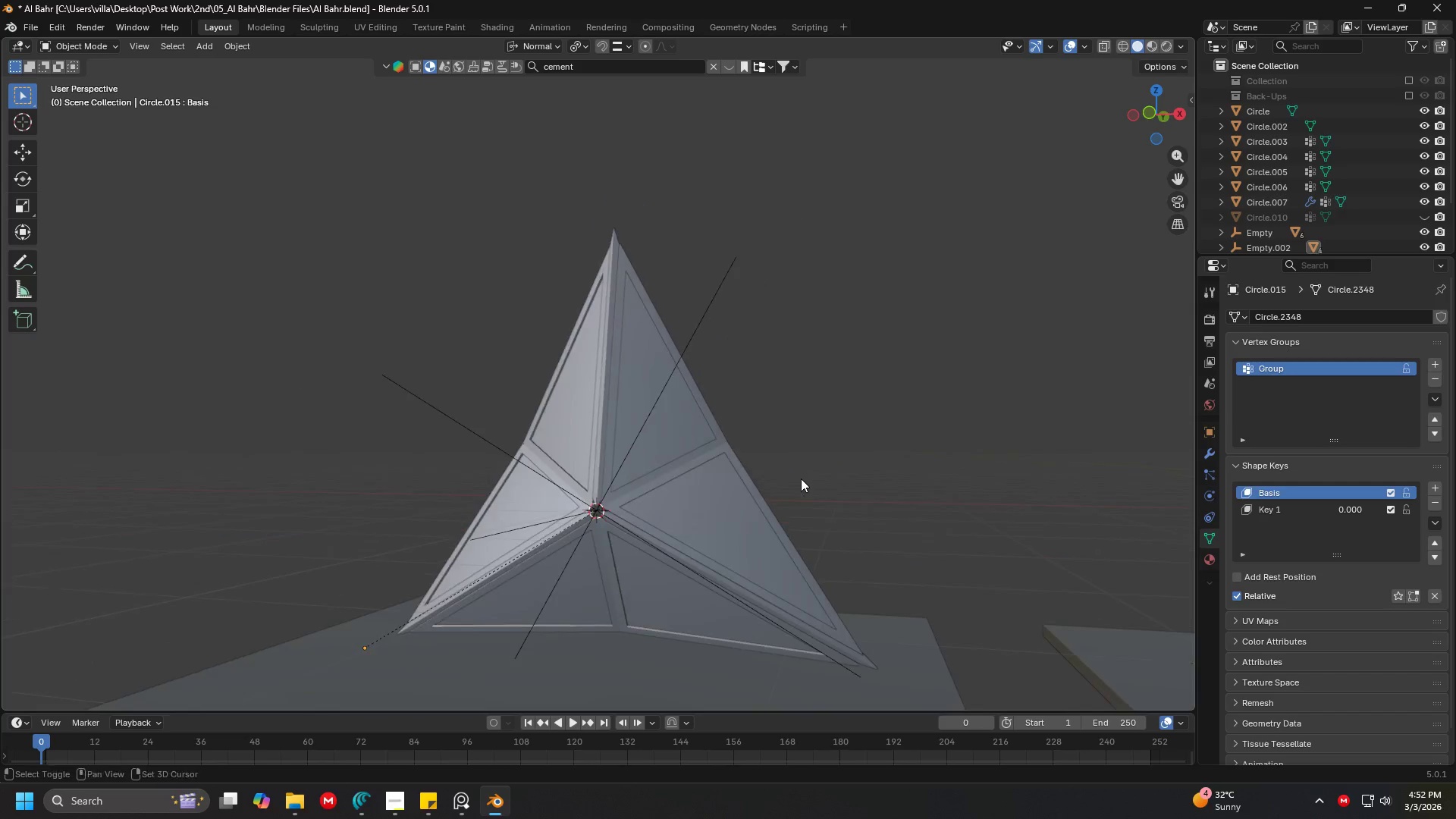 
key(Control+ControlLeft)
 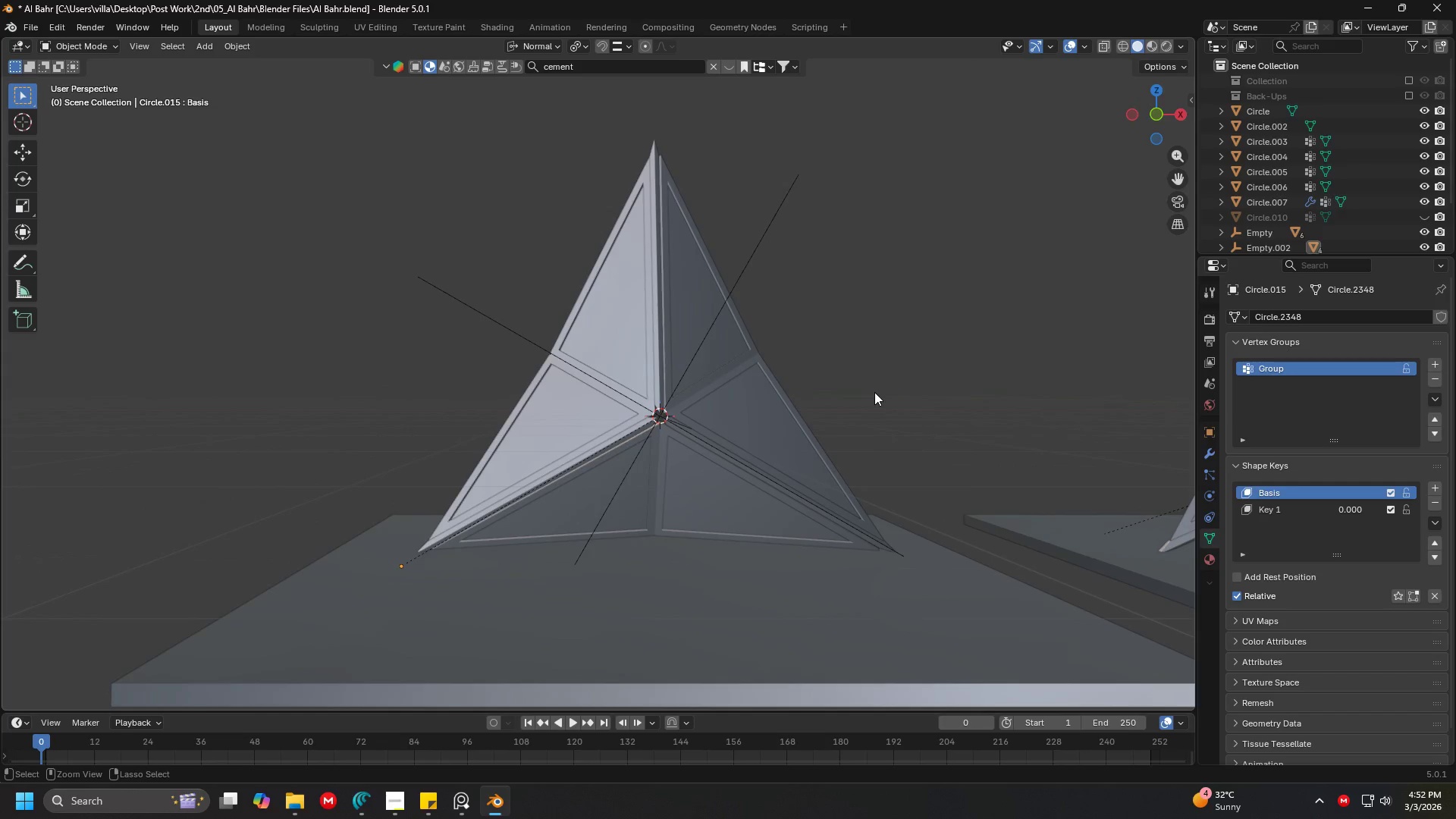 
key(Control+S)
 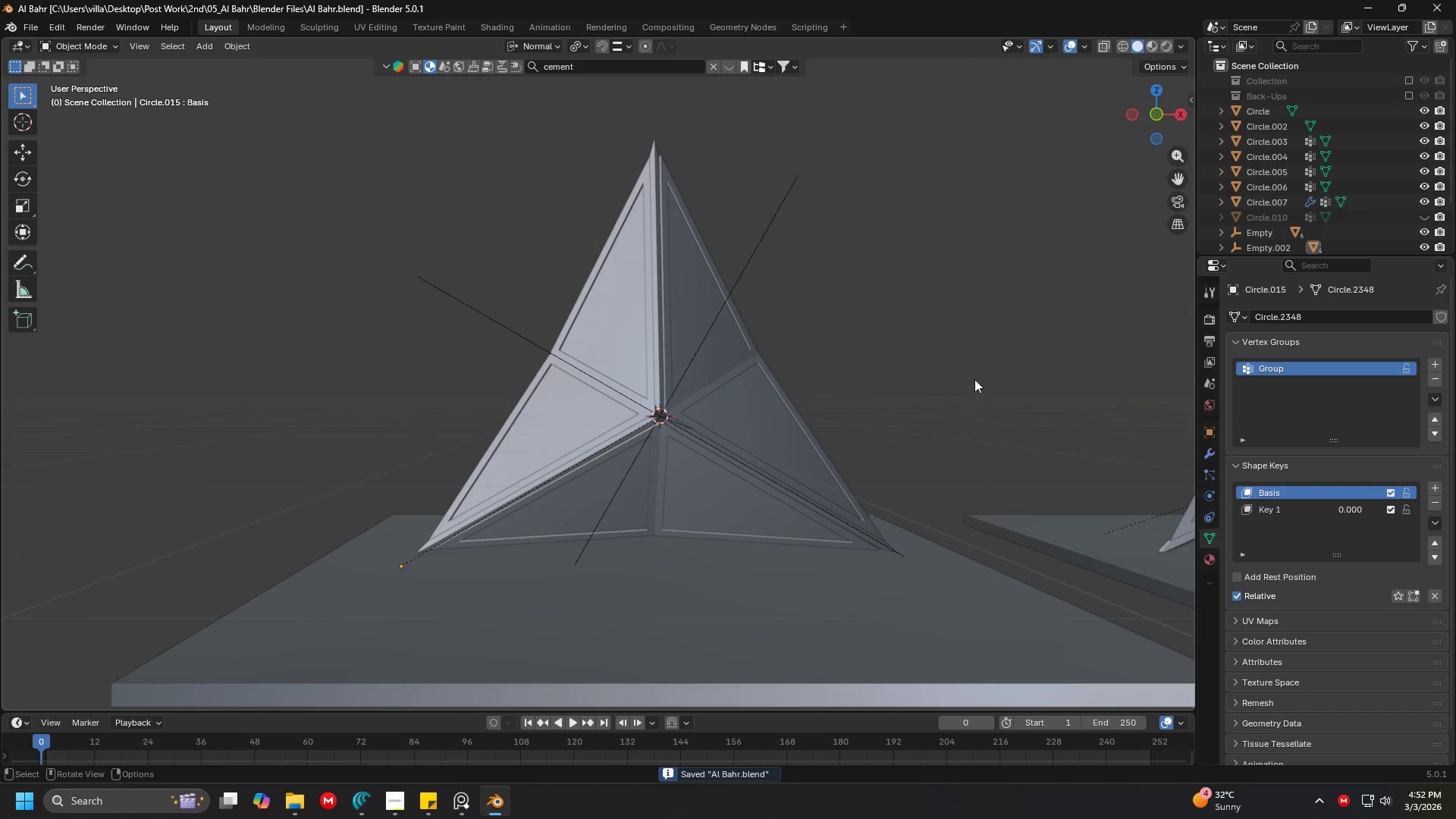 
scroll: coordinate [955, 375], scroll_direction: down, amount: 4.0
 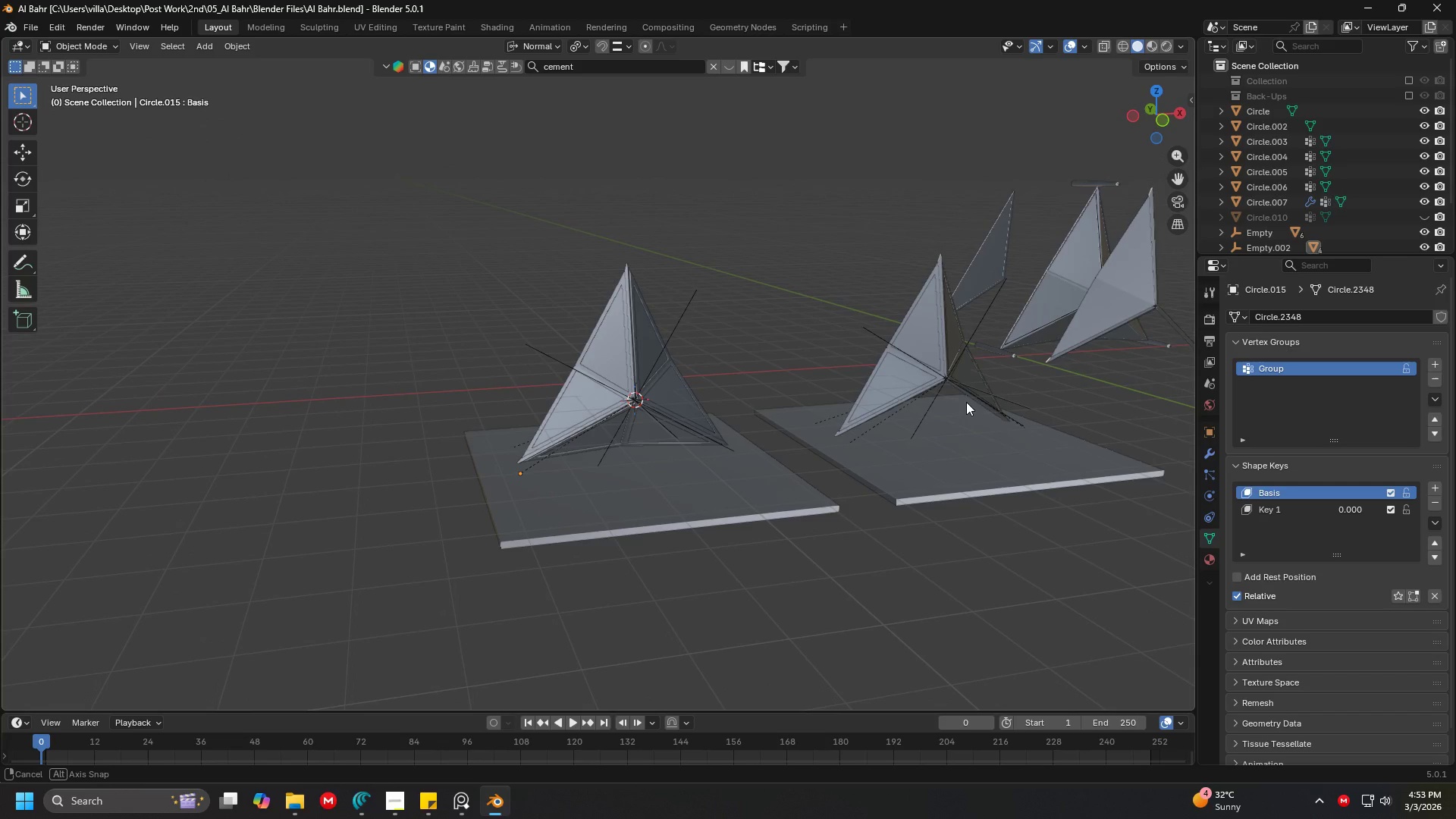 
wait(24.24)
 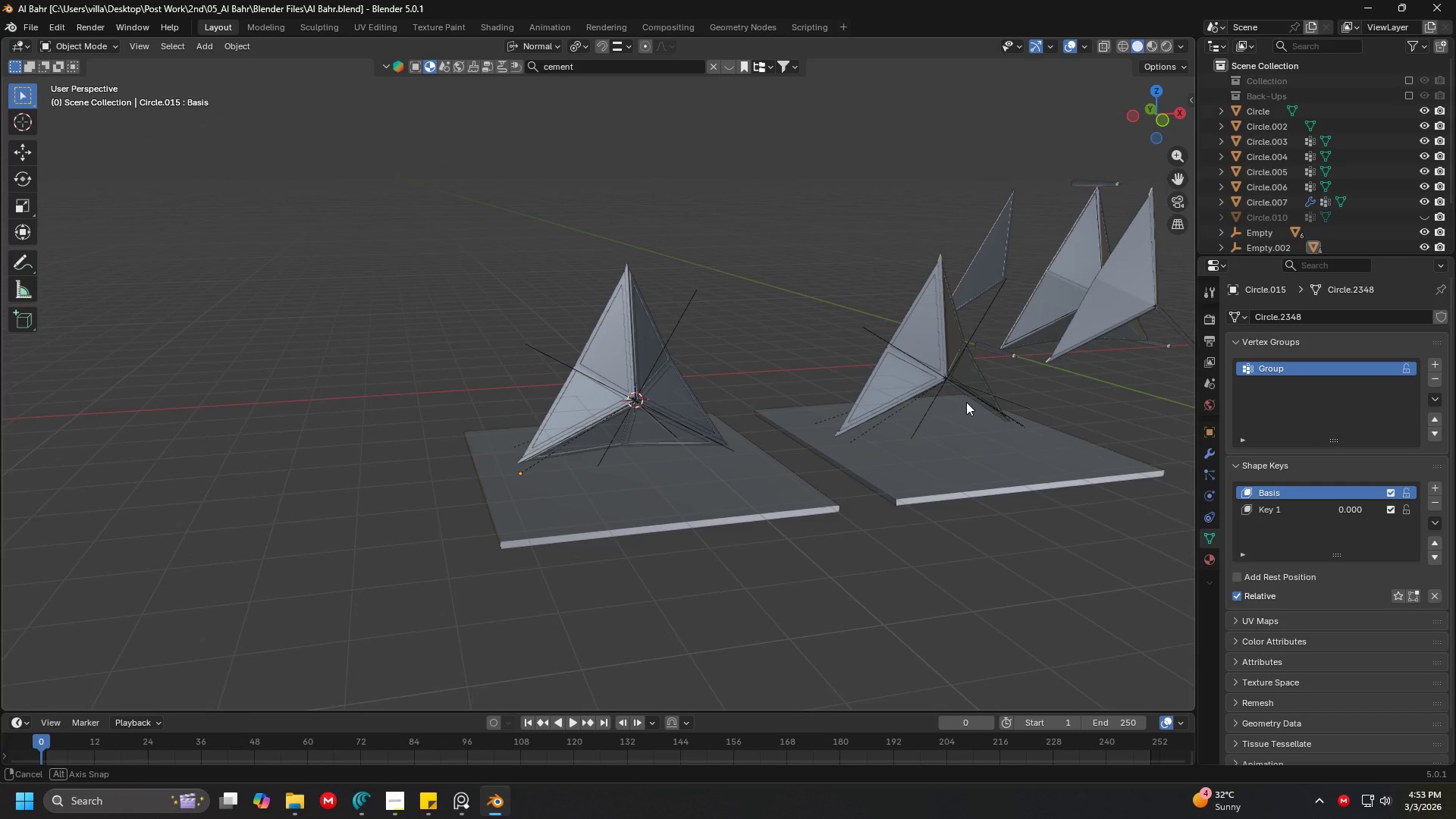 
scroll: coordinate [755, 383], scroll_direction: up, amount: 5.0
 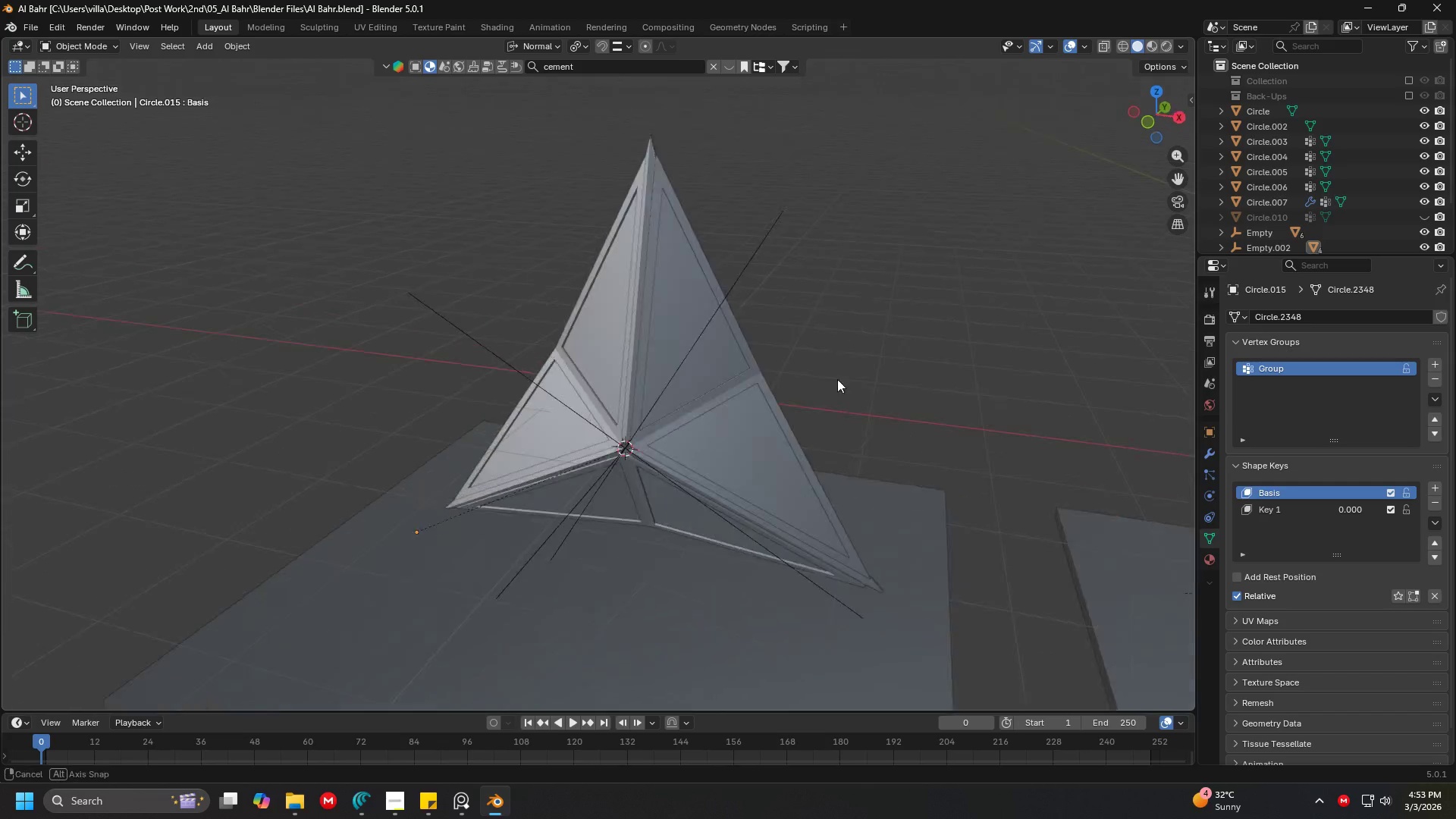 
key(Shift+ShiftLeft)
 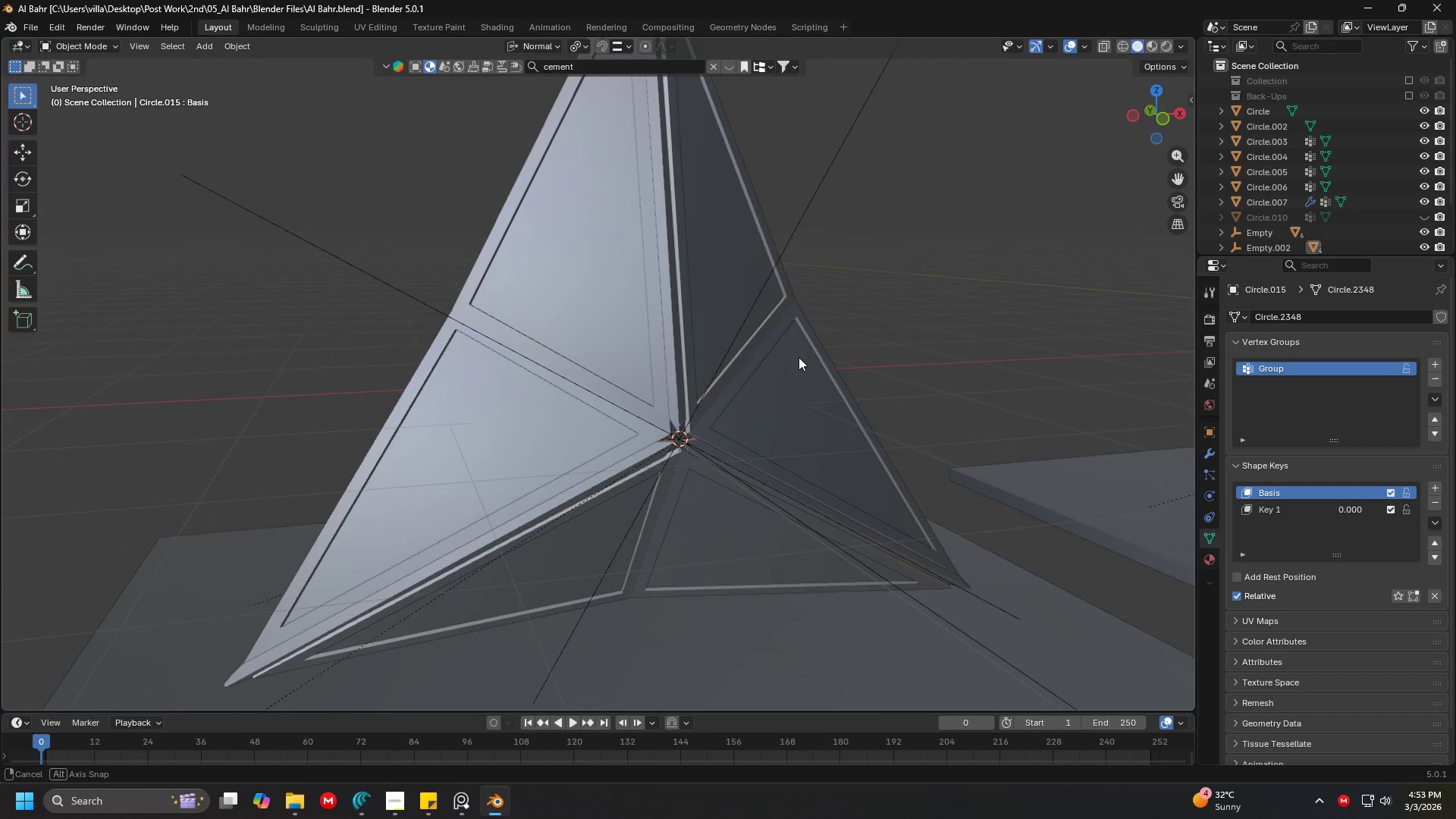 
scroll: coordinate [873, 368], scroll_direction: up, amount: 4.0
 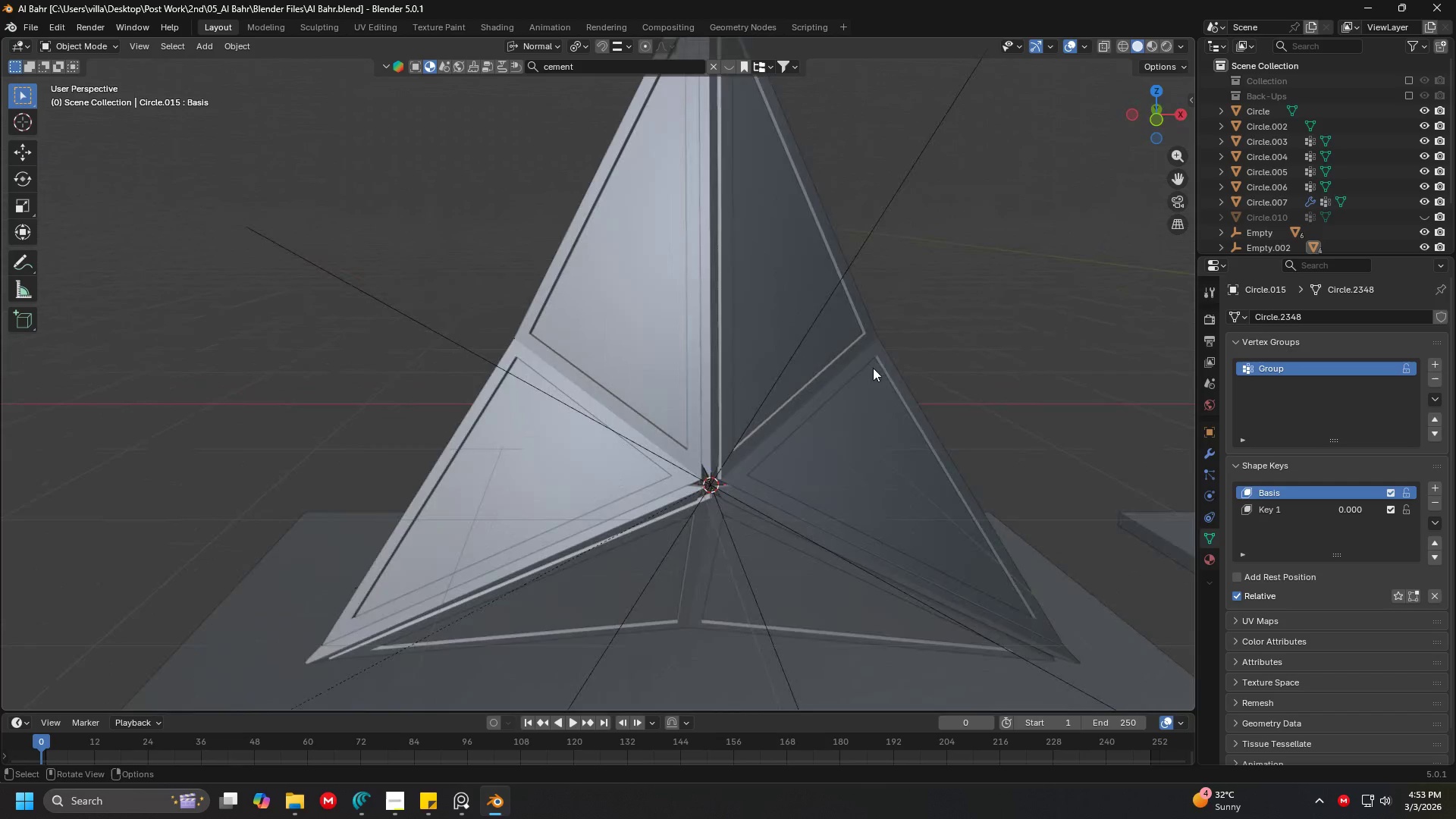 
wait(13.82)
 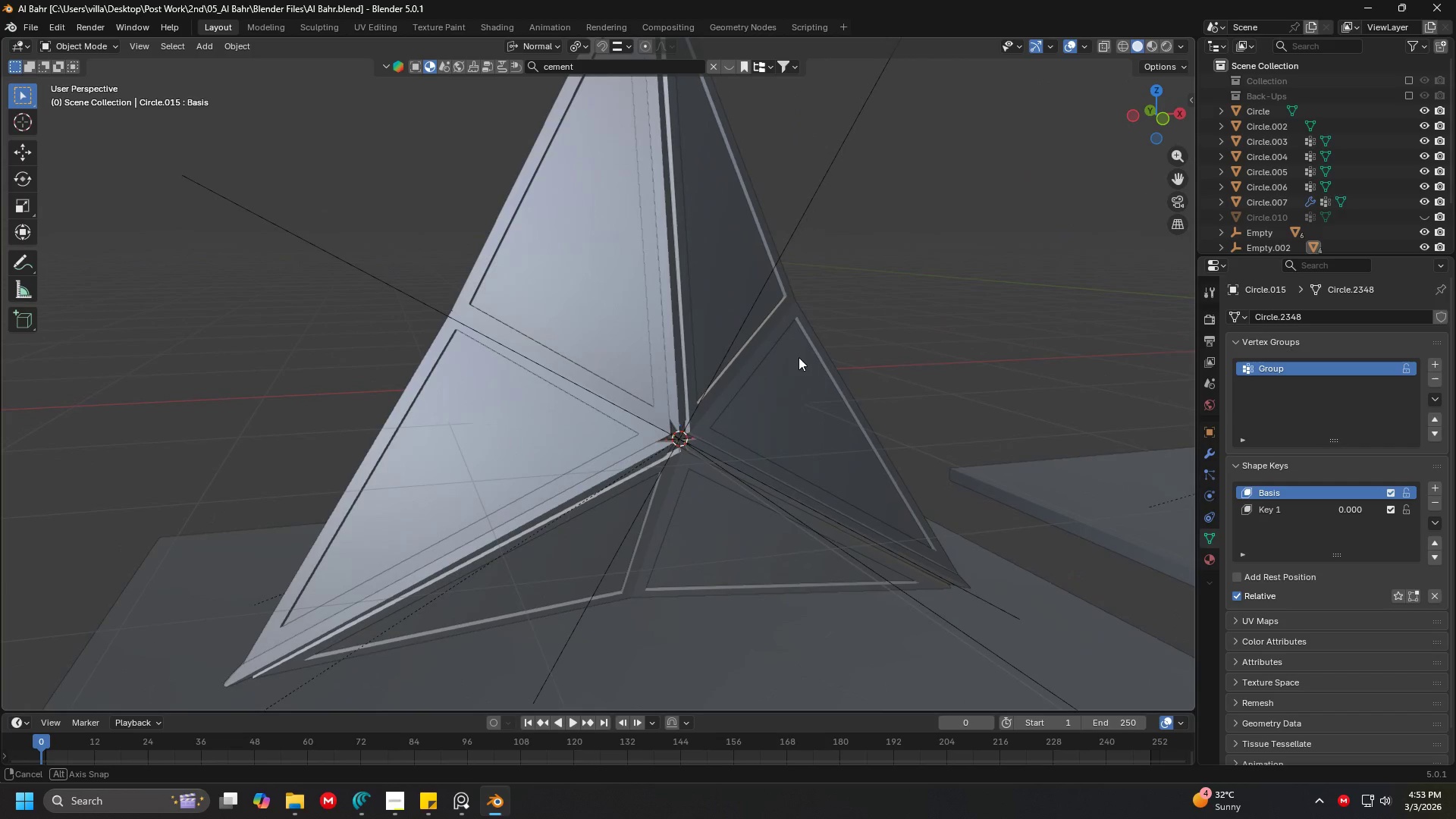 
left_click([870, 312])
 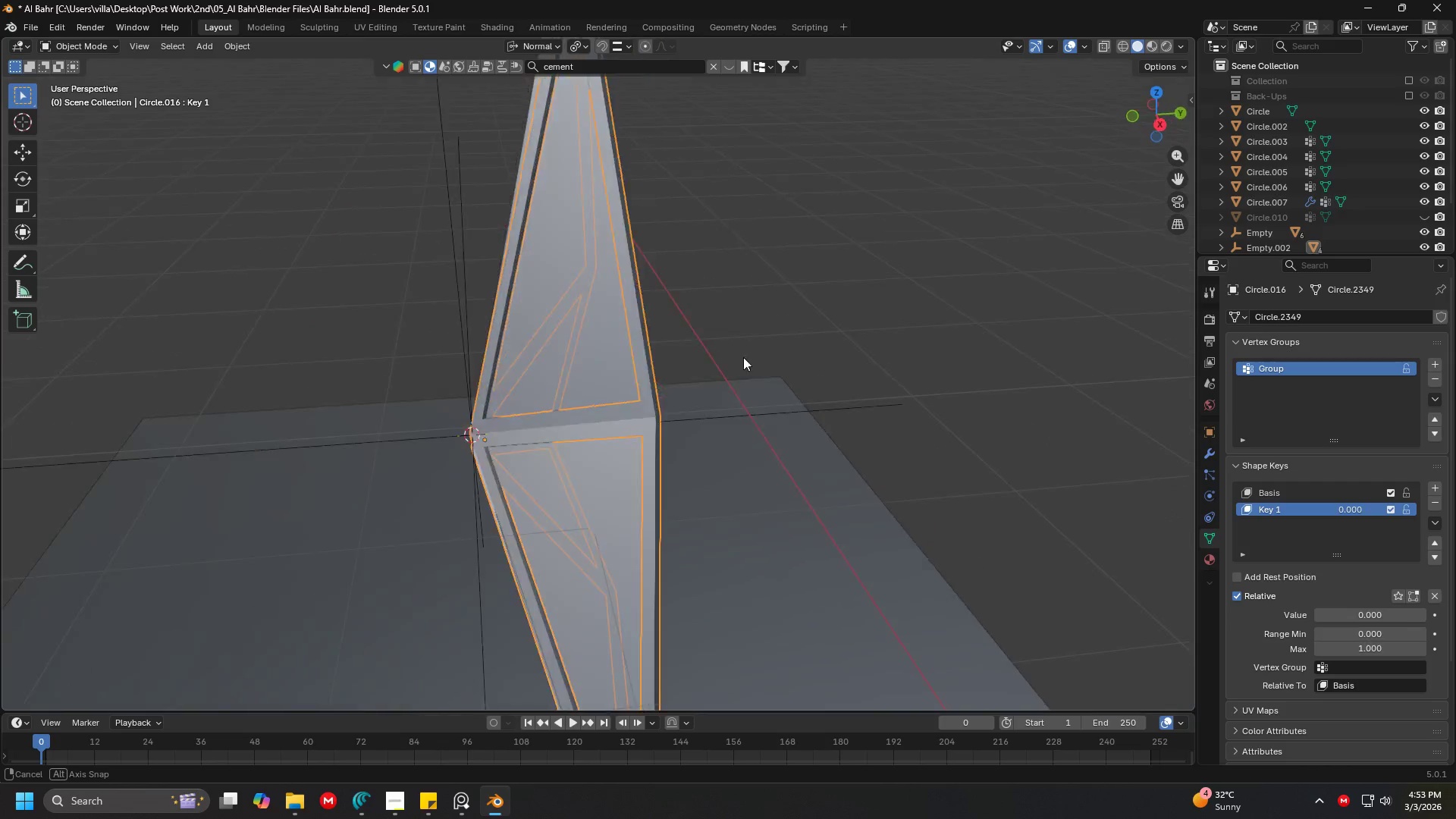 
left_click([543, 356])
 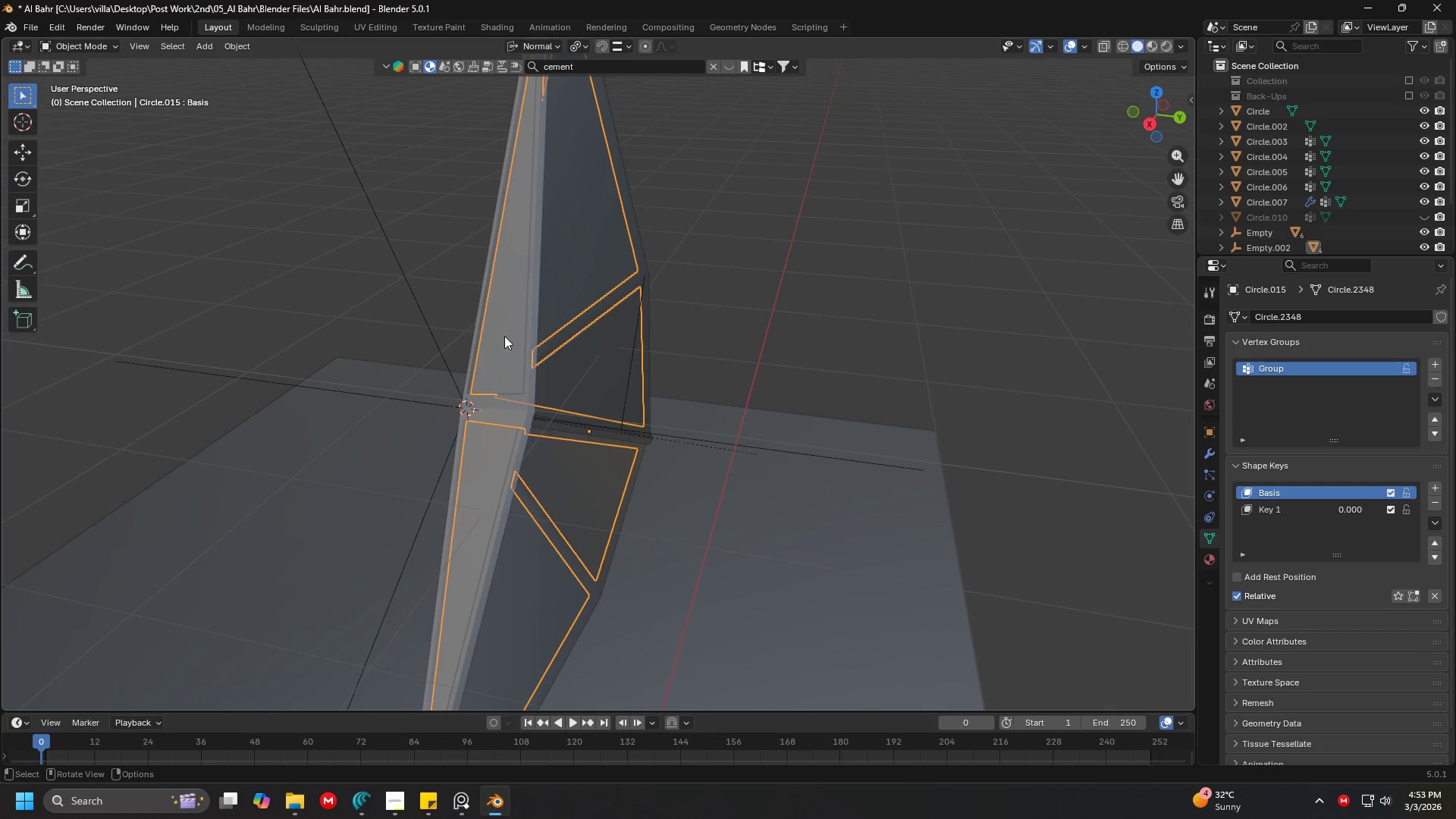 
key(Shift+ShiftLeft)
 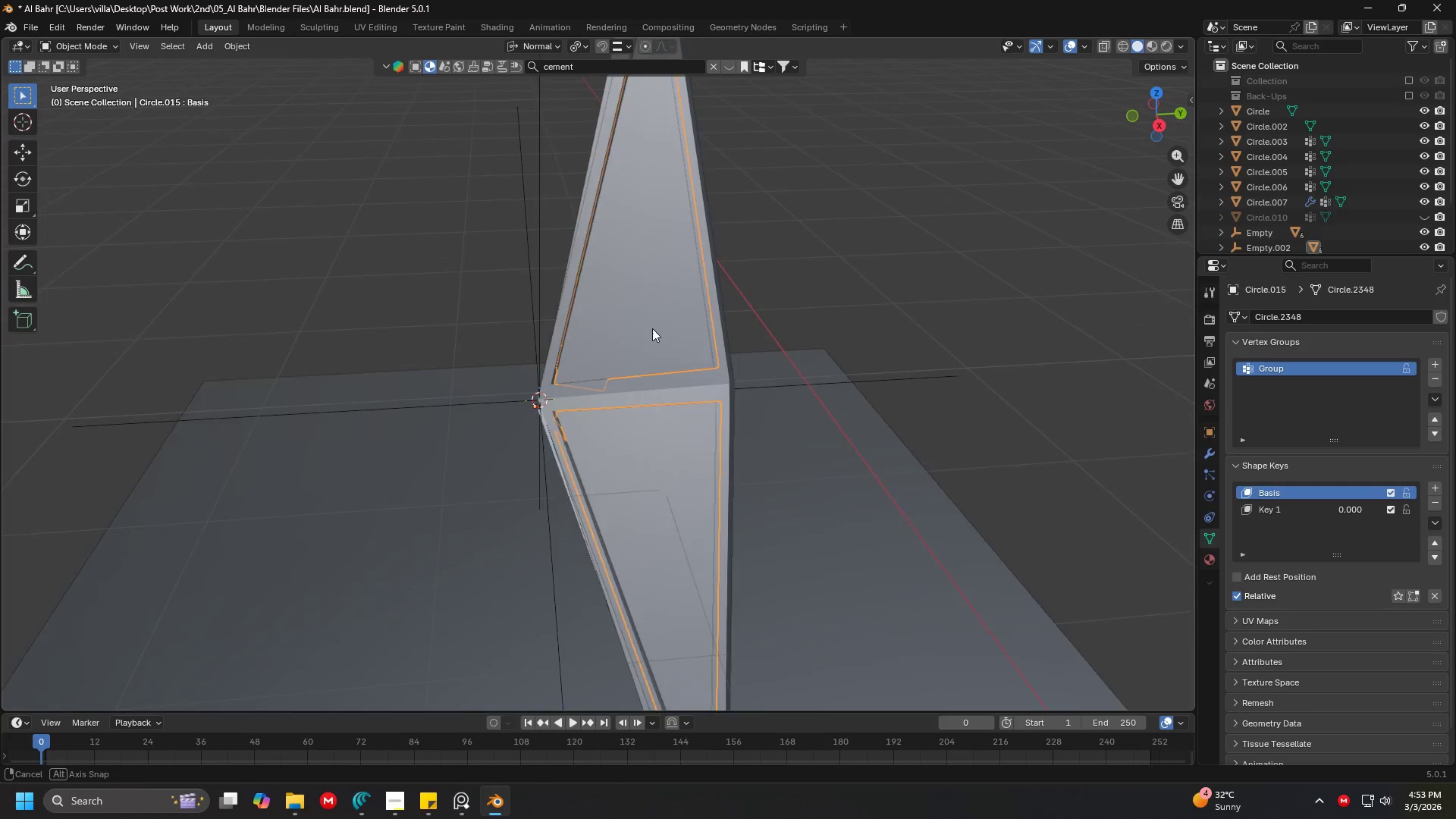 
key(Shift+ShiftLeft)
 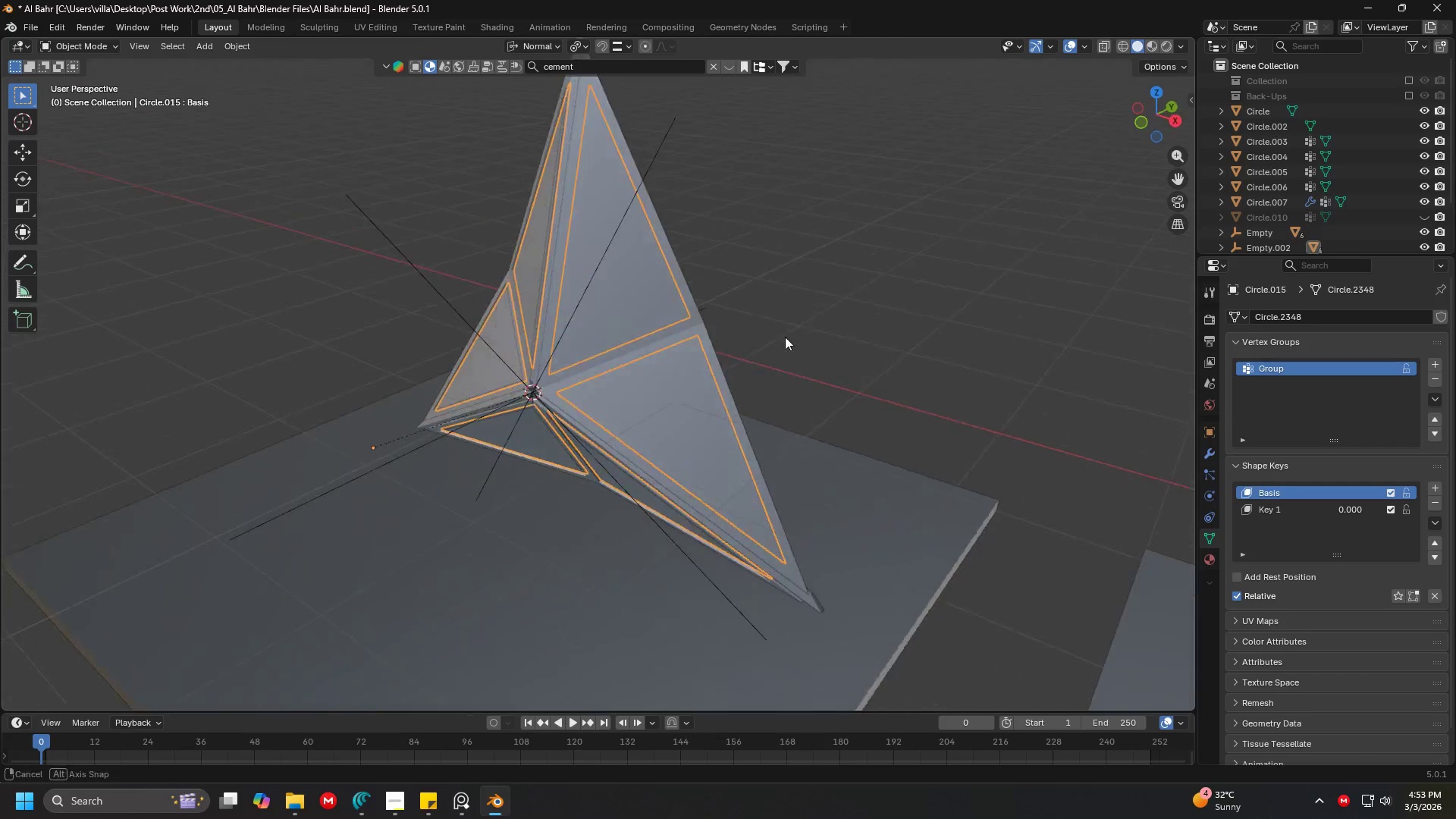 
scroll: coordinate [847, 313], scroll_direction: down, amount: 2.0
 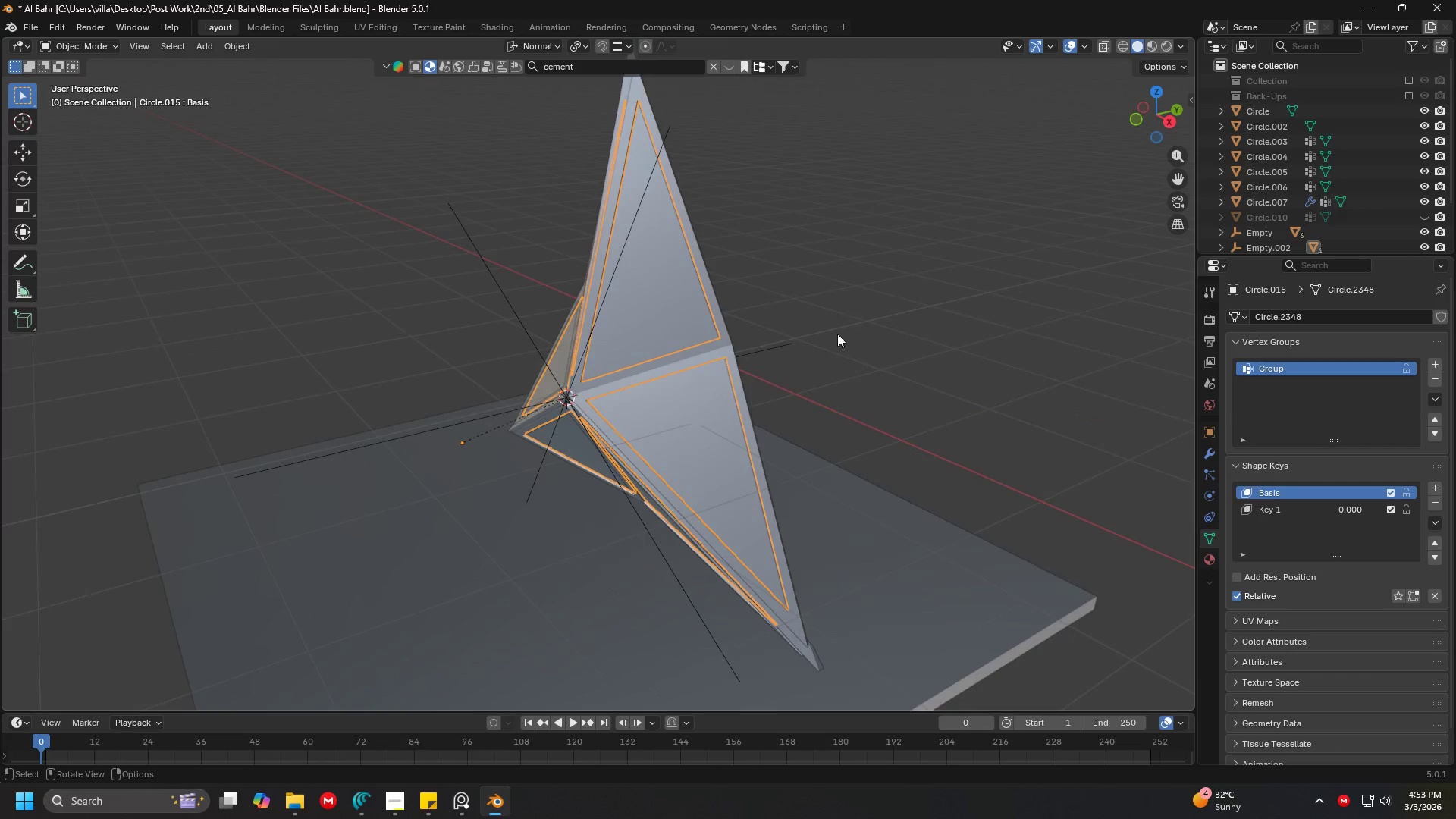 
key(Shift+ShiftLeft)
 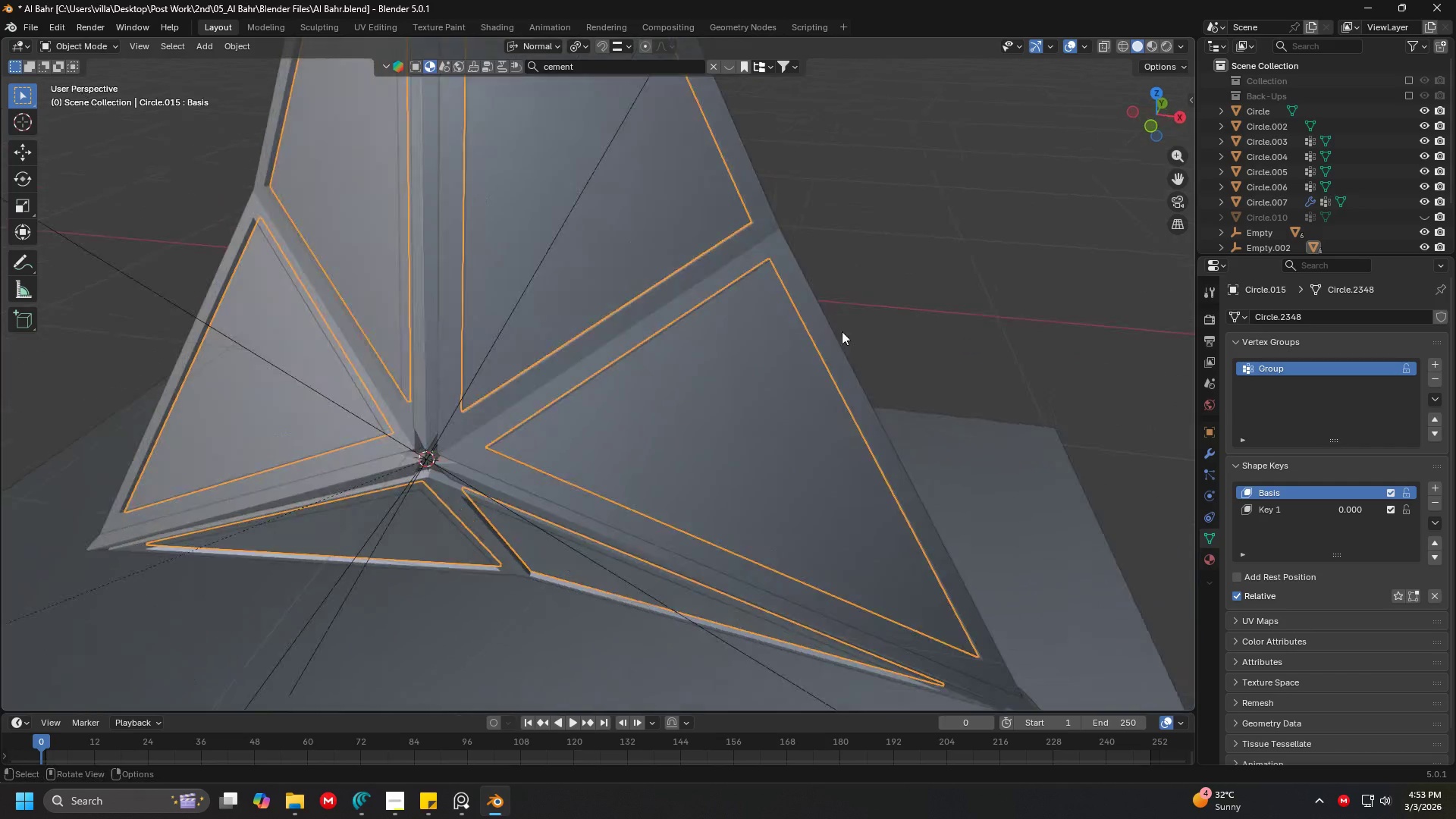 
scroll: coordinate [798, 335], scroll_direction: up, amount: 4.0
 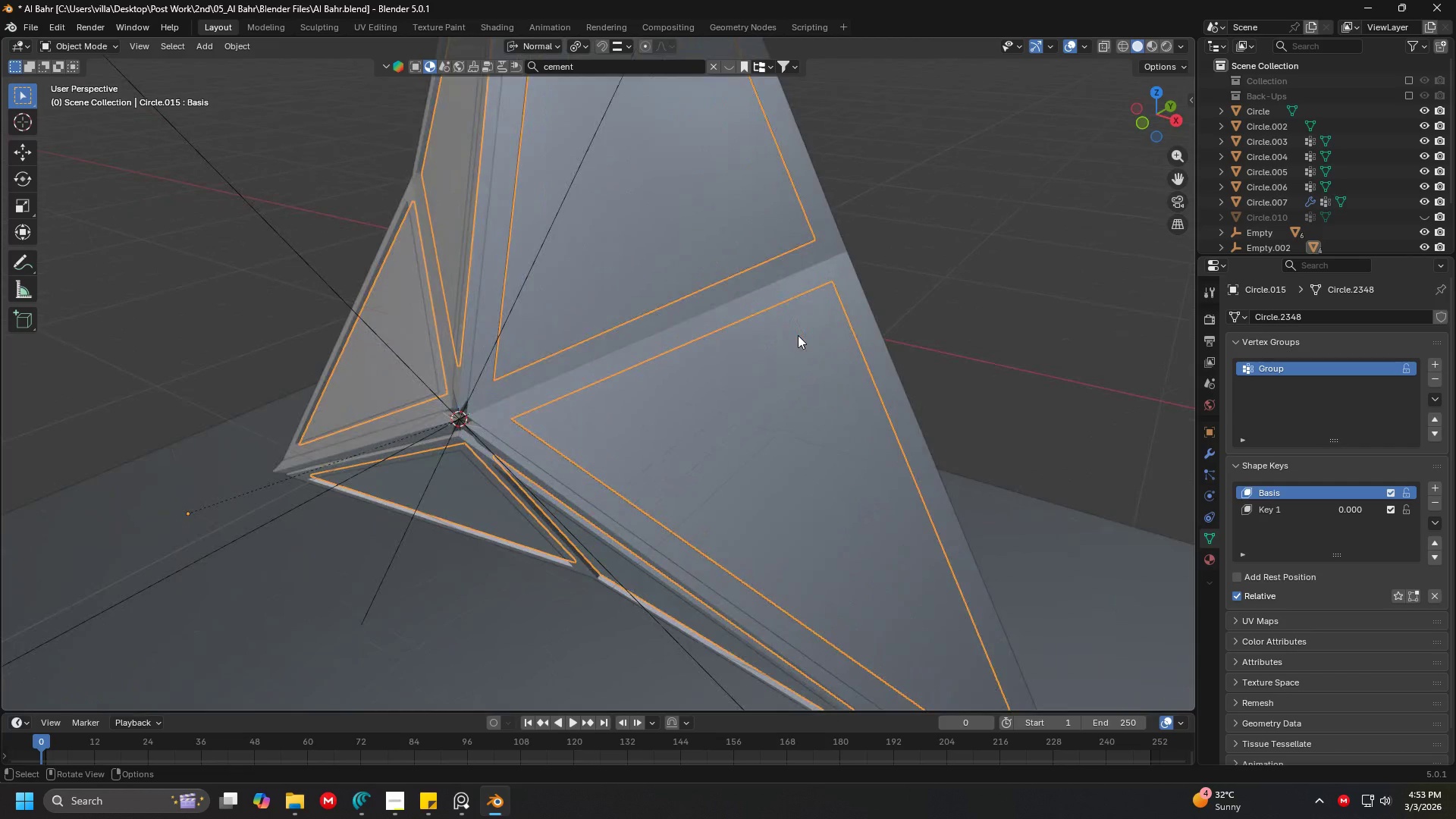 
scroll: coordinate [851, 328], scroll_direction: down, amount: 6.0
 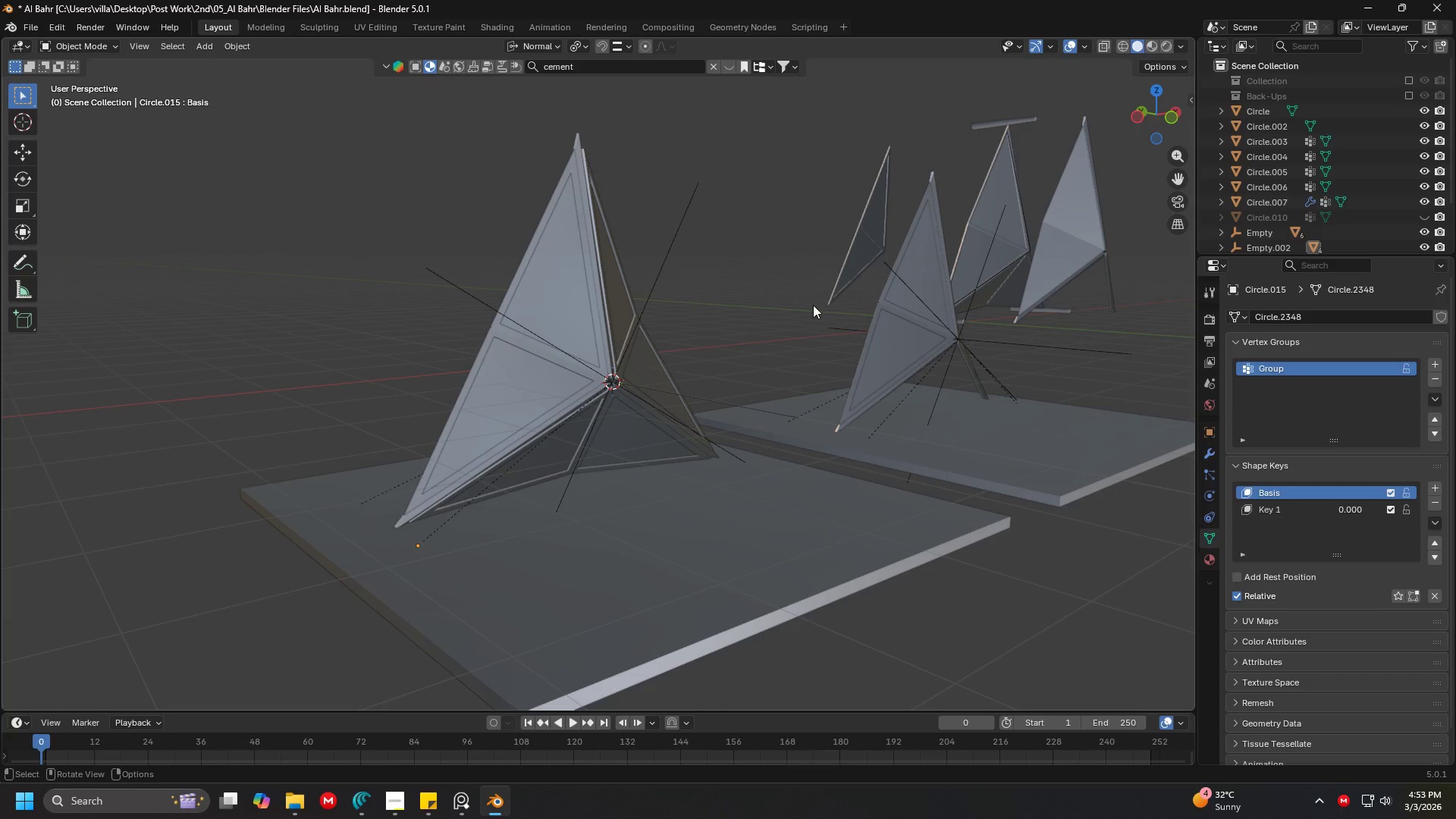 
key(Shift+ShiftLeft)
 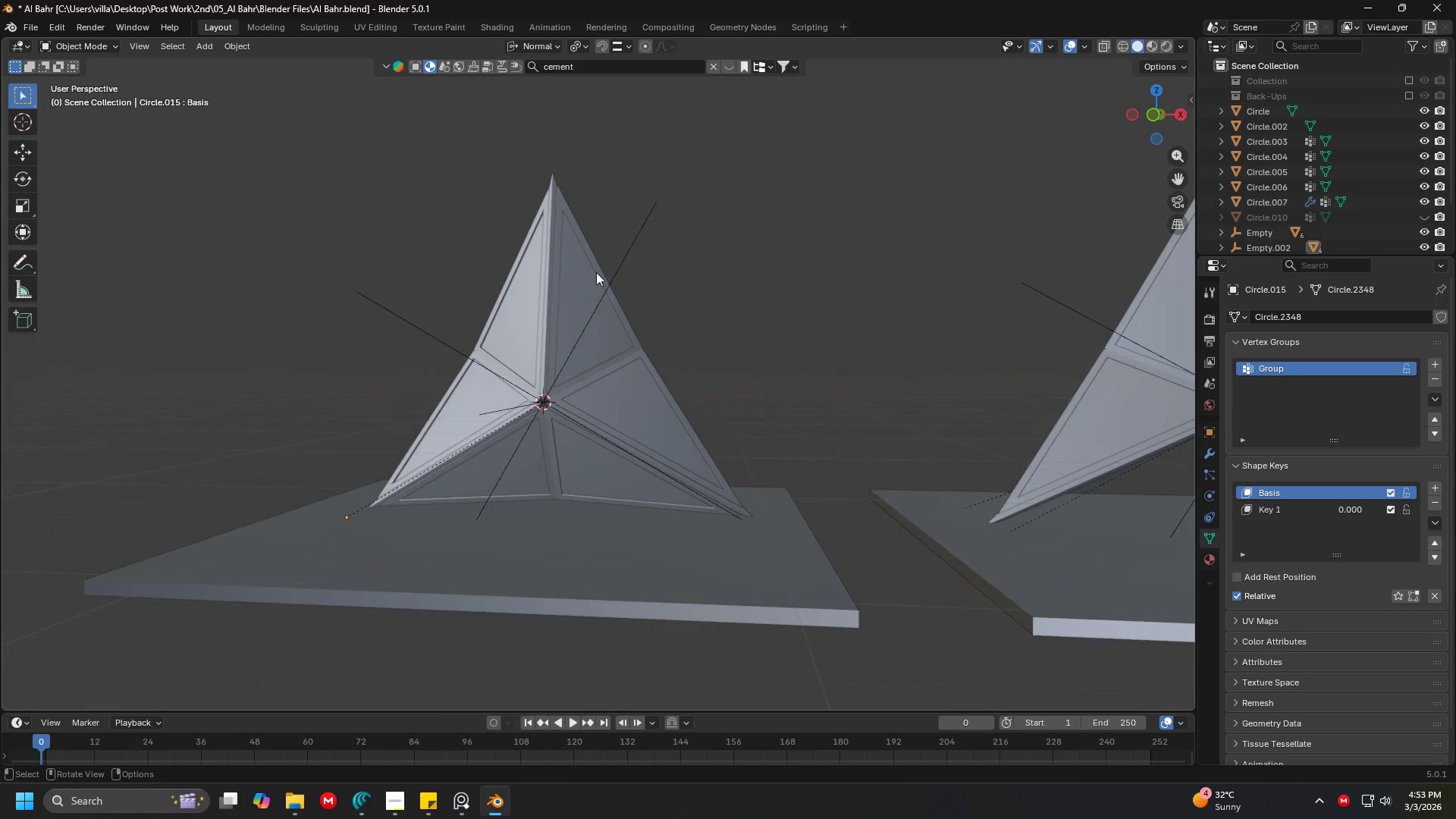 
left_click([625, 247])
 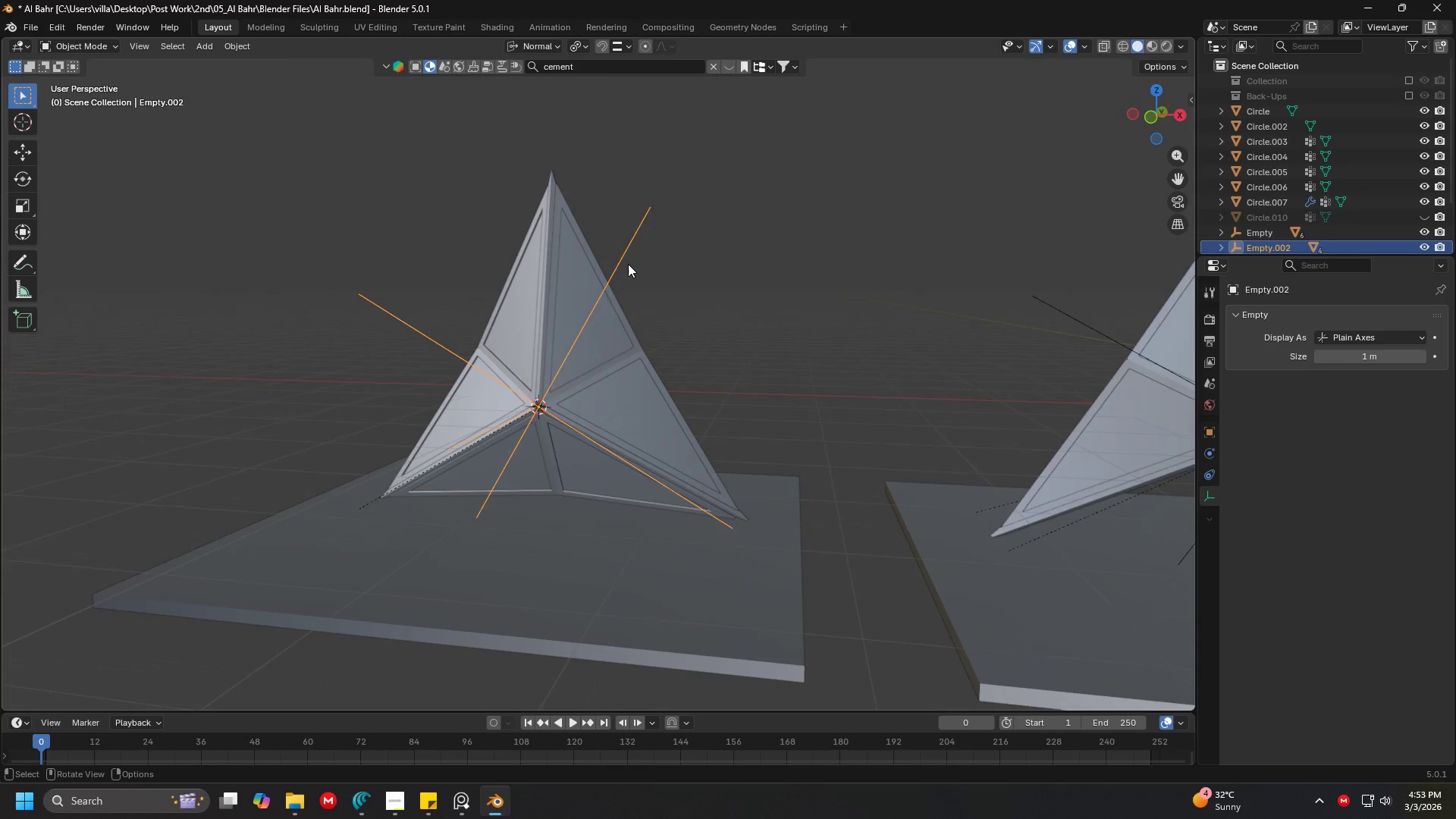 
key(Delete)
 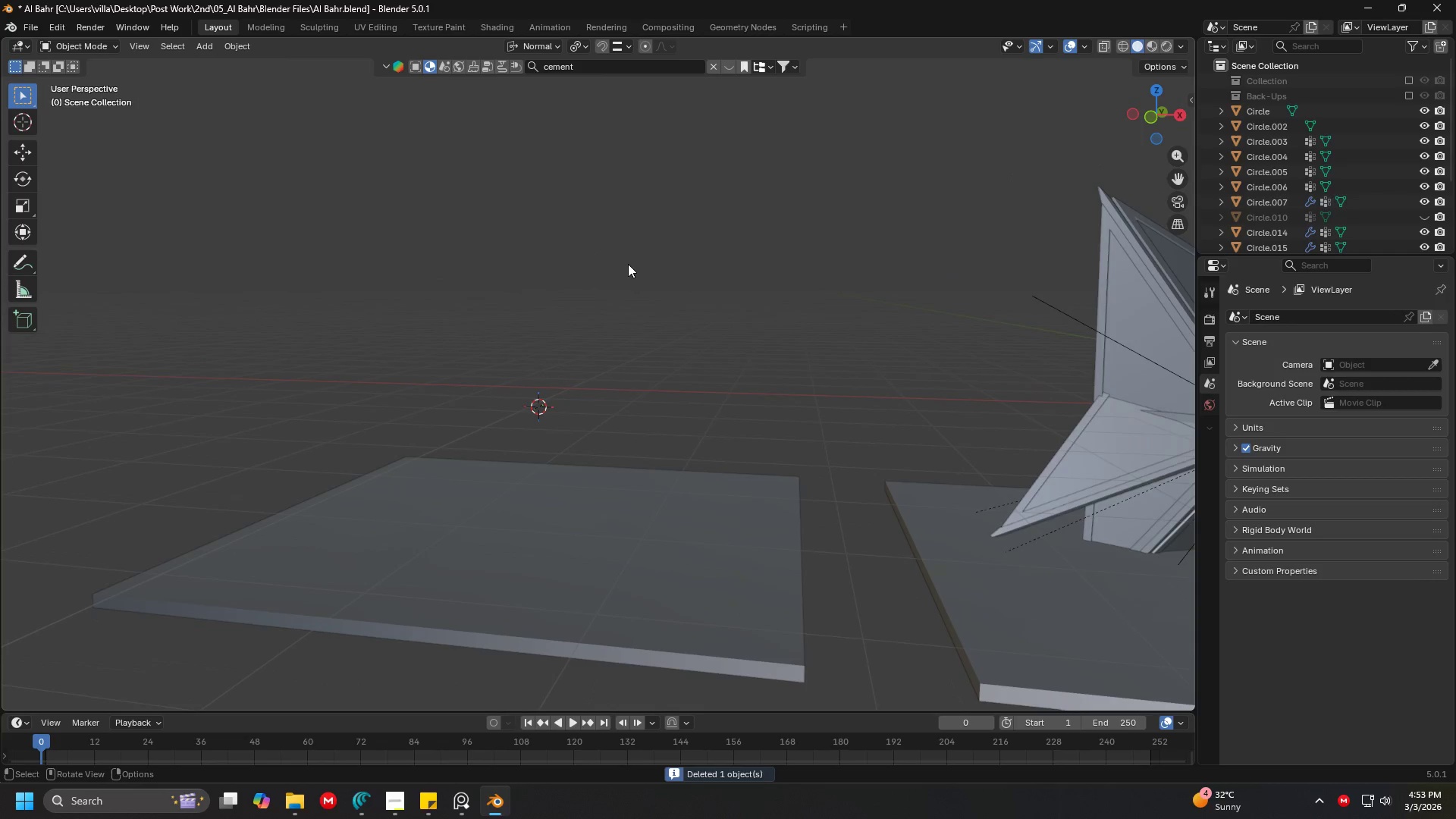 
key(Backspace)
 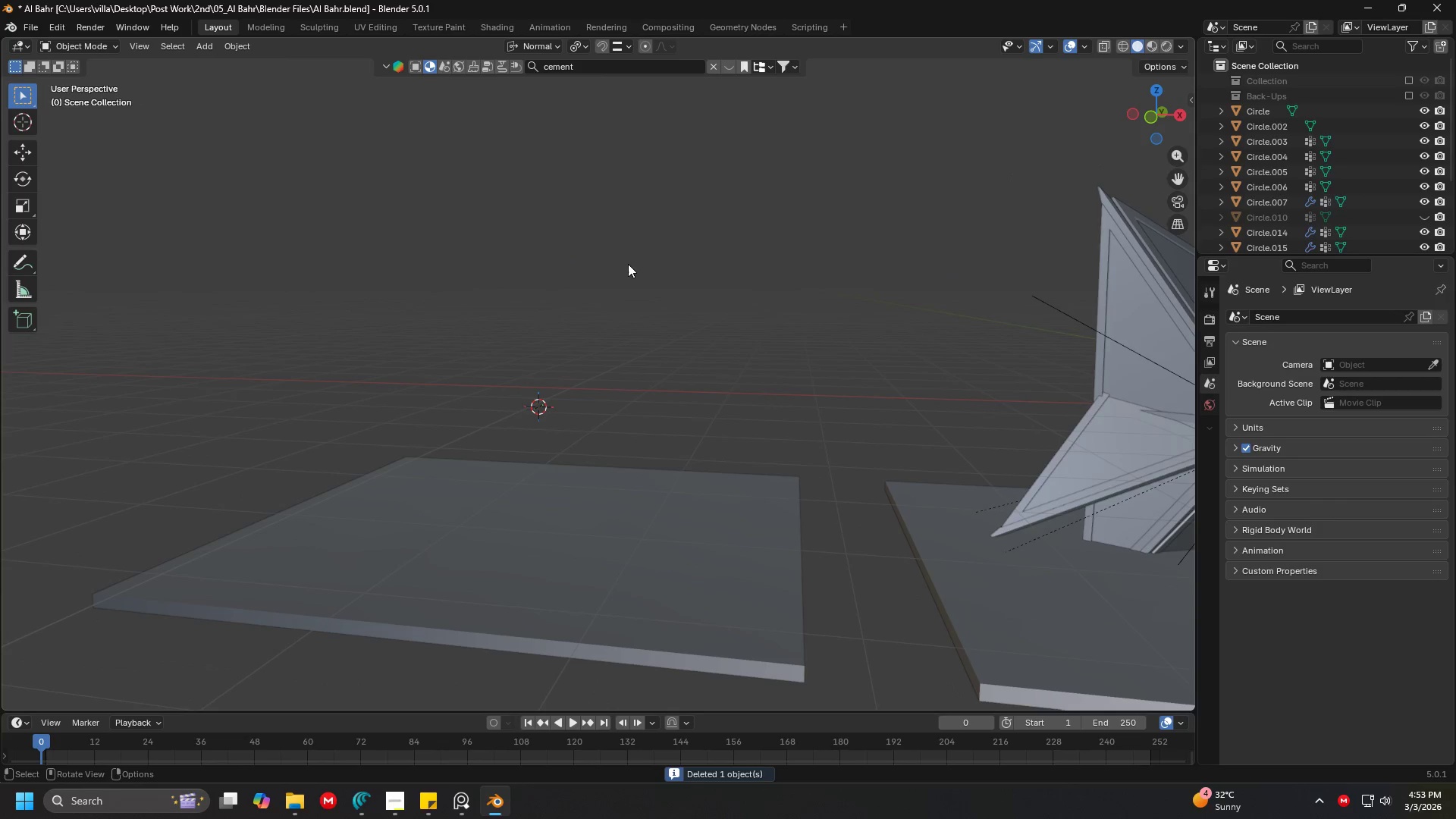 
key(Control+ControlLeft)
 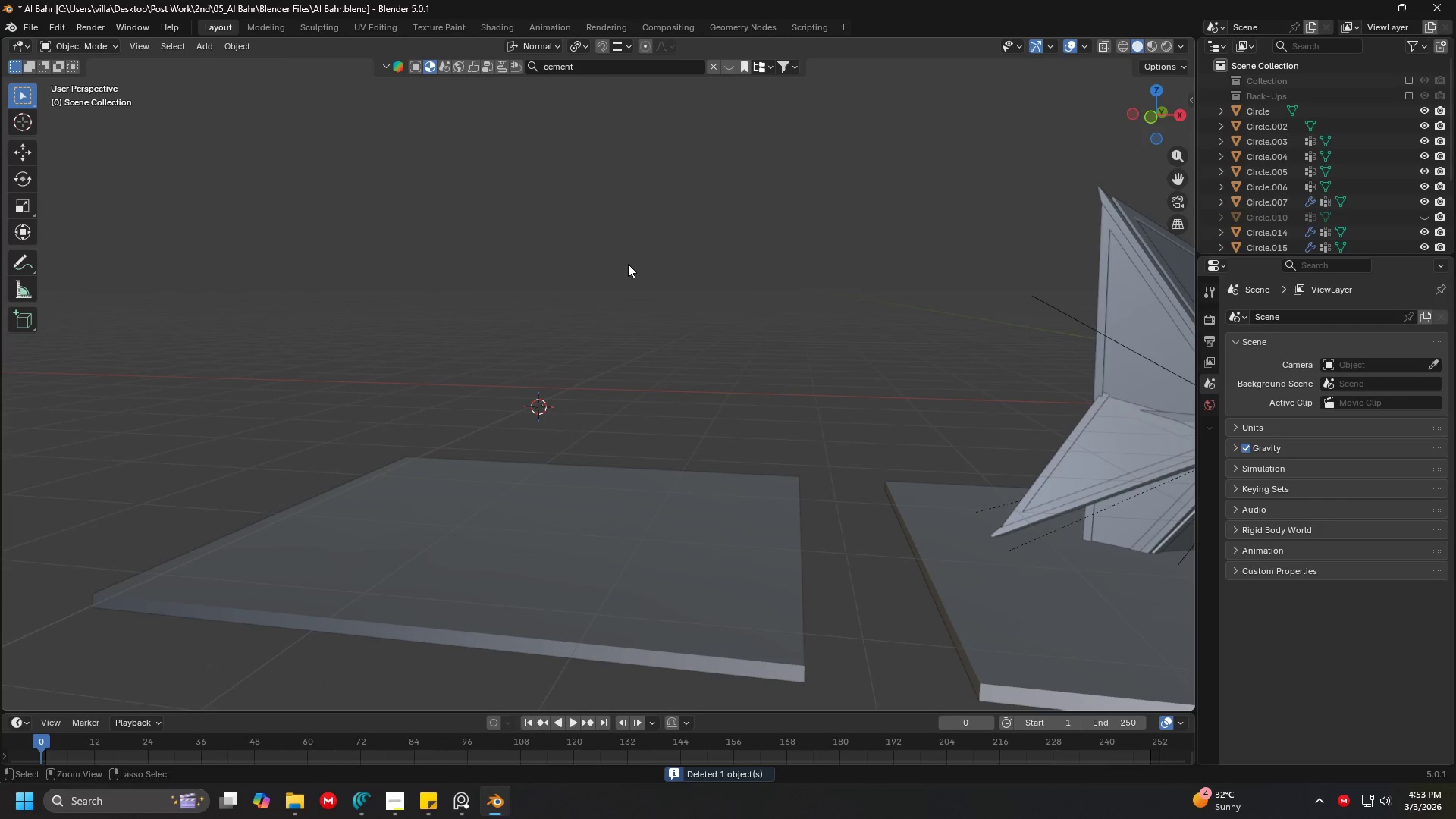 
key(Control+Z)
 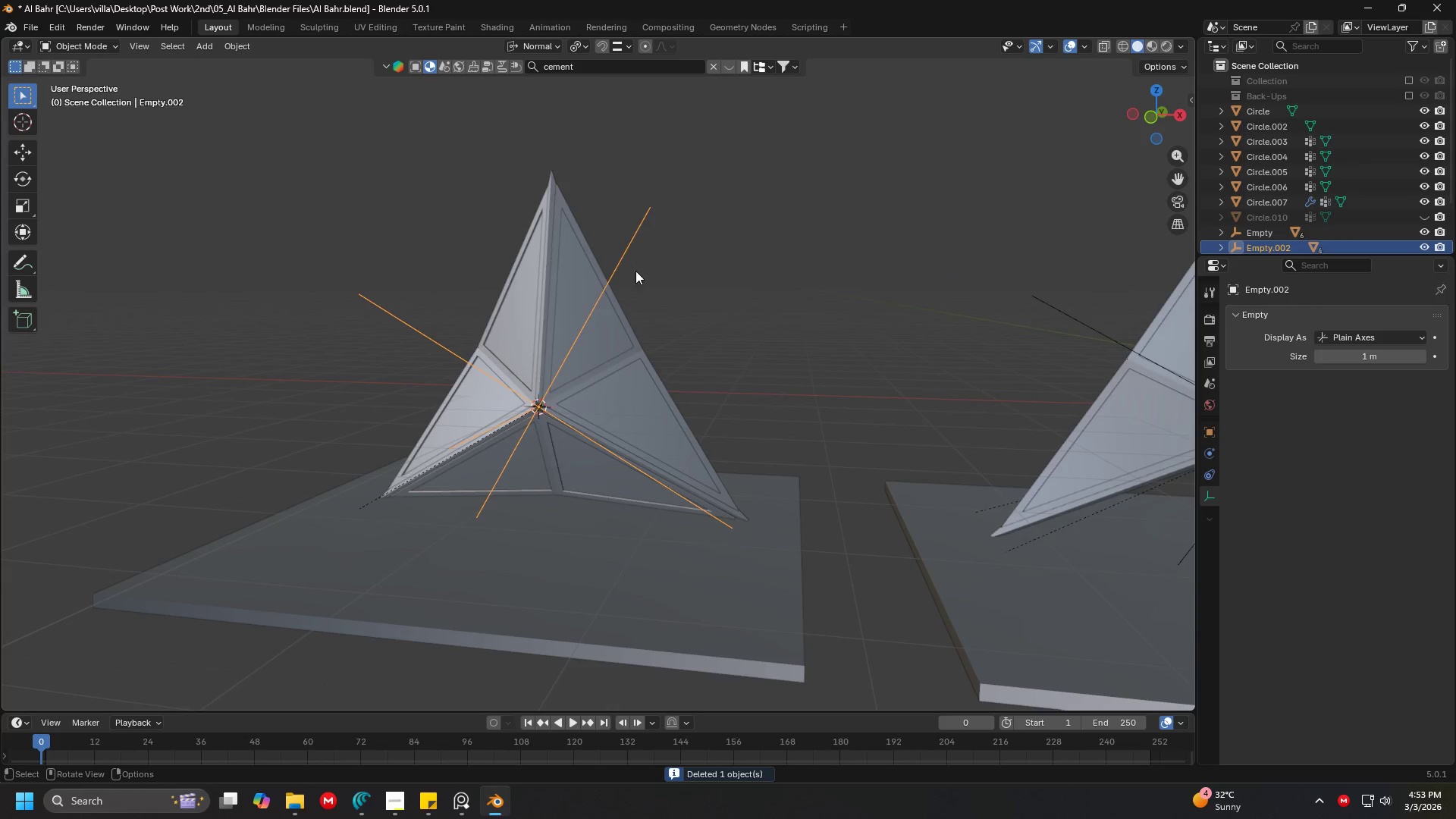 
scroll: coordinate [626, 303], scroll_direction: down, amount: 2.0
 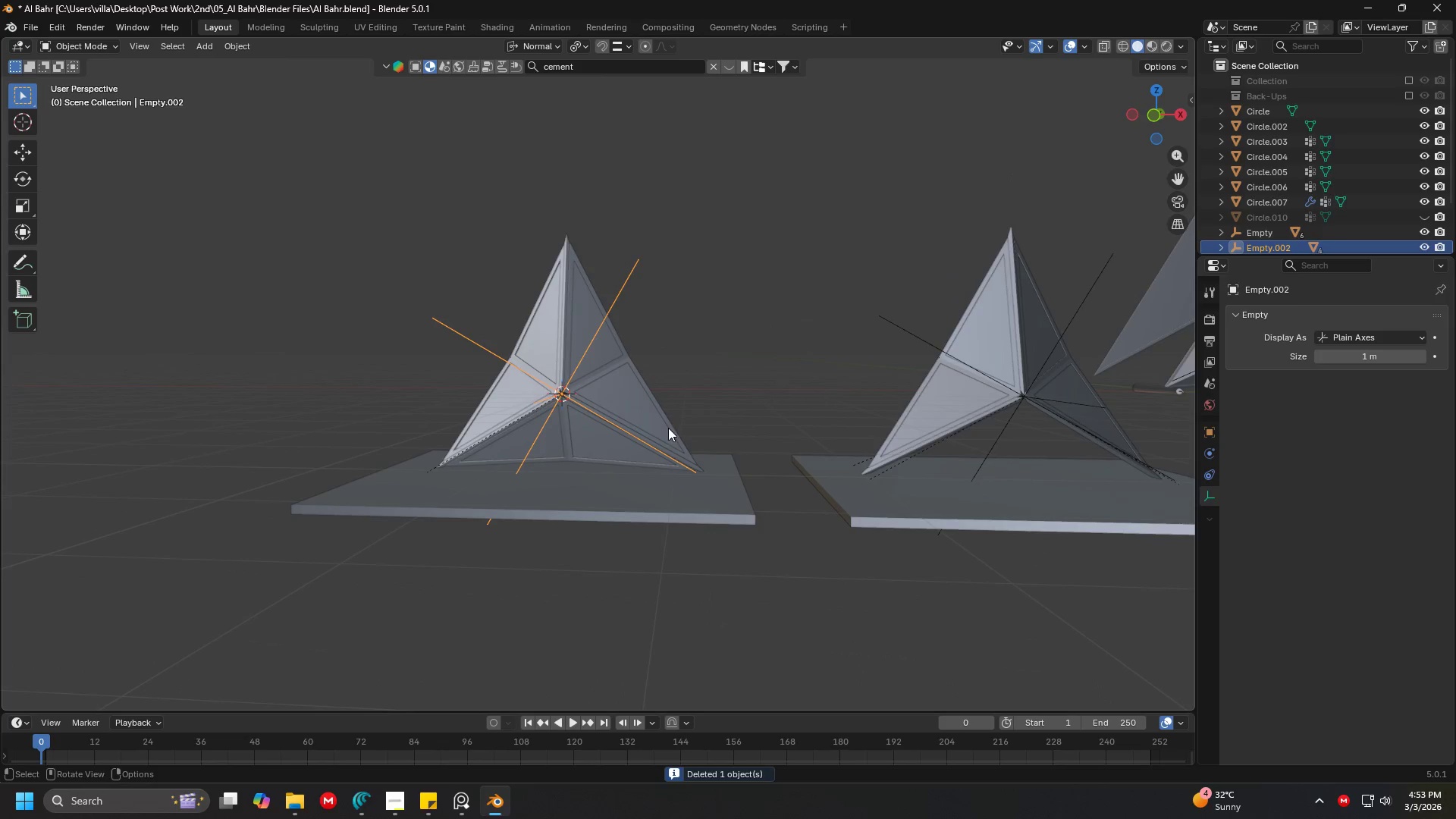 
left_click([617, 472])
 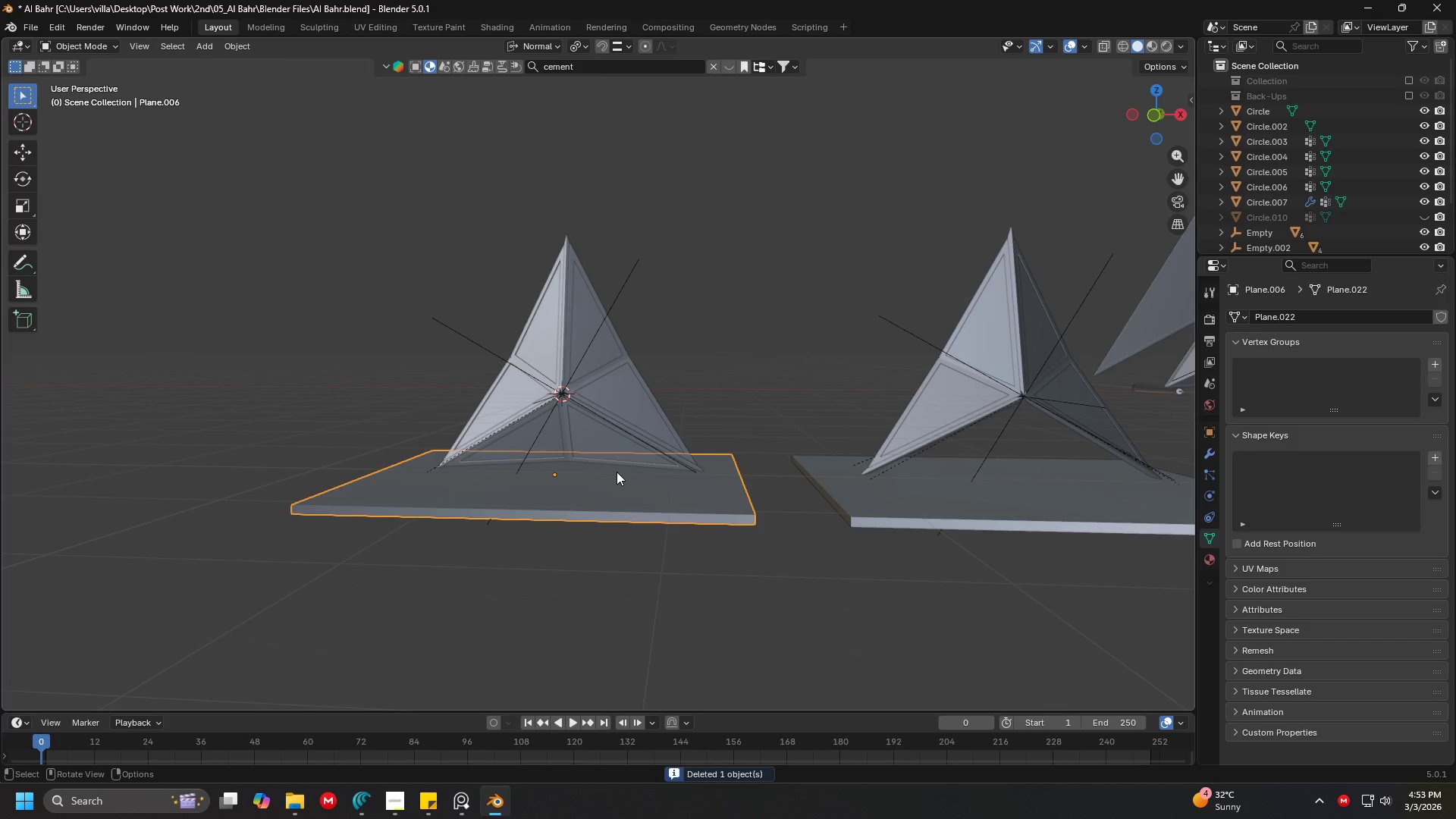 
key(Delete)
 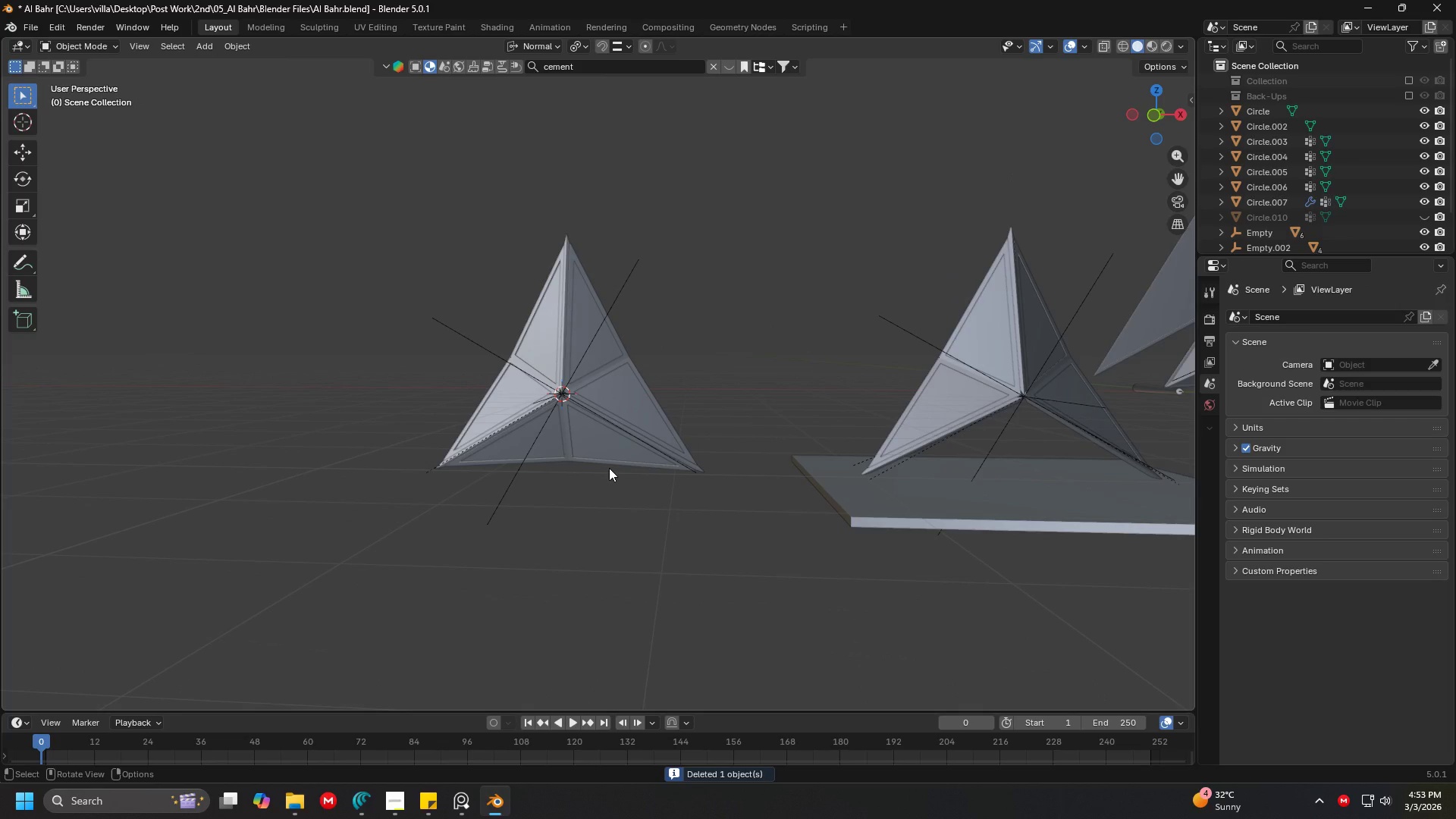 
left_click_drag(start_coordinate=[623, 516], to_coordinate=[422, 267])
 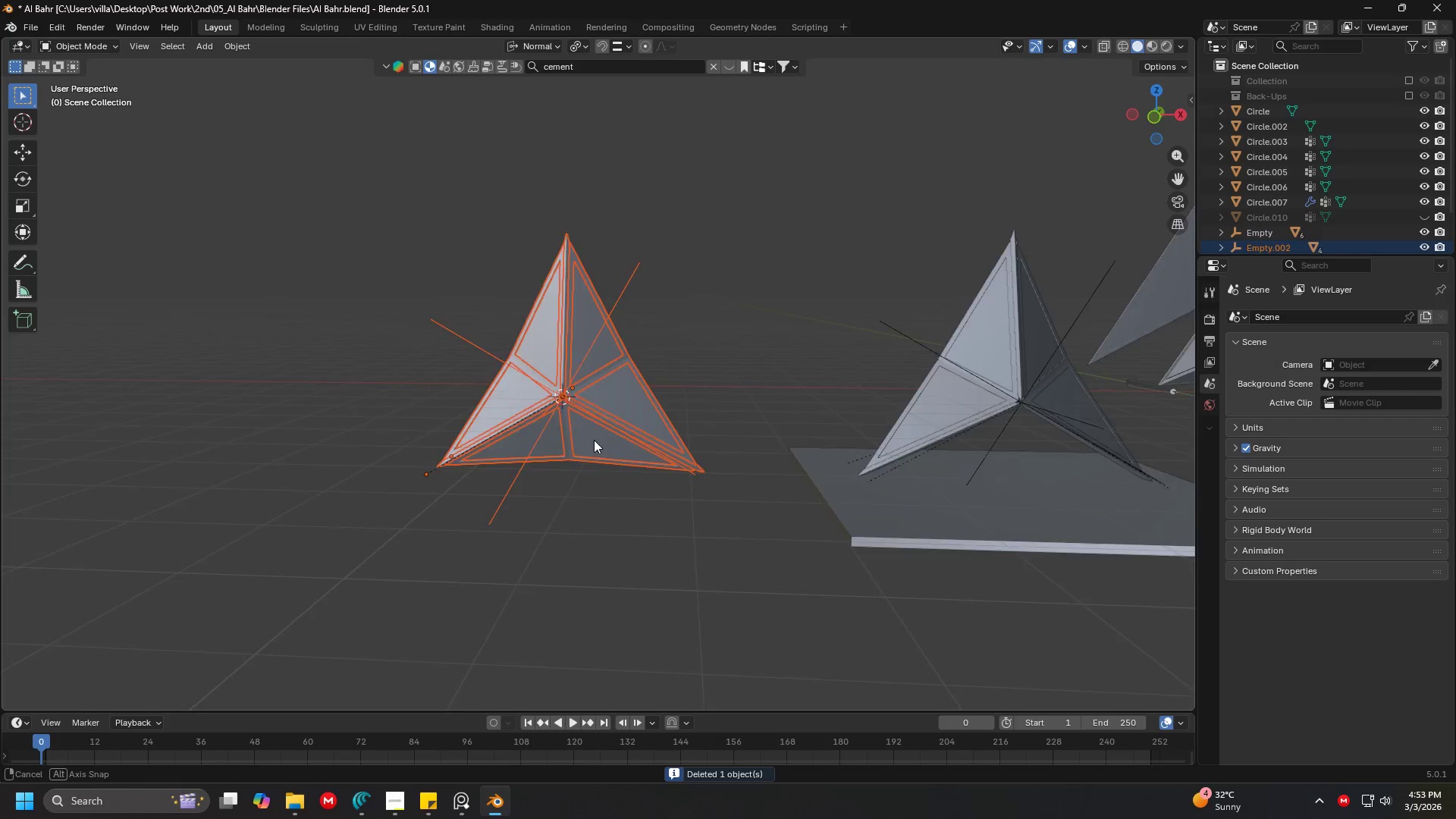 
key(Shift+ShiftLeft)
 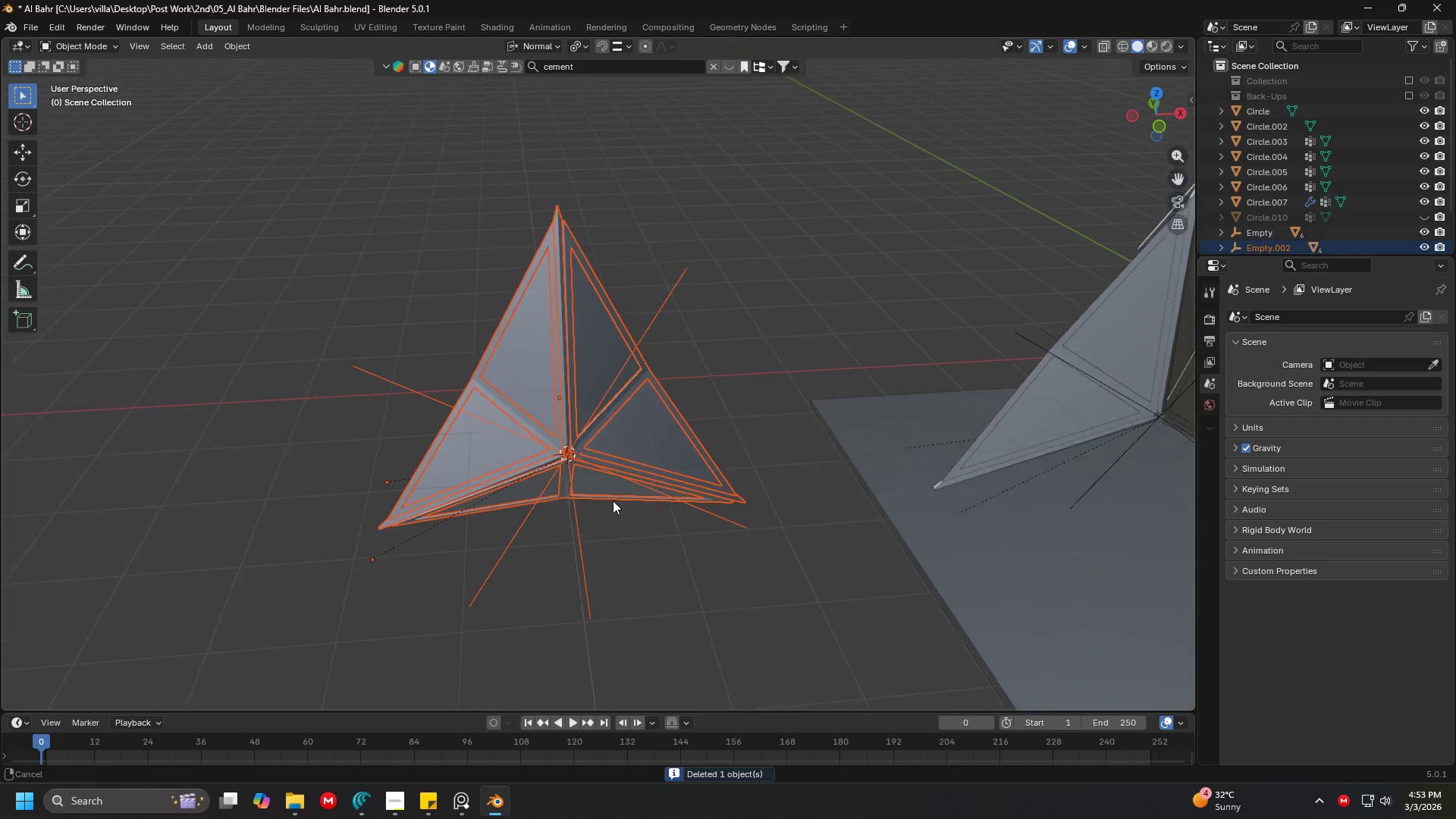 
scroll: coordinate [613, 503], scroll_direction: up, amount: 4.0
 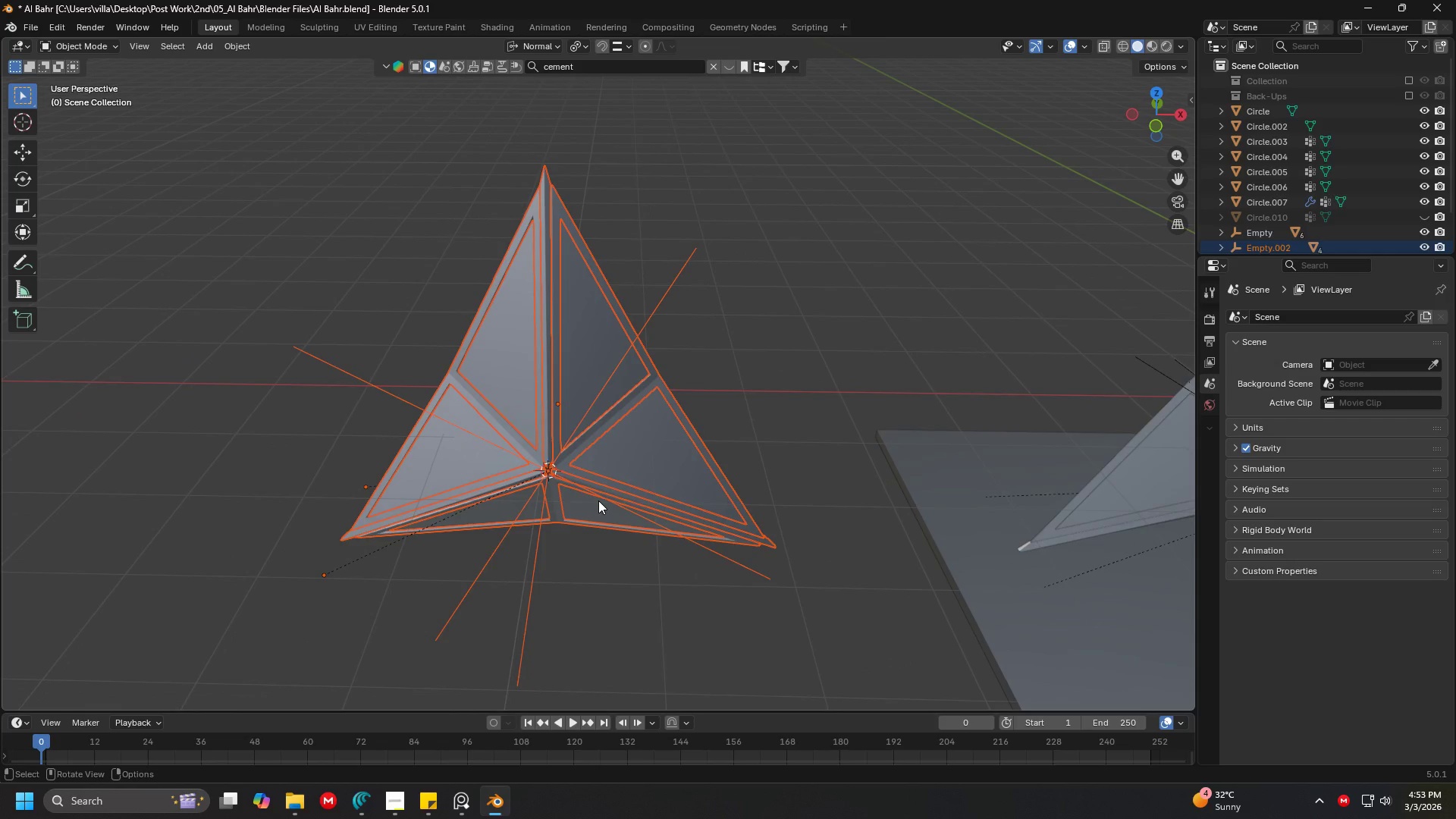 
key(Shift+ShiftLeft)
 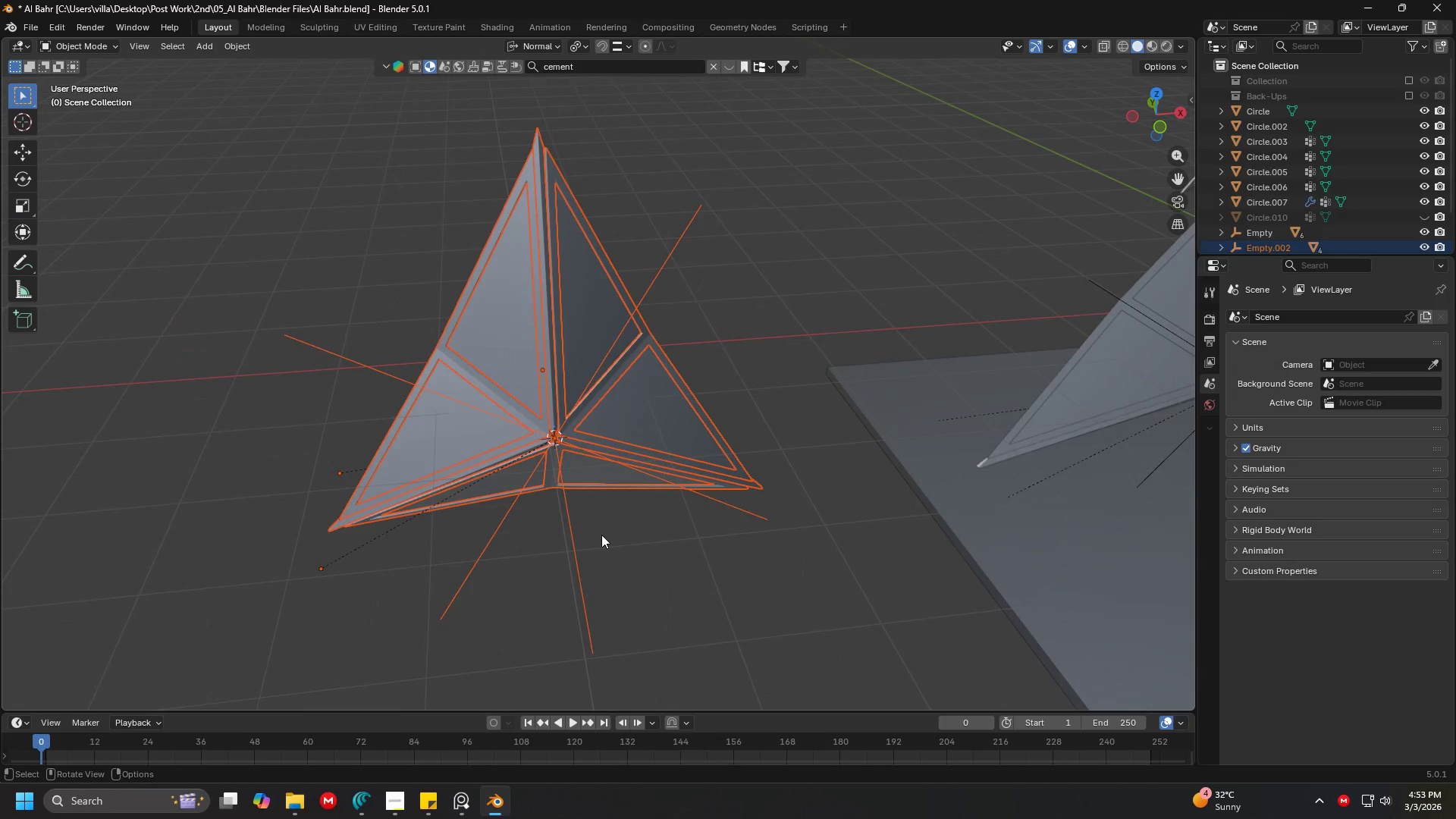 
left_click([568, 541])
 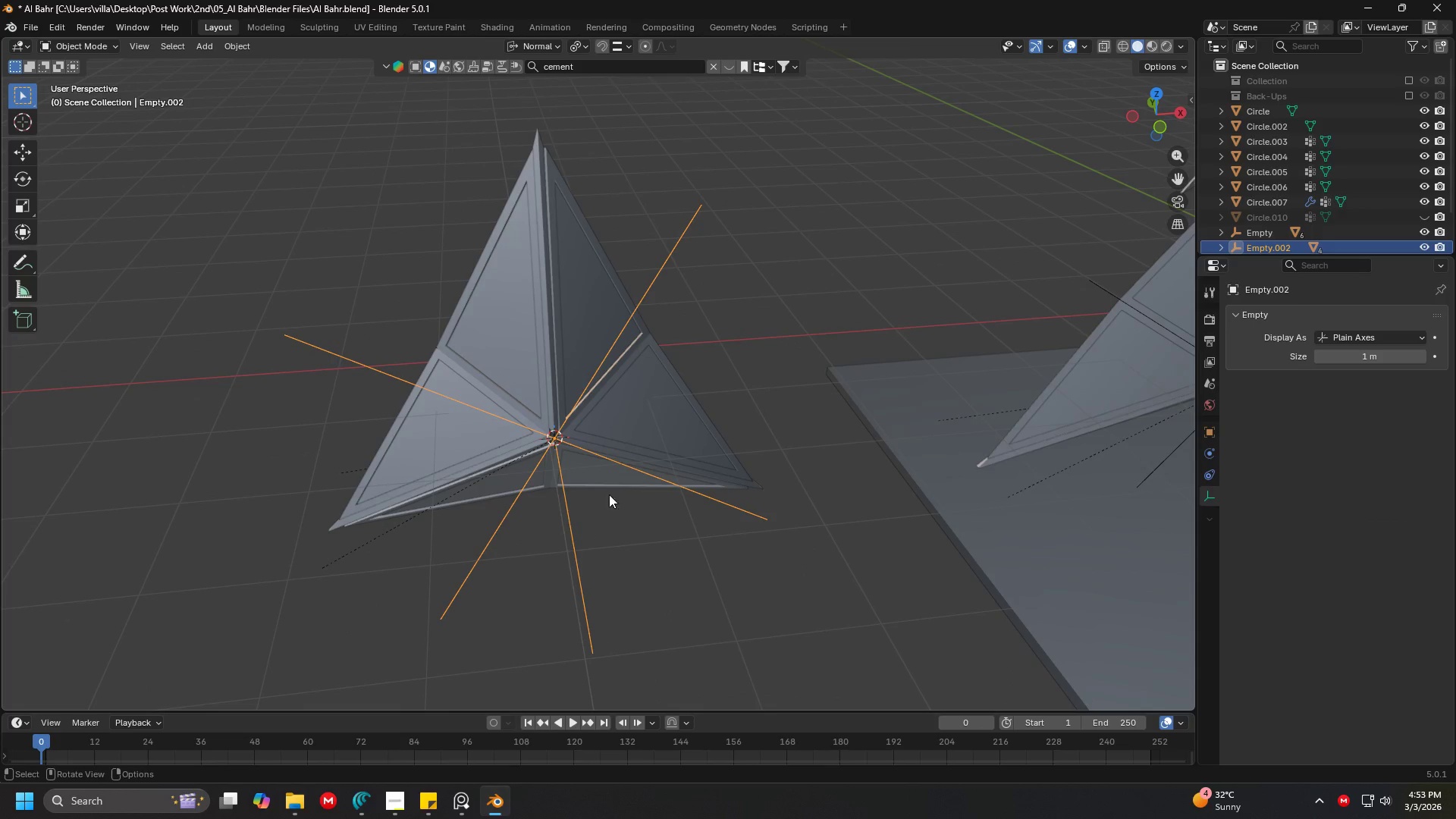 
key(Shift+S)
 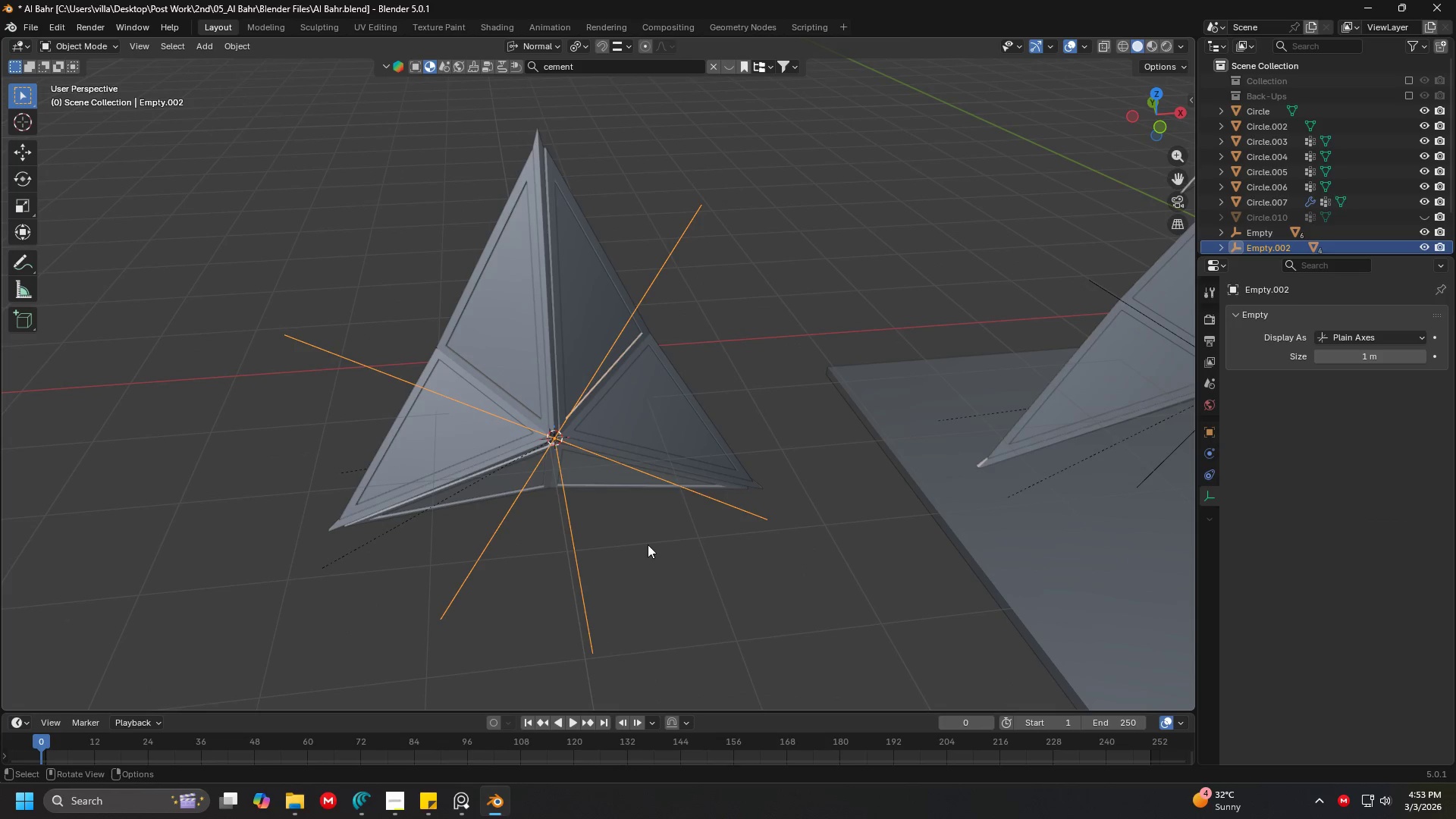 
left_click_drag(start_coordinate=[657, 555], to_coordinate=[300, 219])
 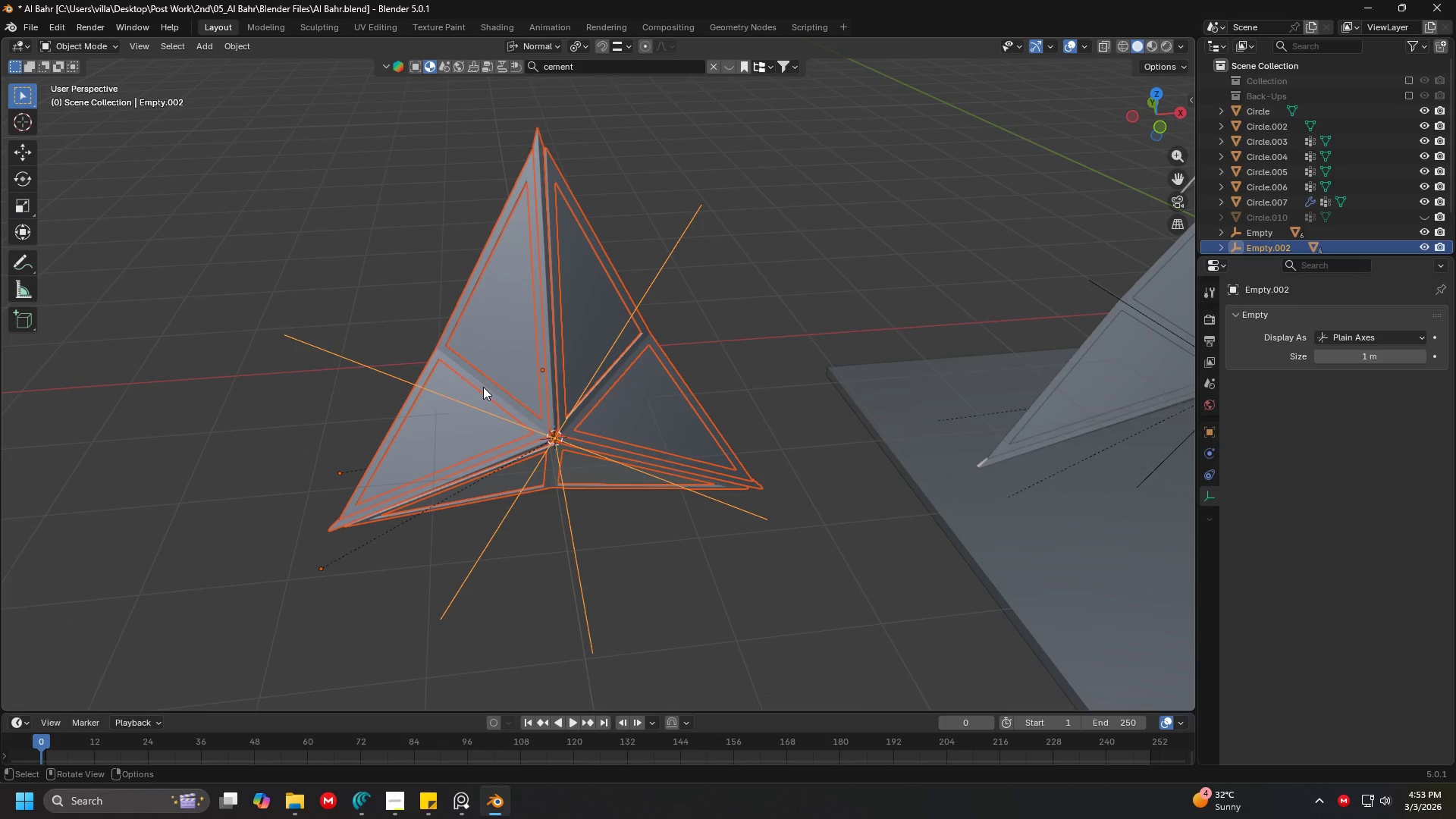 
right_click([483, 387])
 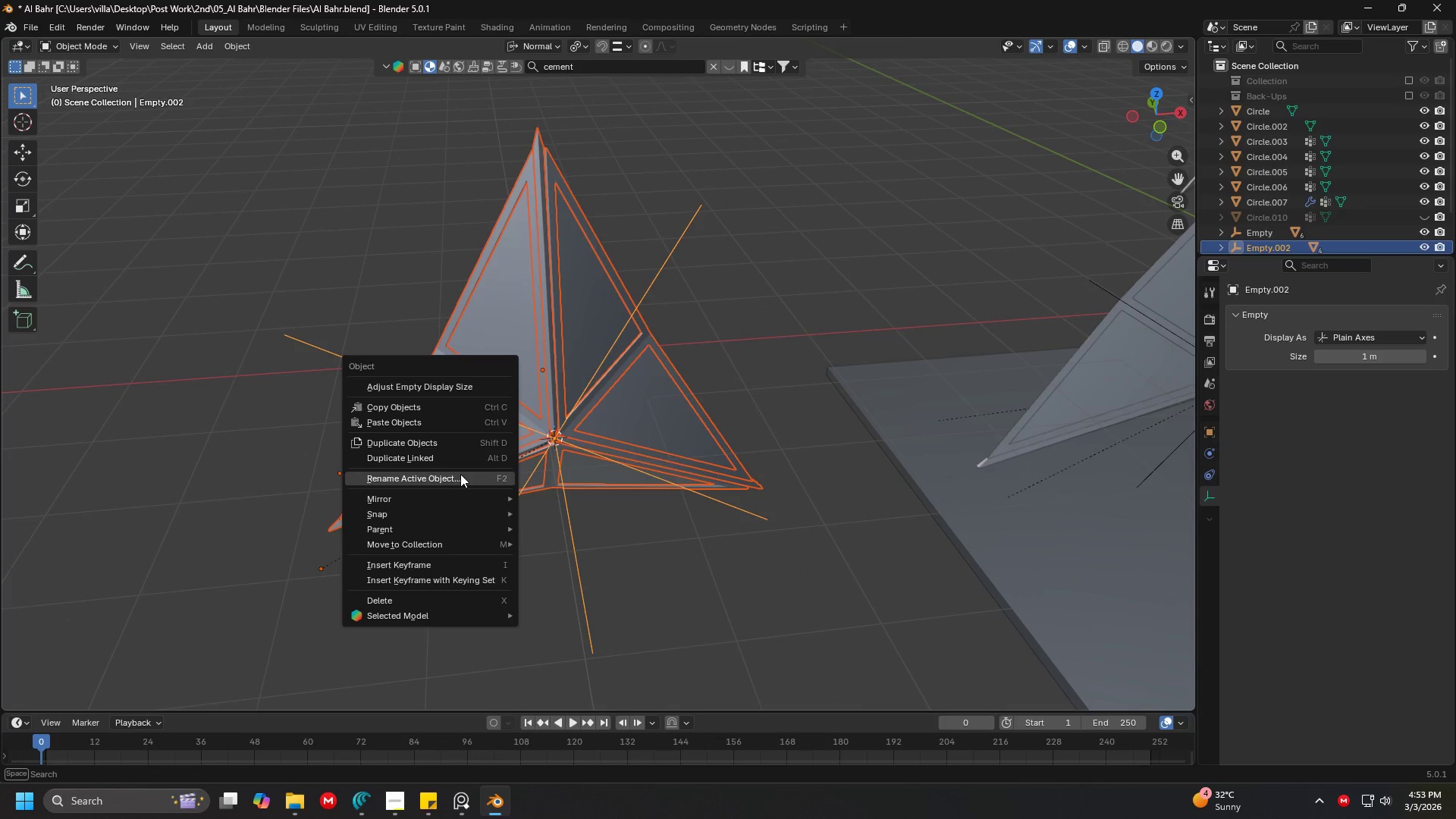 
left_click([440, 527])
 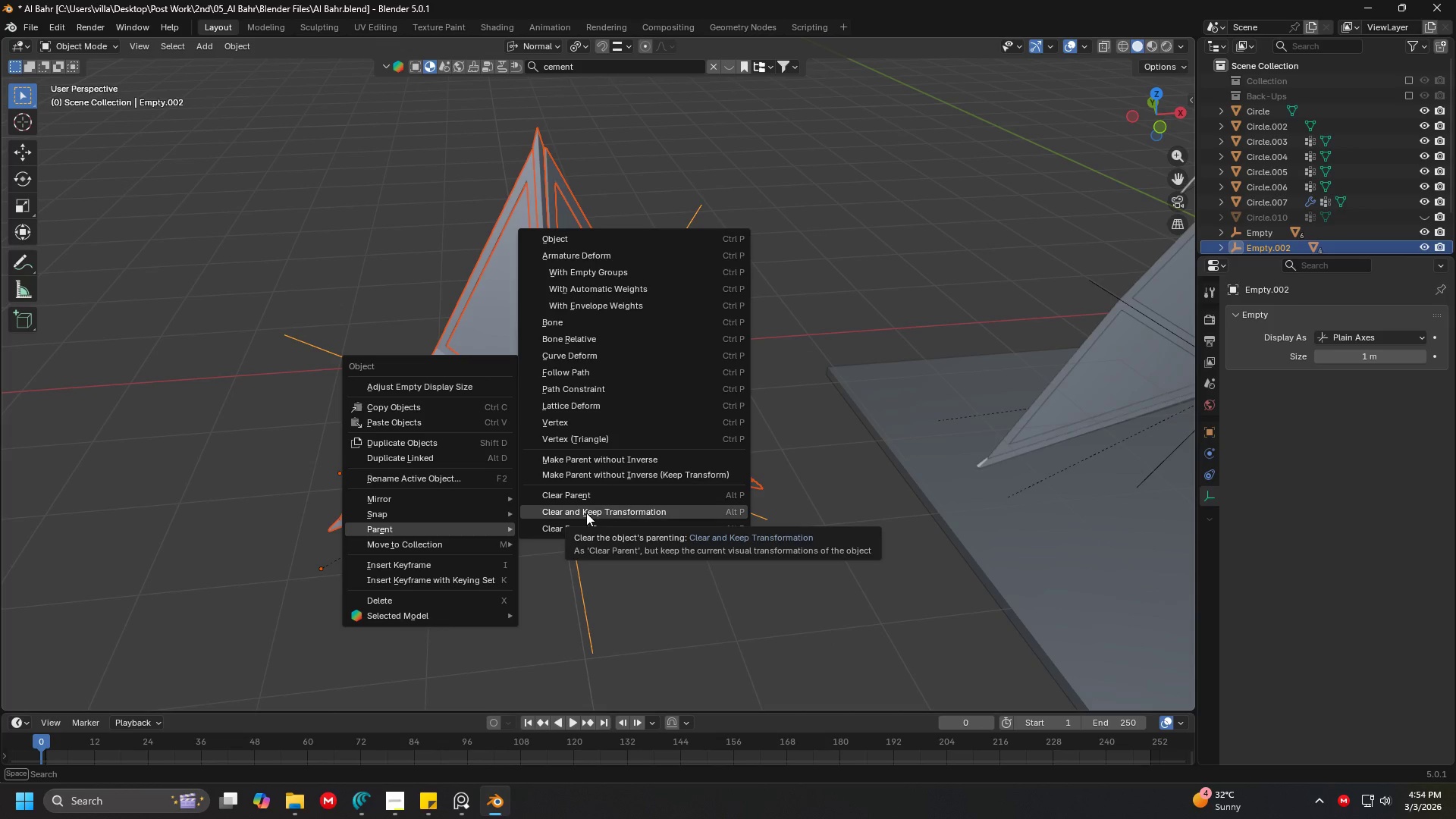 
left_click([586, 513])
 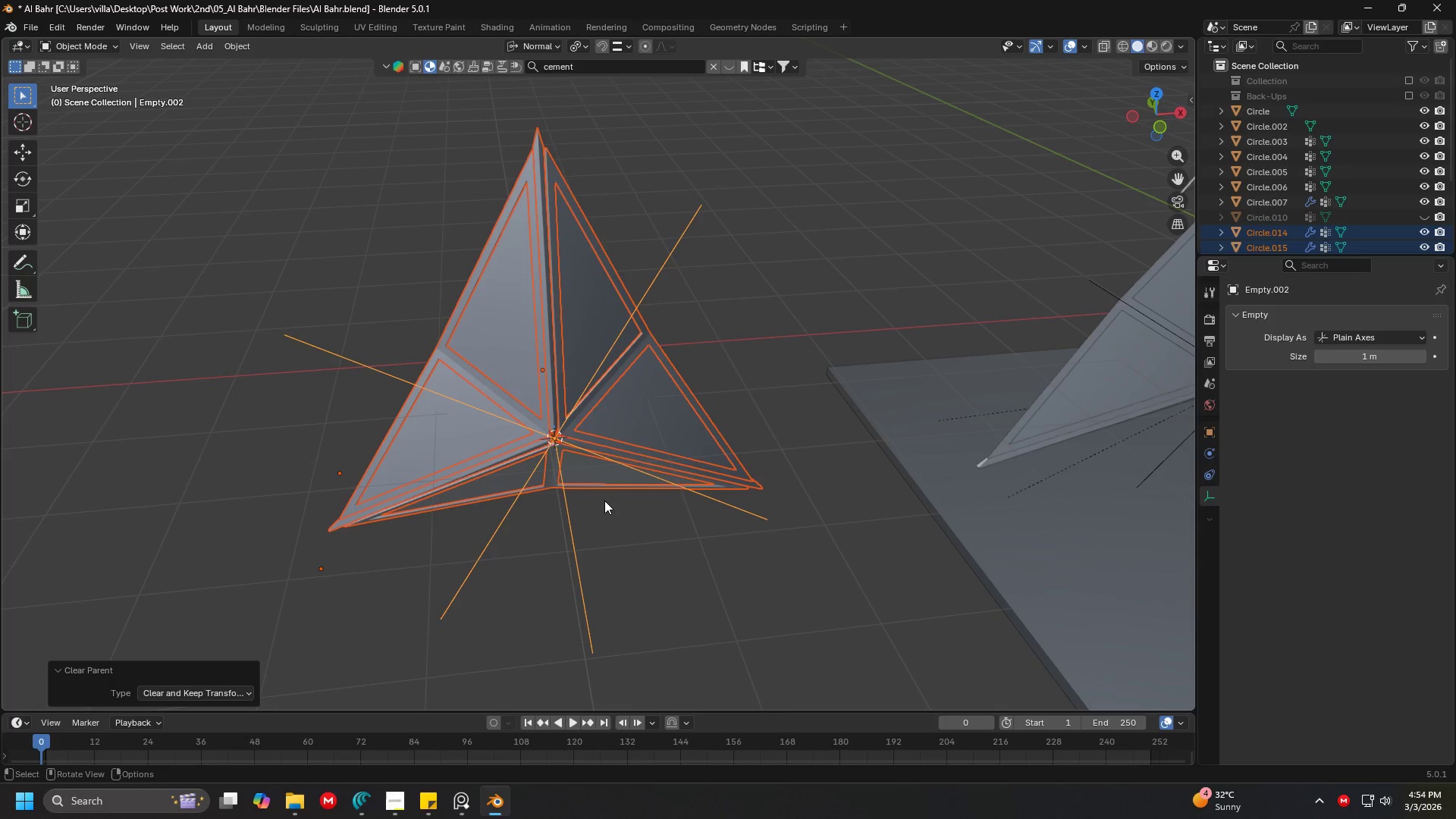 
right_click([604, 501])
 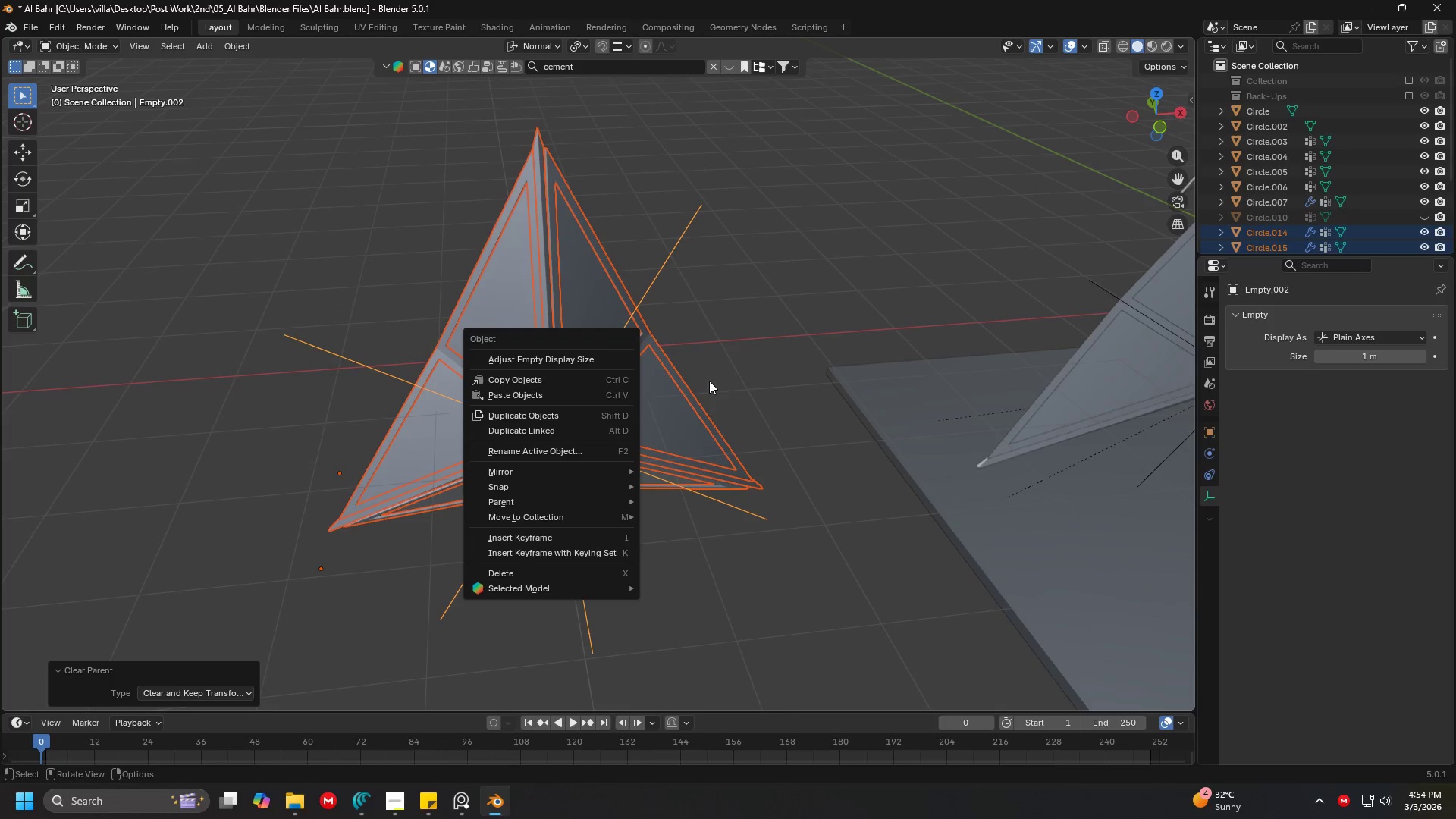 
hold_key(key=ShiftLeft, duration=0.86)
left_click([588, 279])
 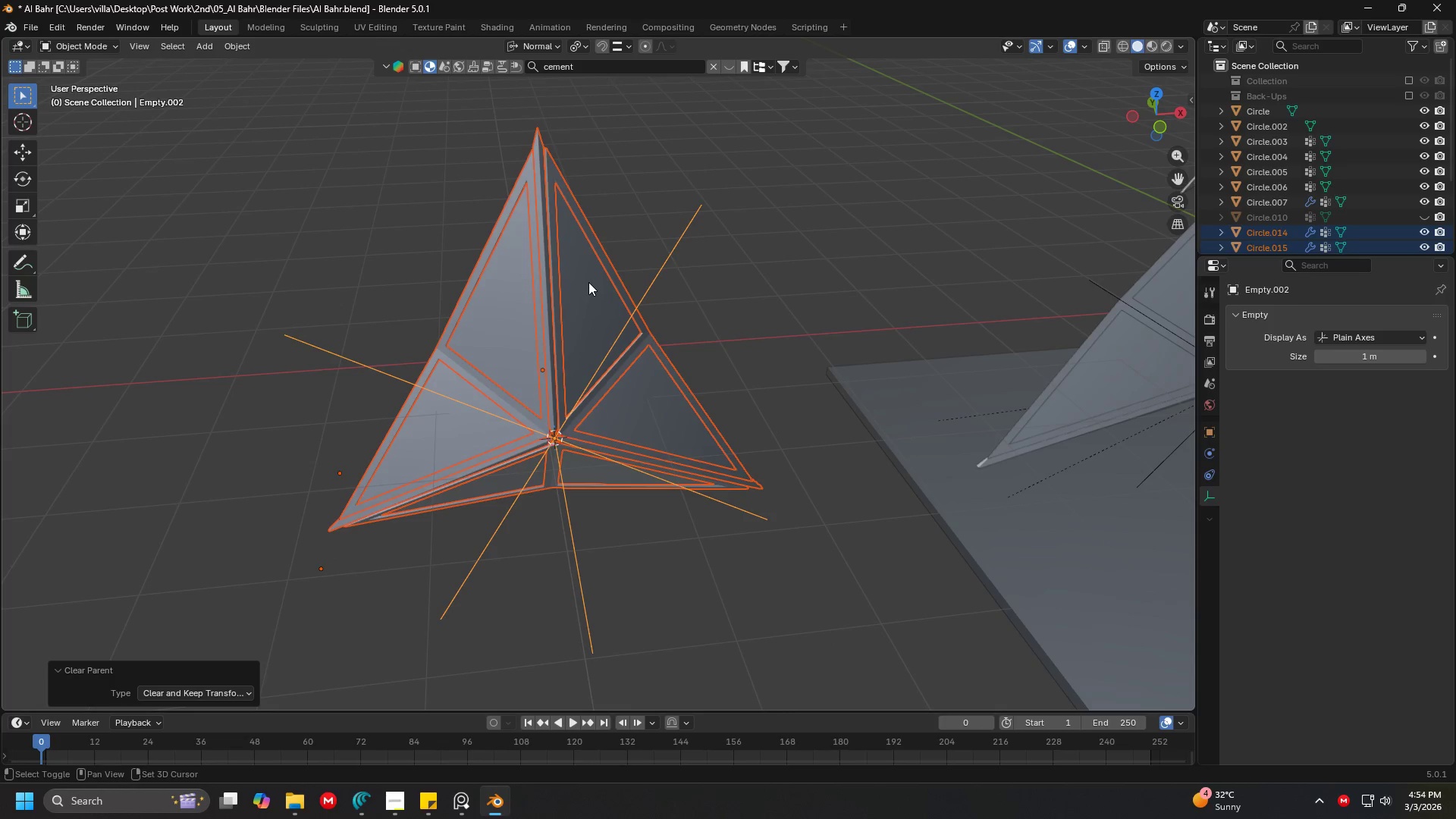 
double_click([594, 292])
 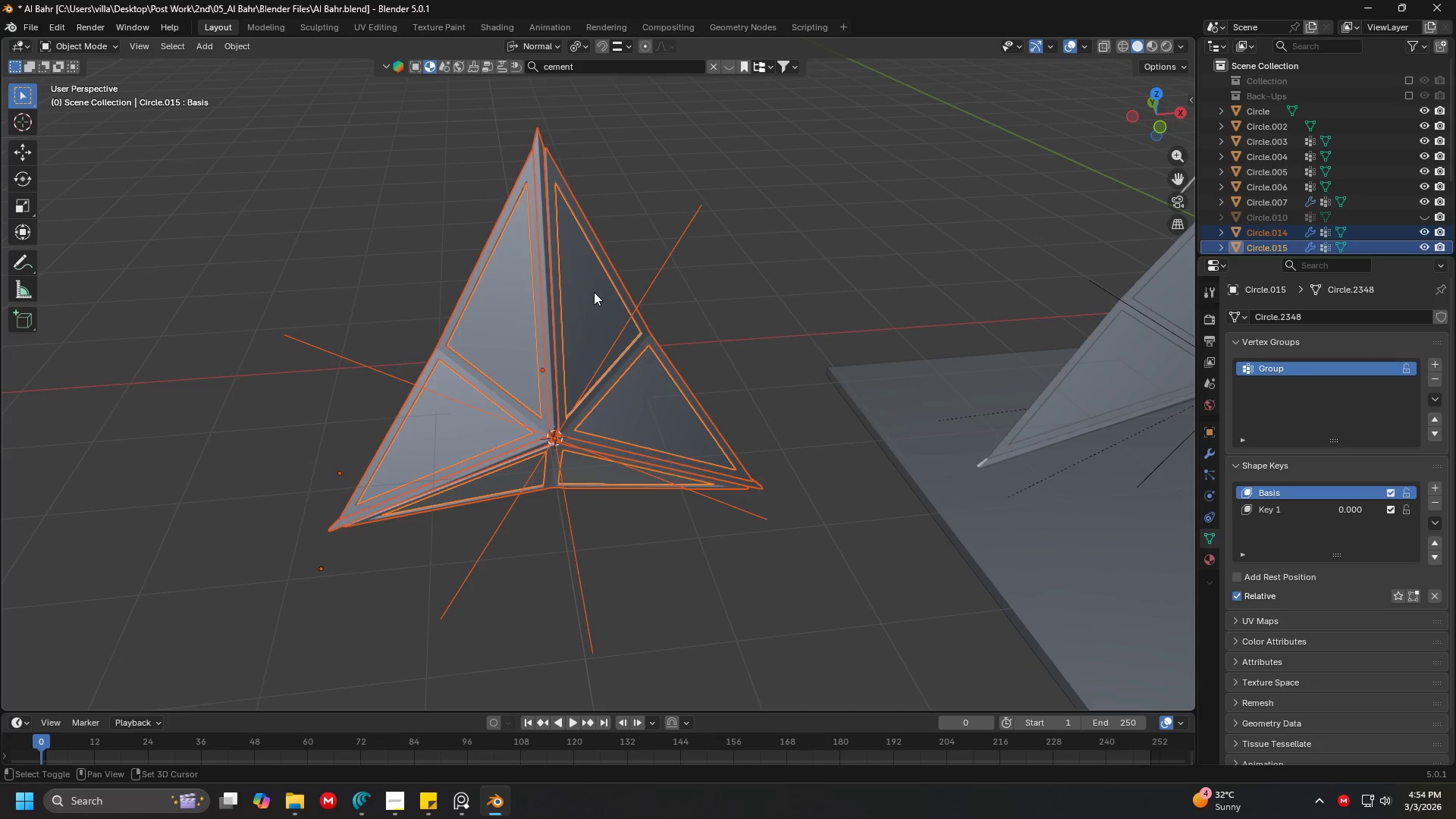 
hold_key(key=ShiftLeft, duration=6.0)
right_click([594, 292])
 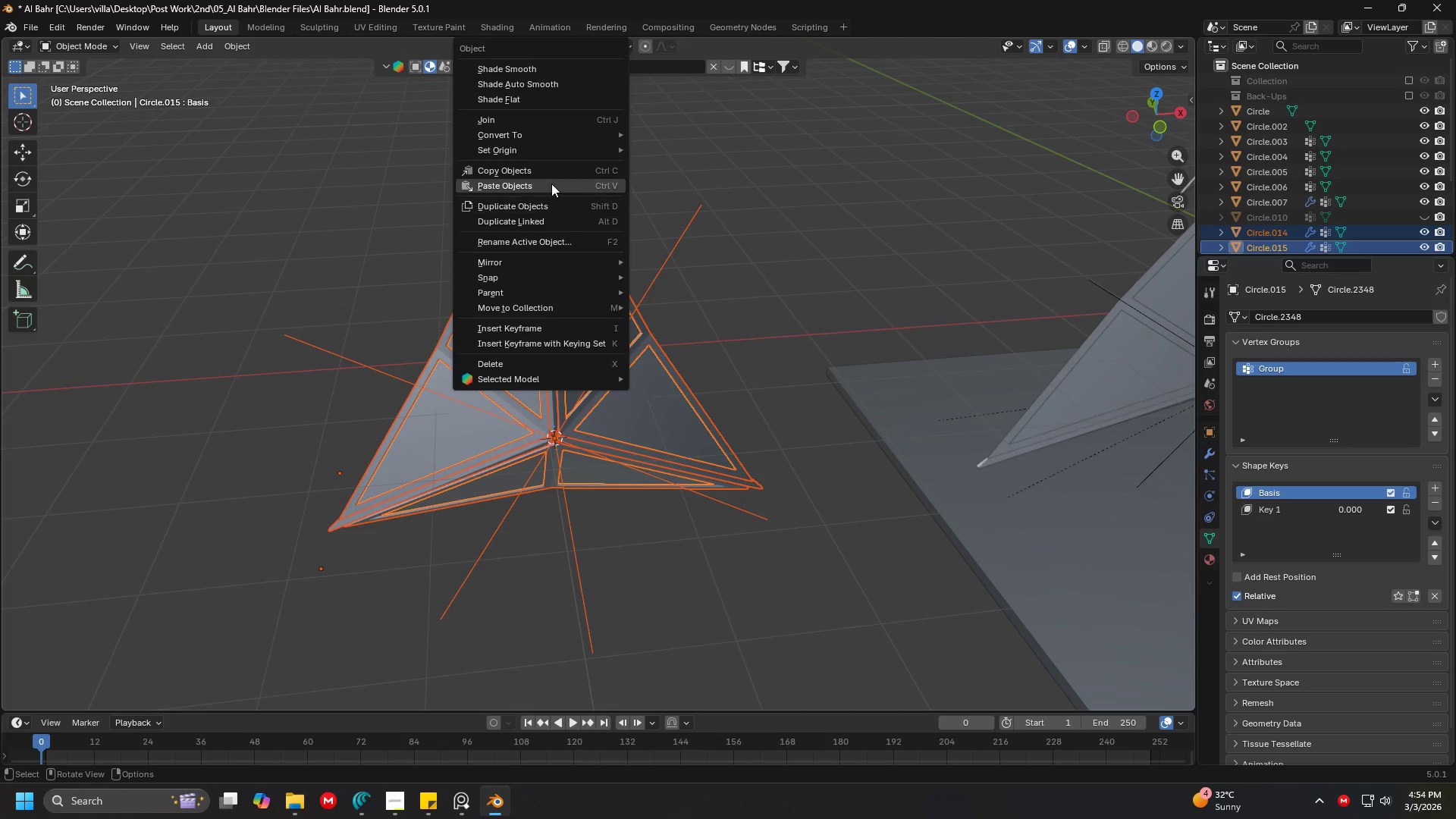 
left_click([528, 145])
 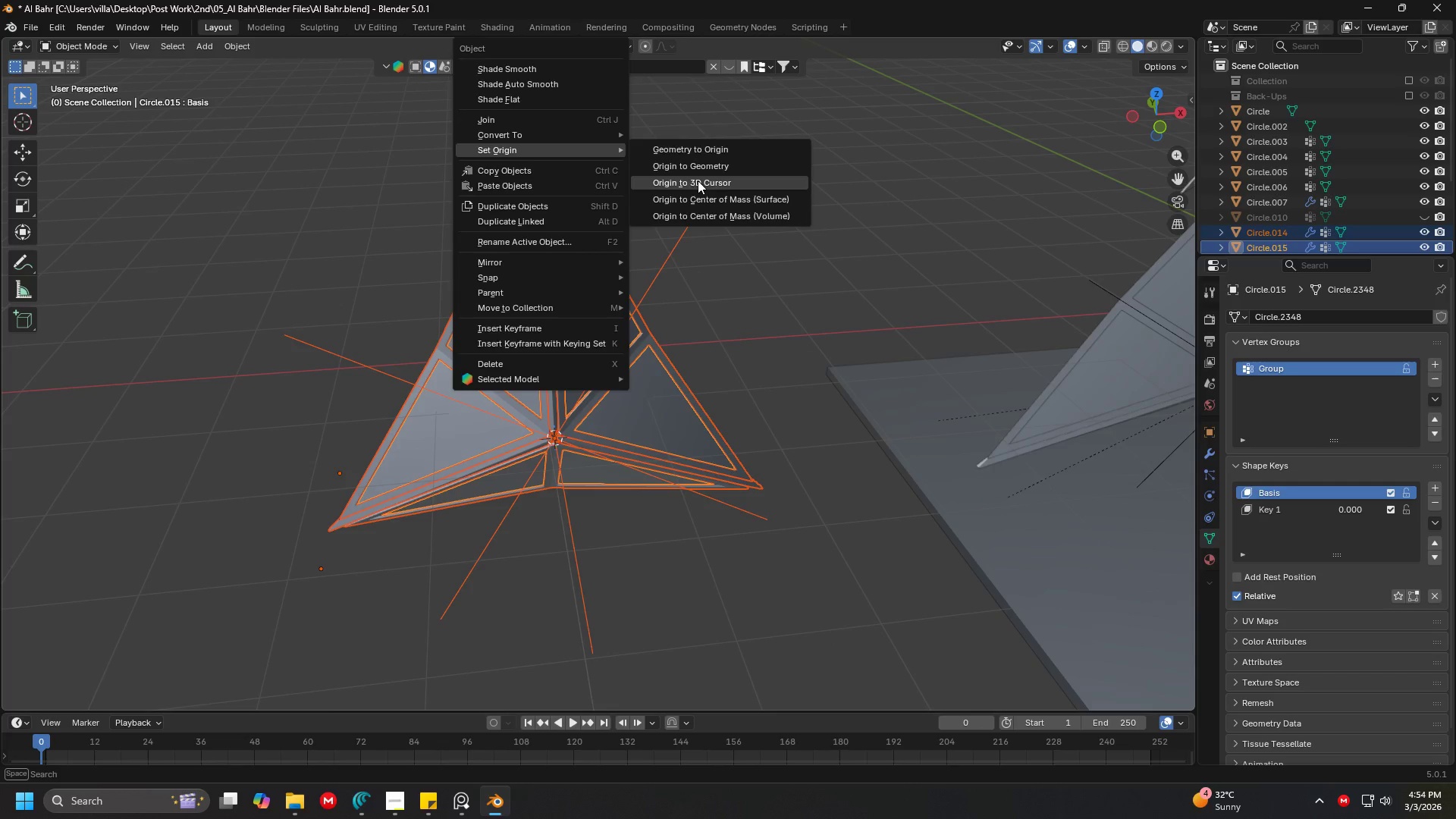 
left_click_drag(start_coordinate=[699, 180], to_coordinate=[703, 181])
 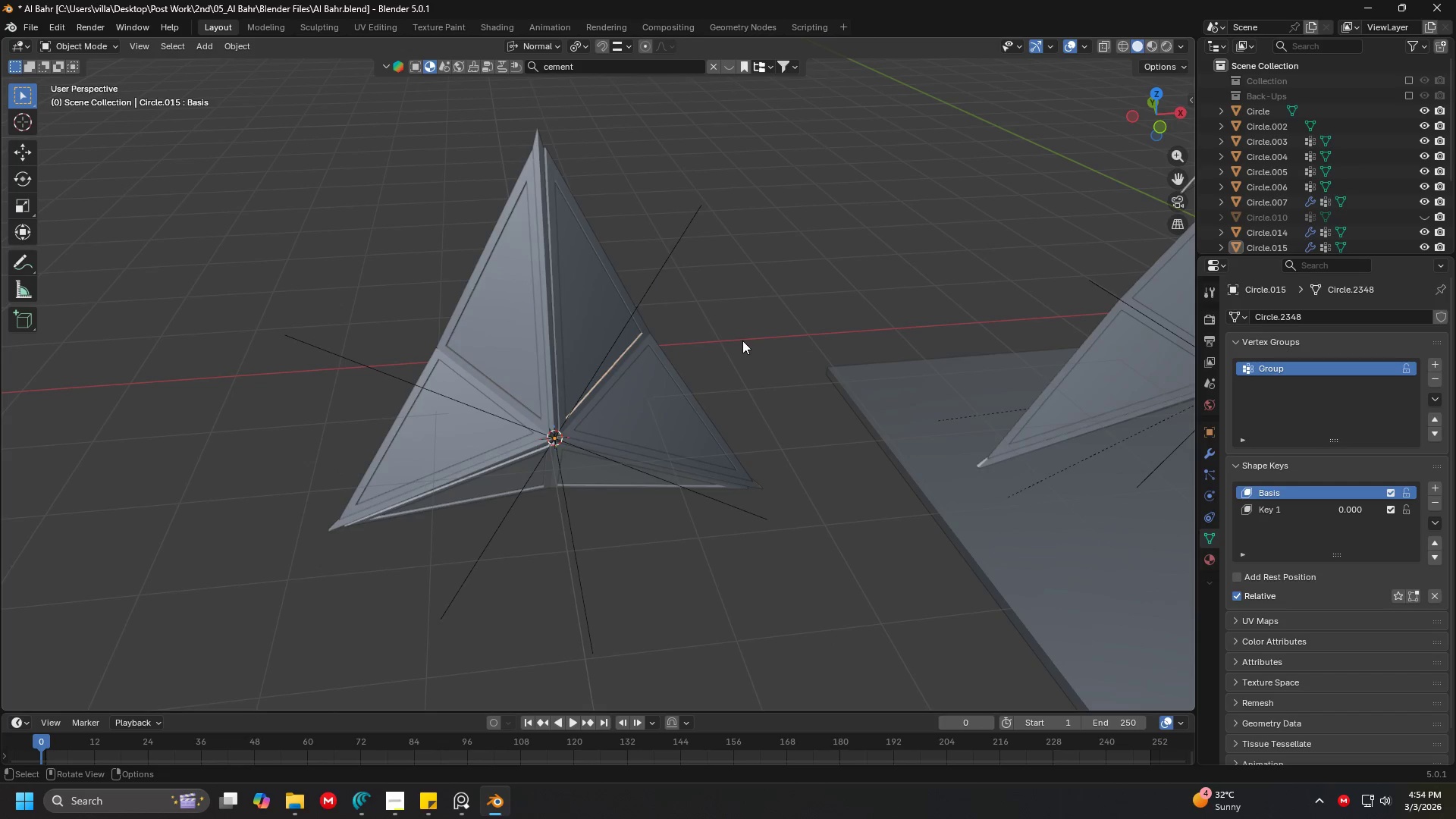 
double_click([677, 265])
 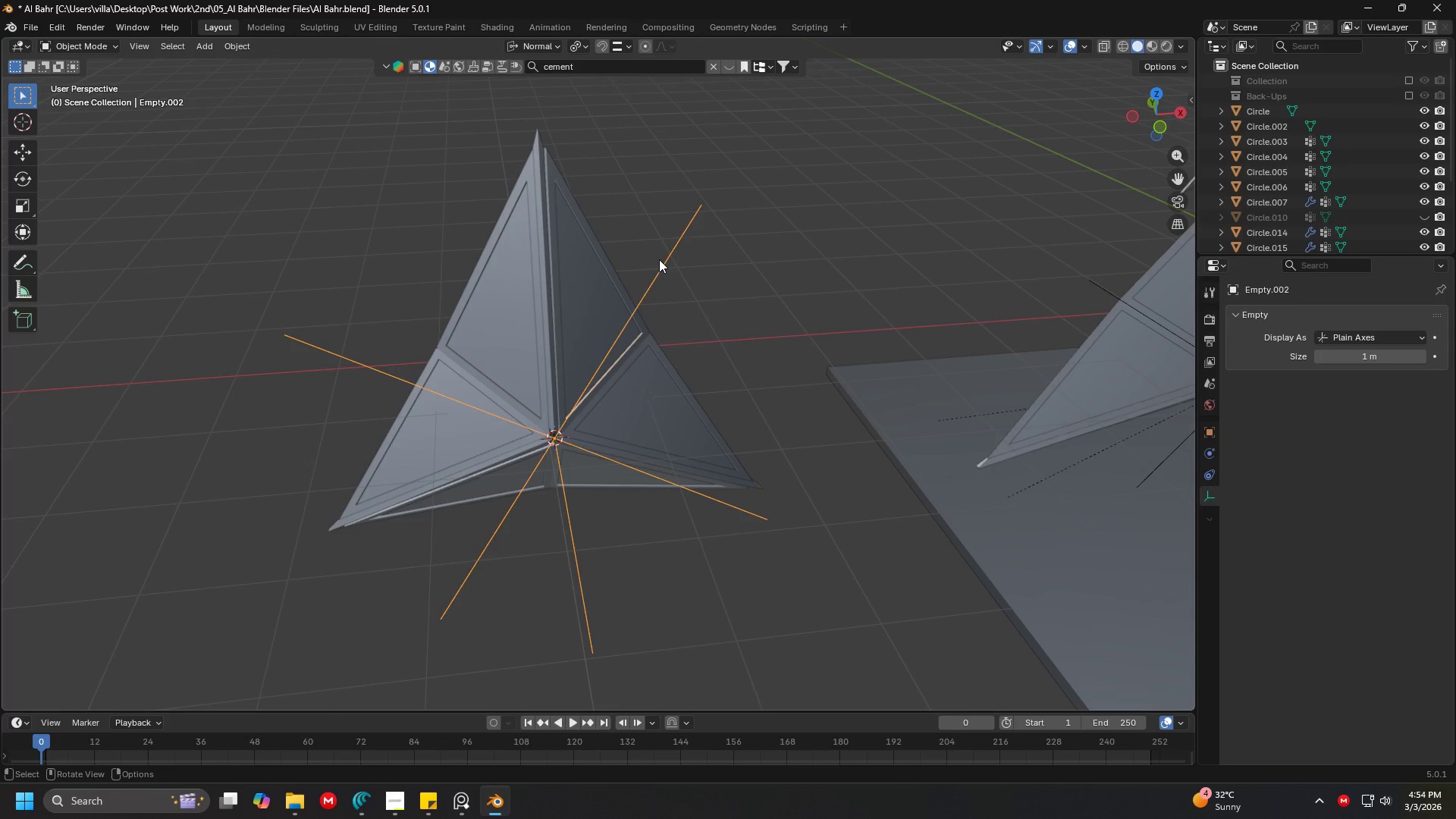 
key(Delete)
 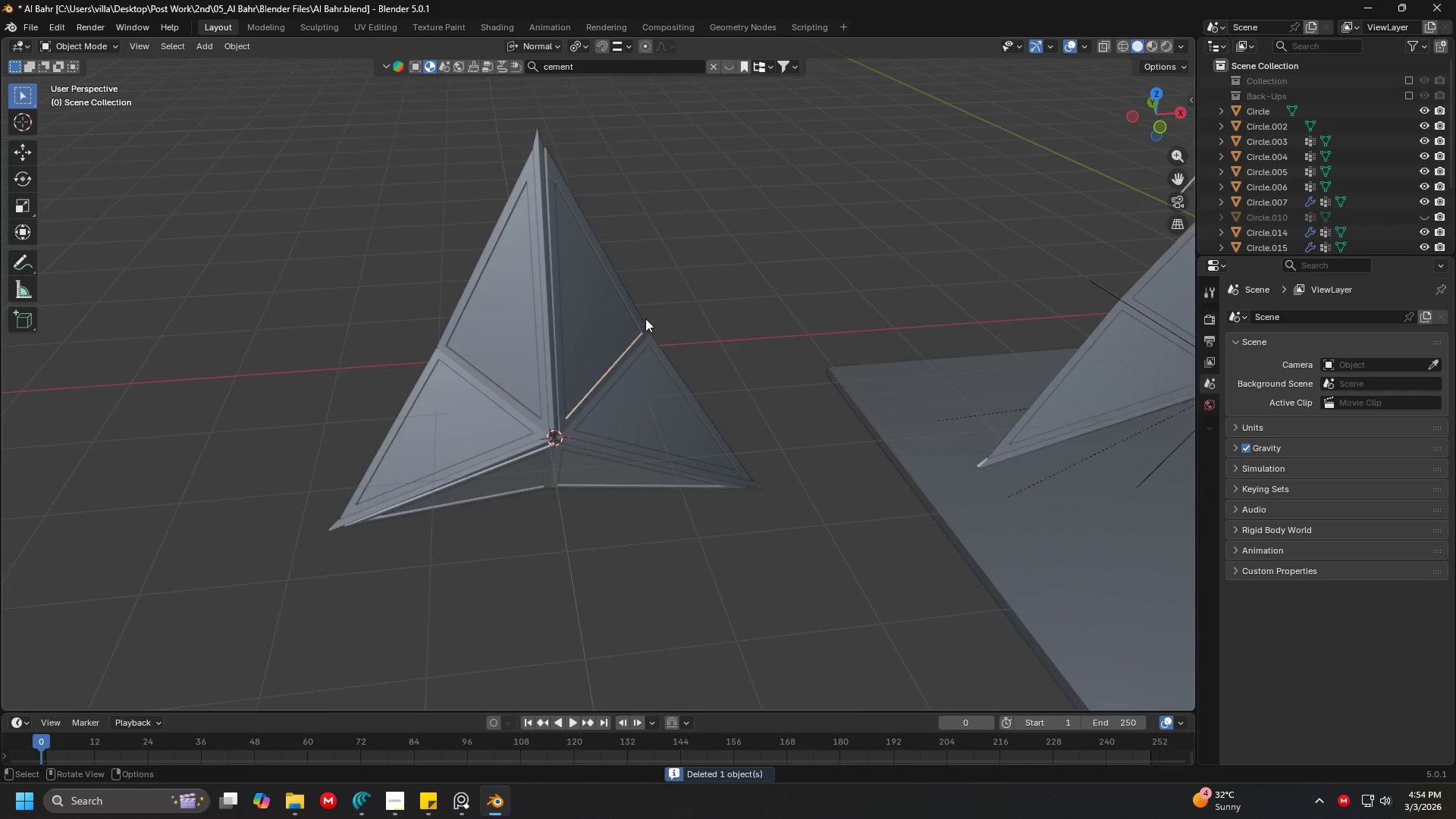 
scroll: coordinate [645, 319], scroll_direction: down, amount: 2.0
 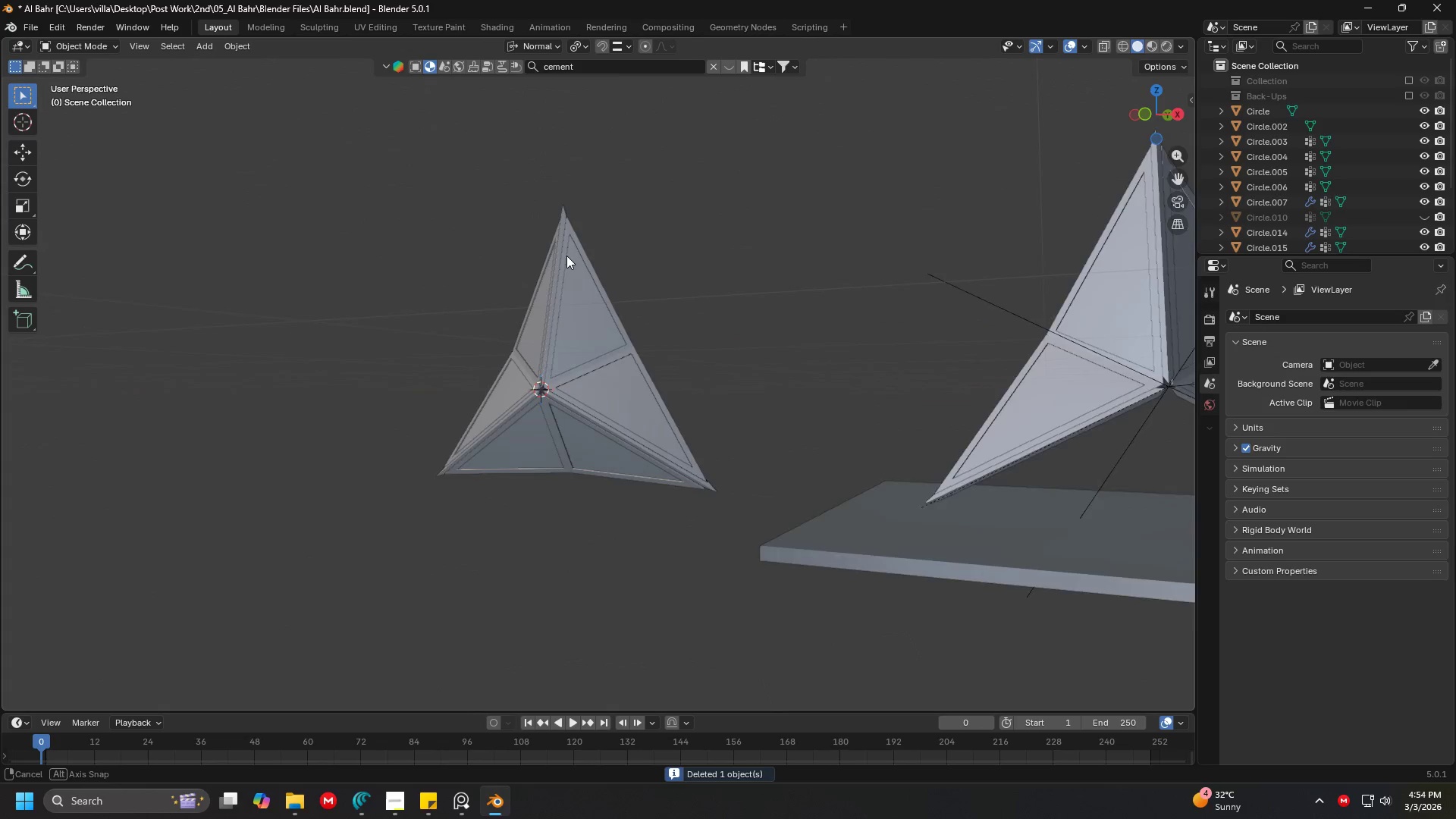 
scroll: coordinate [569, 249], scroll_direction: up, amount: 4.0
 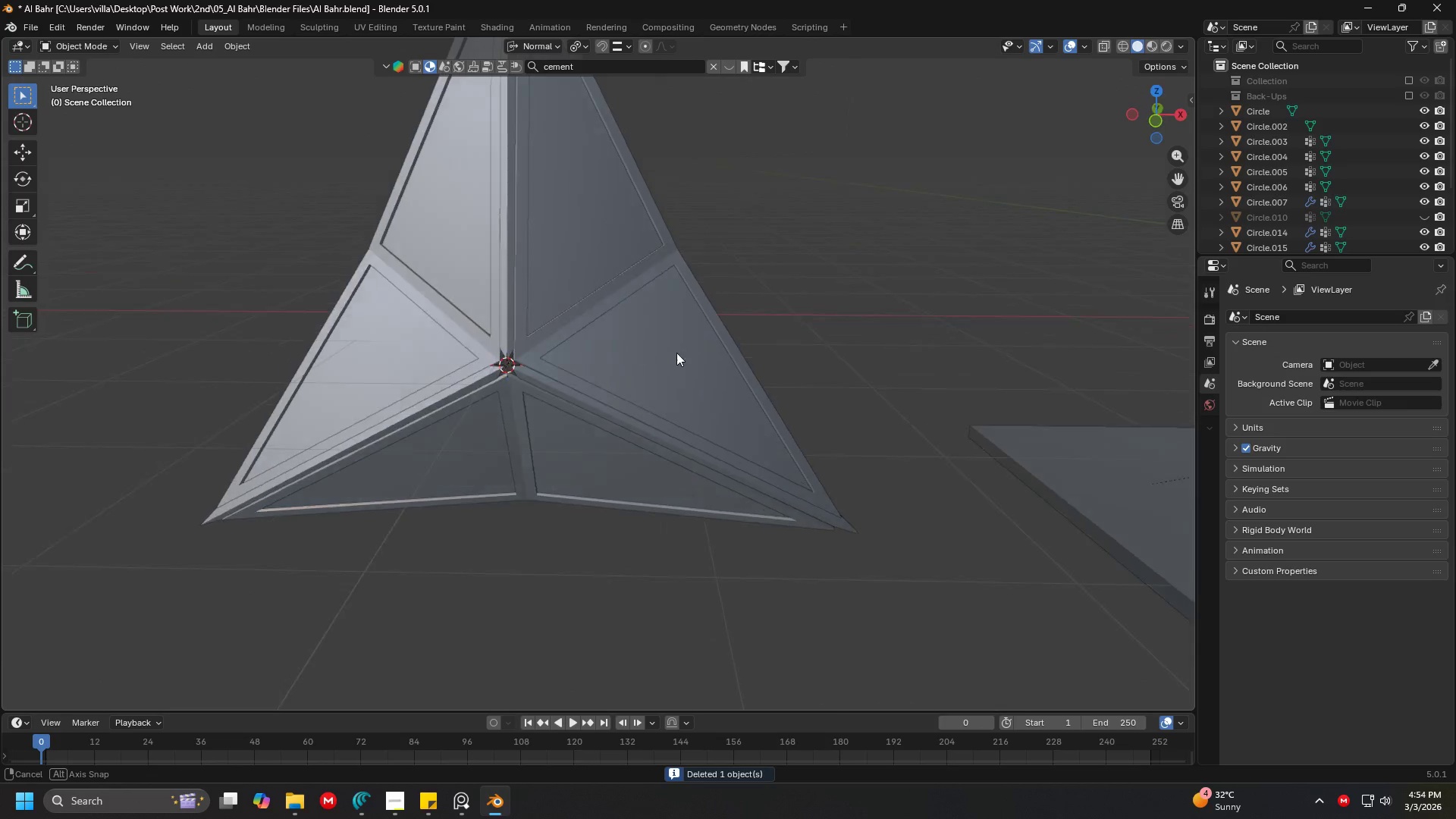 
key(Shift+A)
 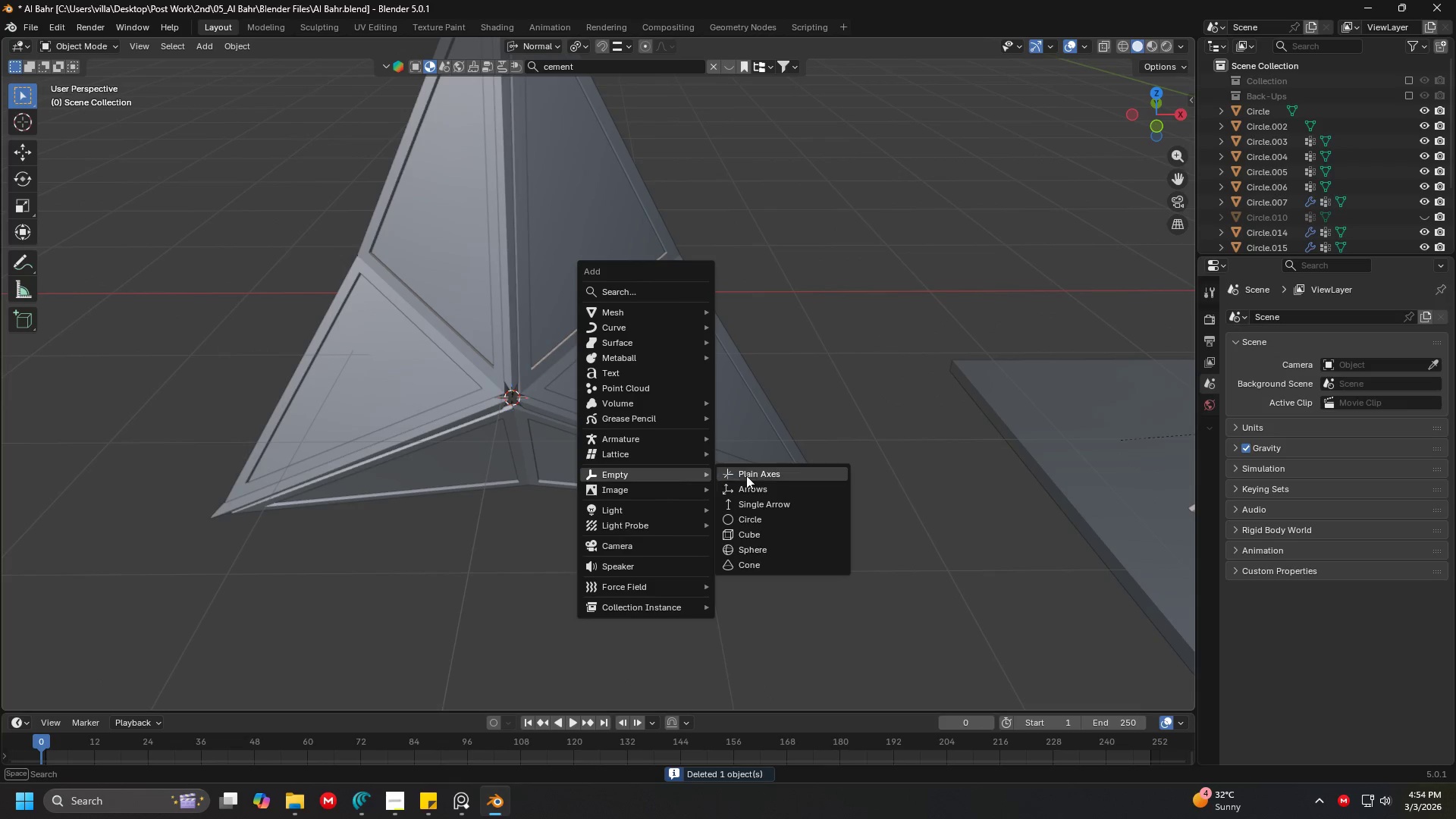 
left_click([761, 476])
 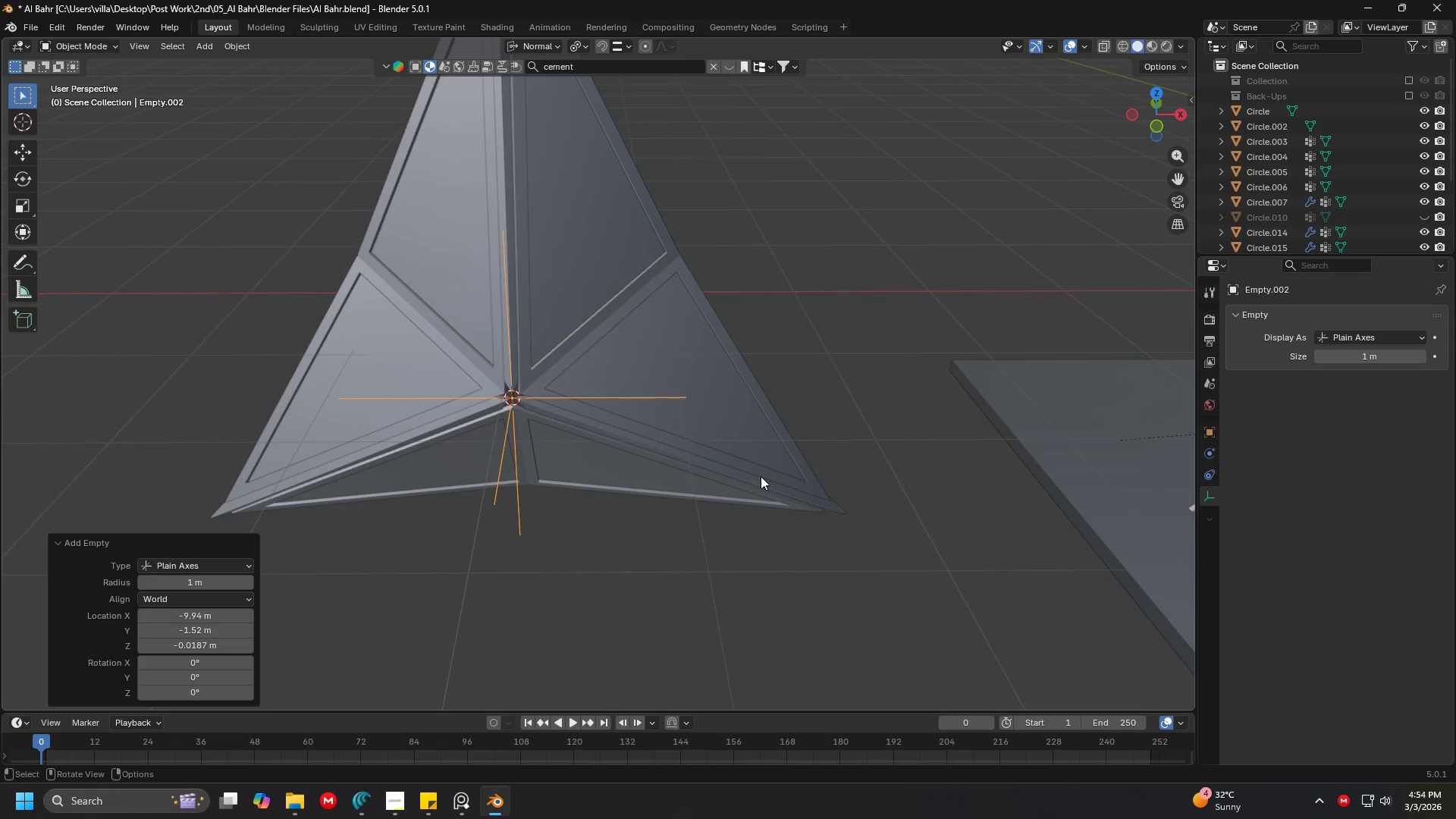 
key(S)
 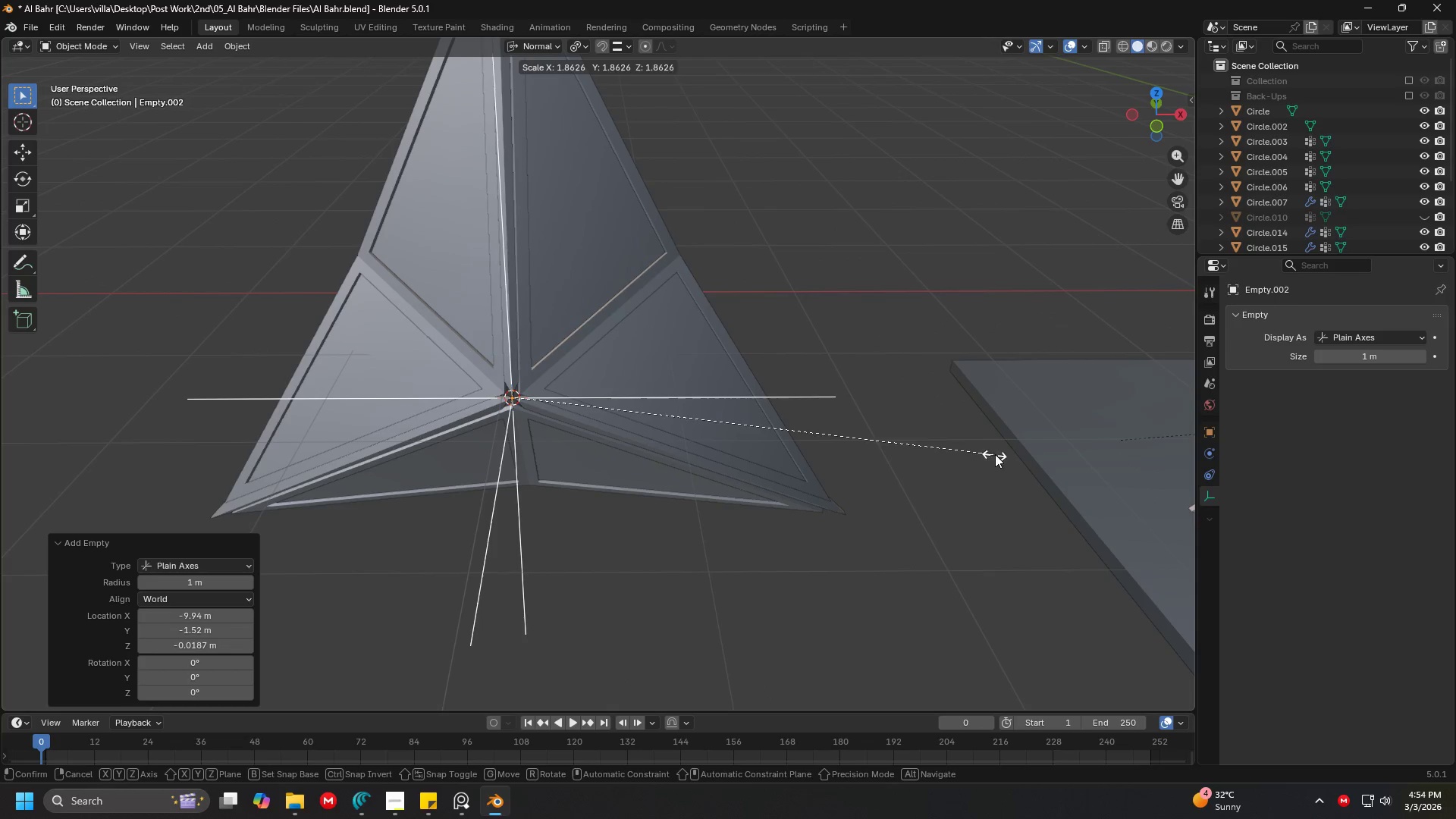 
left_click([1007, 450])
 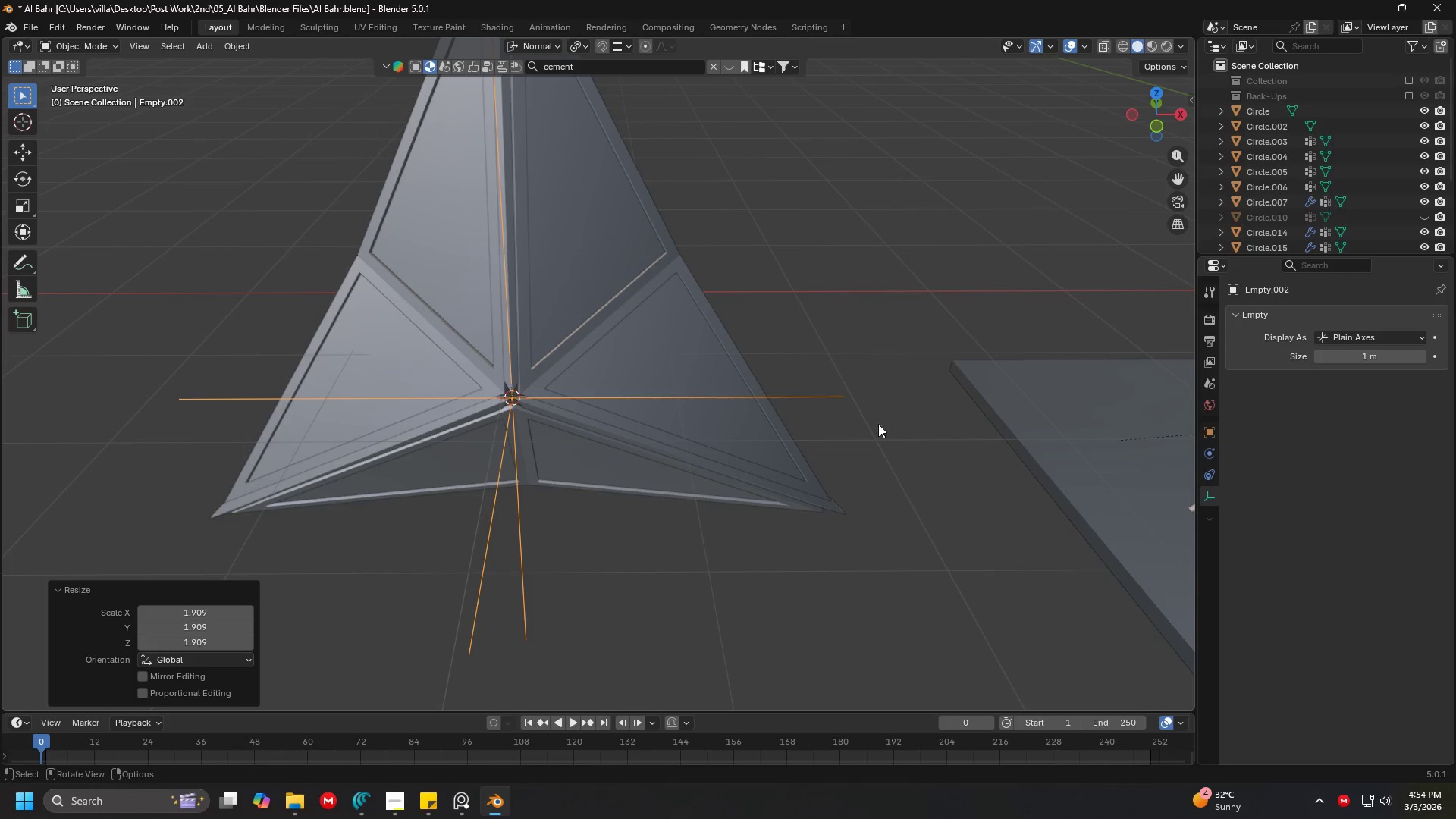 
scroll: coordinate [828, 422], scroll_direction: down, amount: 2.0
 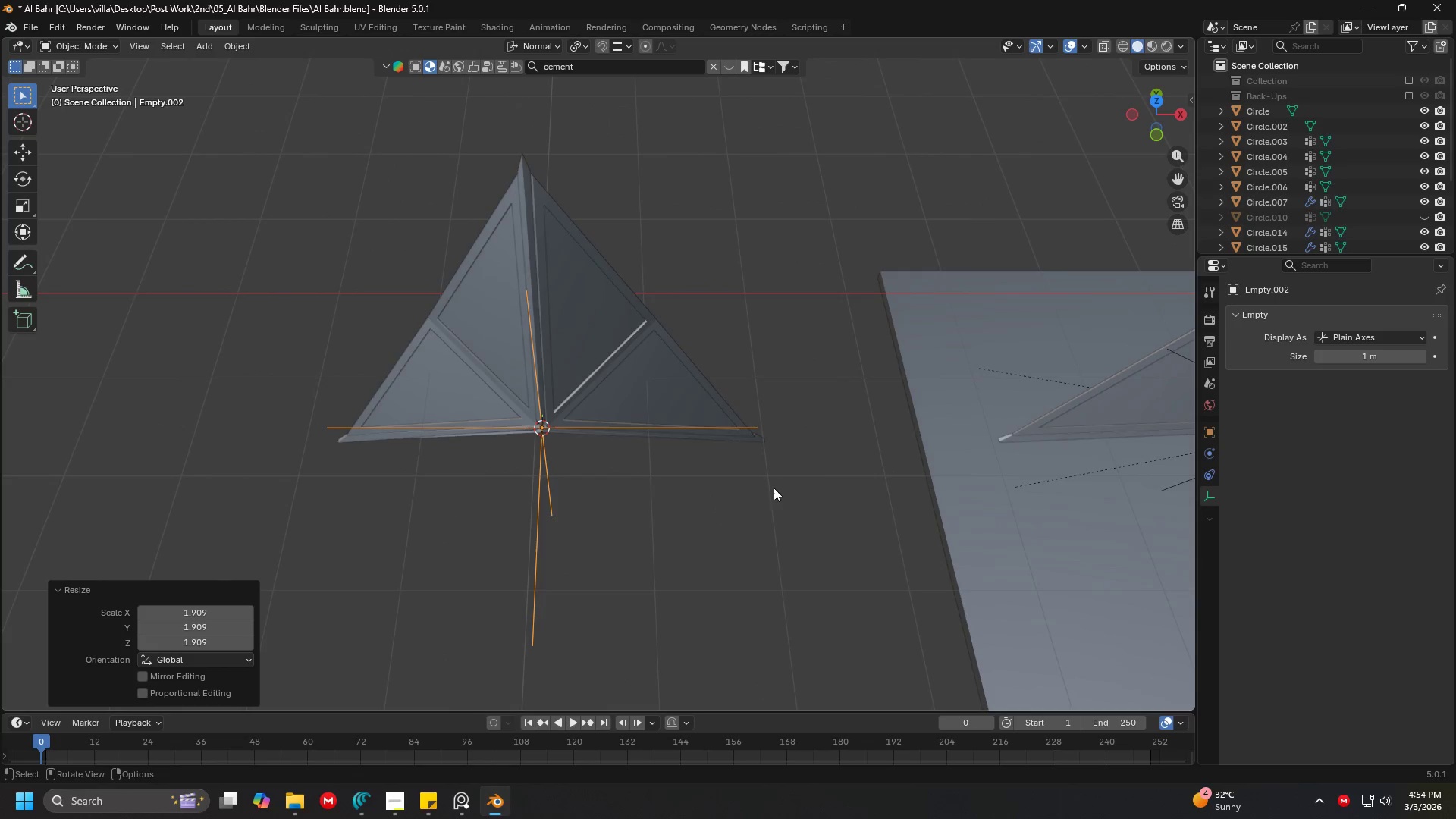 
left_click_drag(start_coordinate=[713, 548], to_coordinate=[375, 202])
 